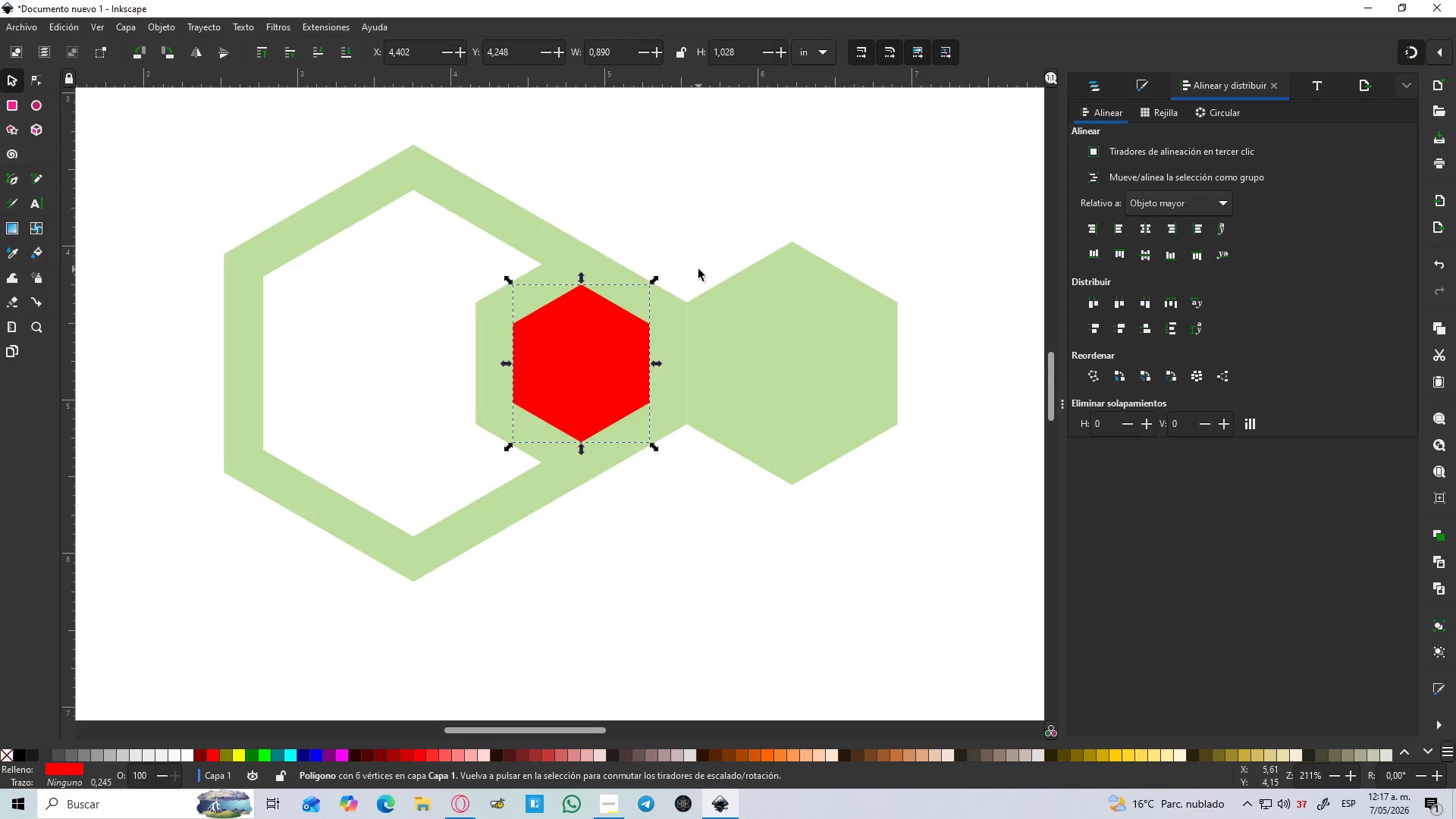 
hold_key(key=ShiftLeft, duration=1.52)
 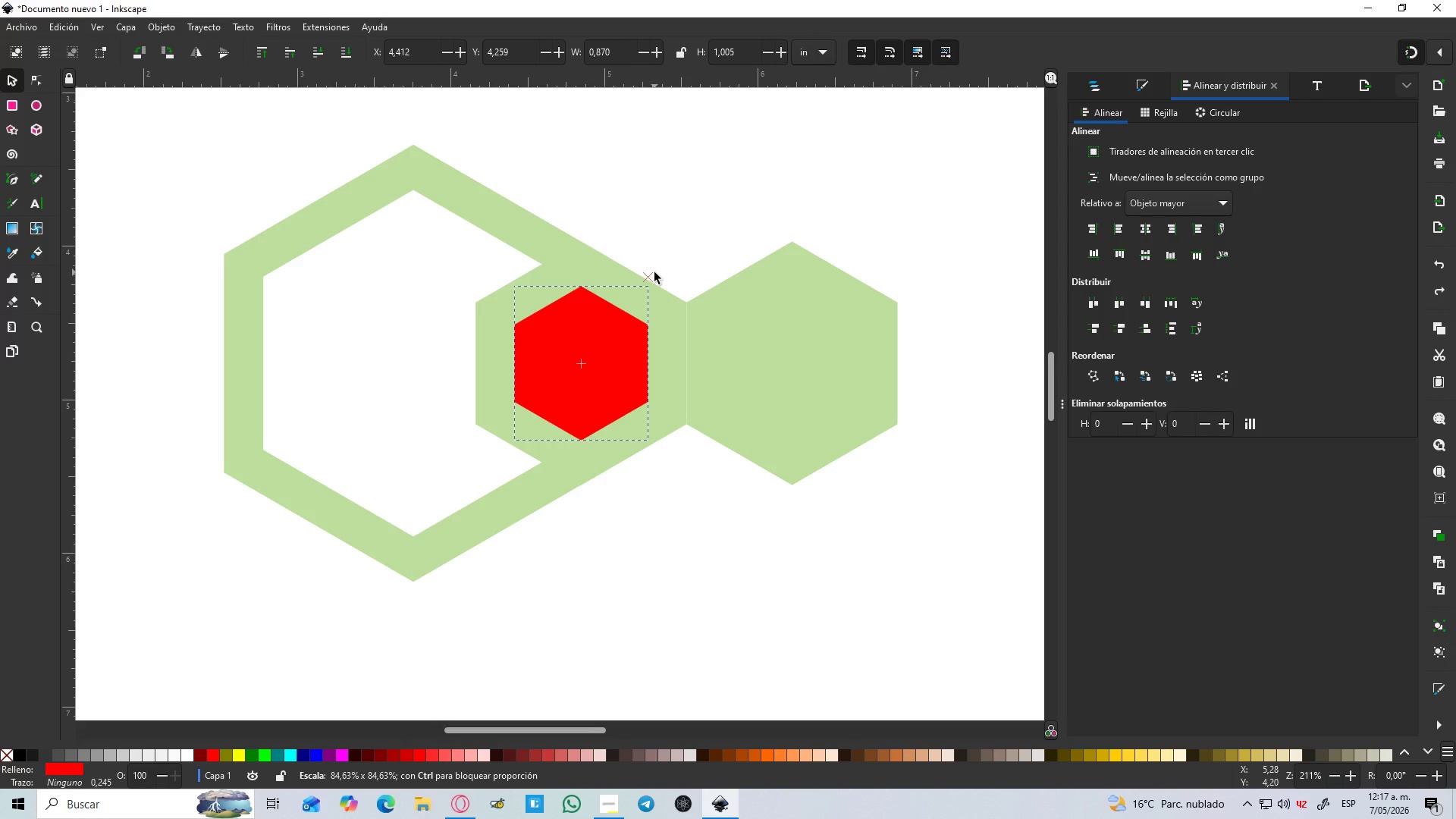 
hold_key(key=ShiftLeft, duration=1.5)
 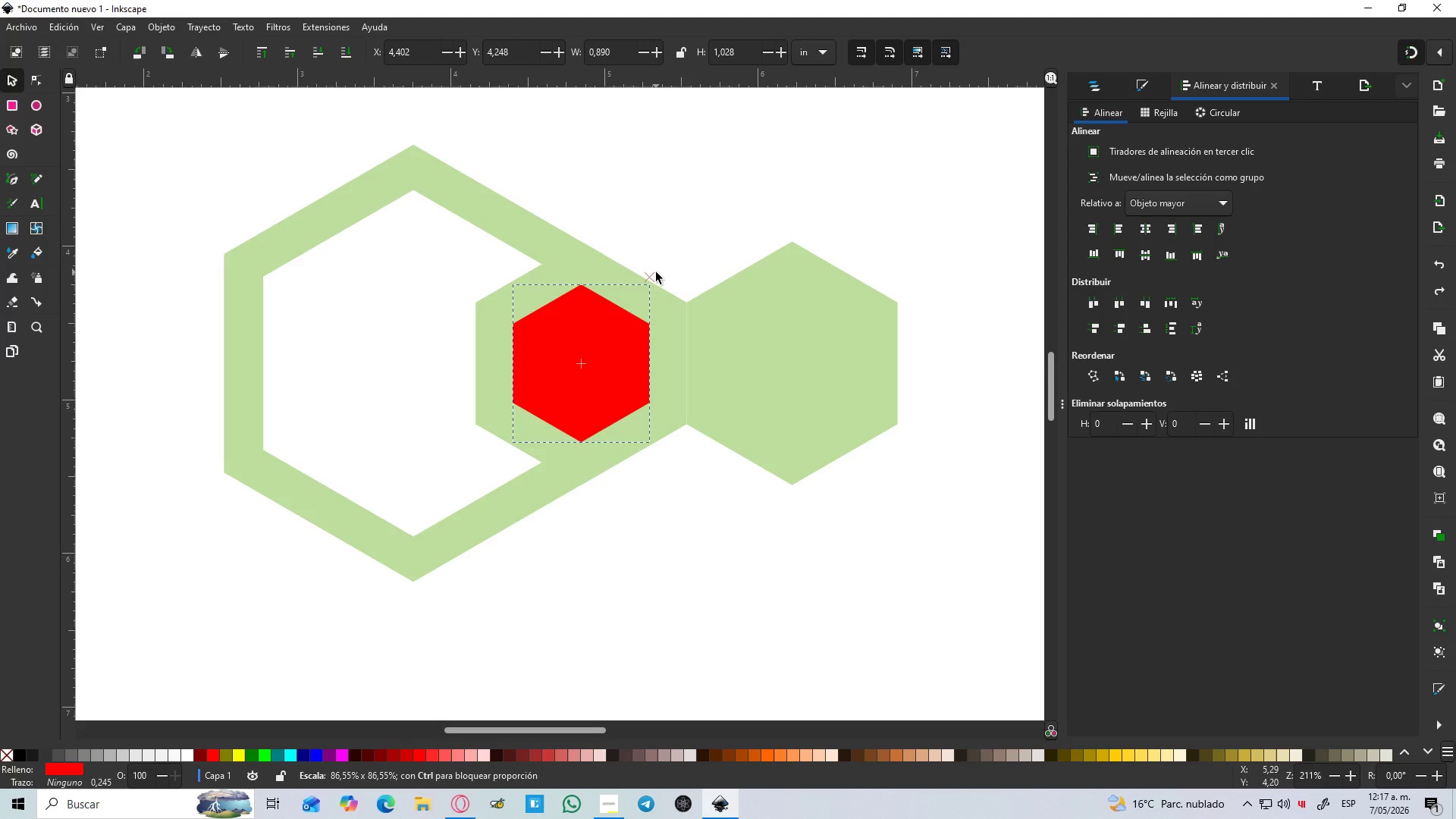 
hold_key(key=ShiftLeft, duration=1.09)
 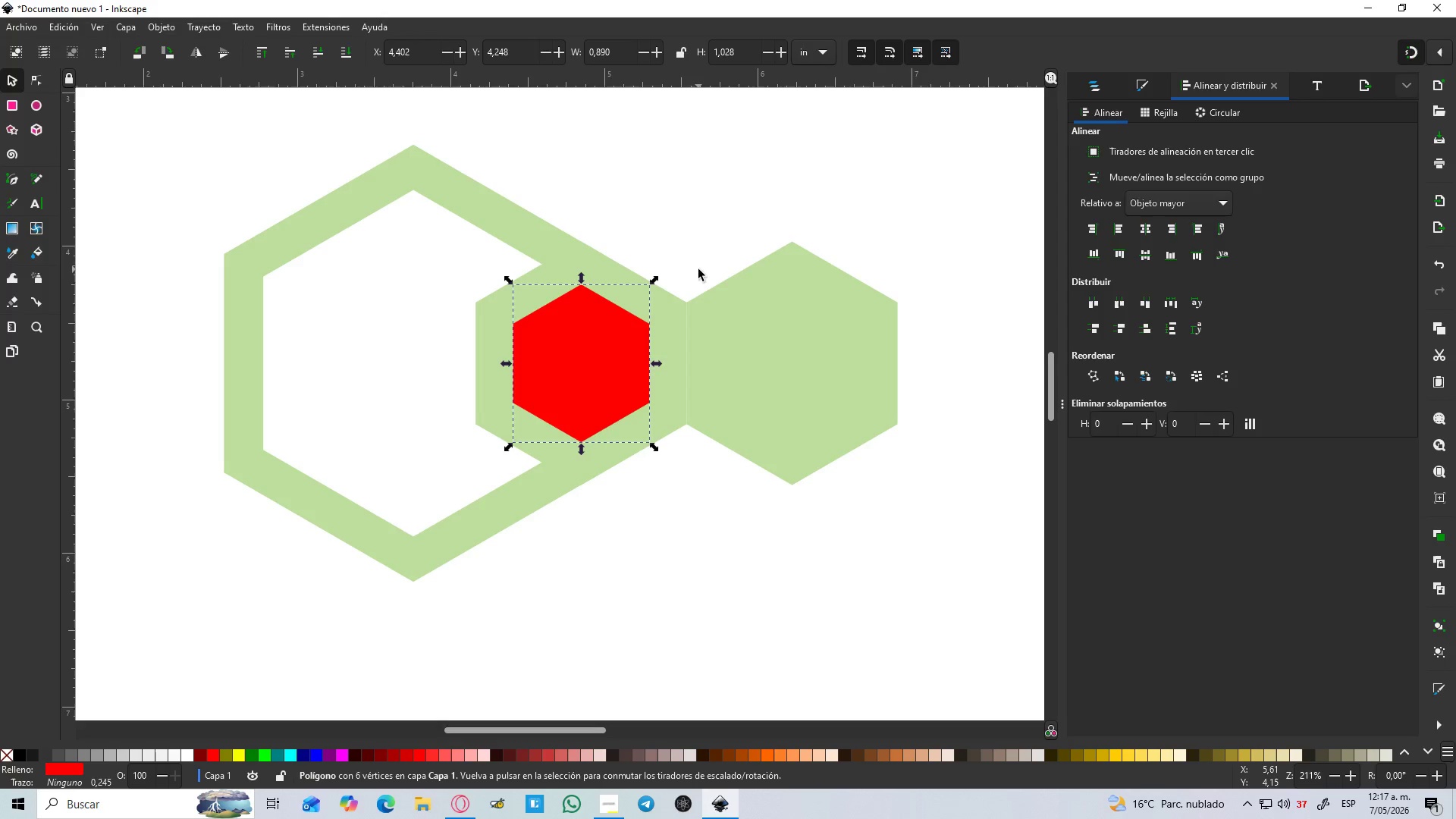 
hold_key(key=ShiftLeft, duration=1.03)
left_click([671, 343])
 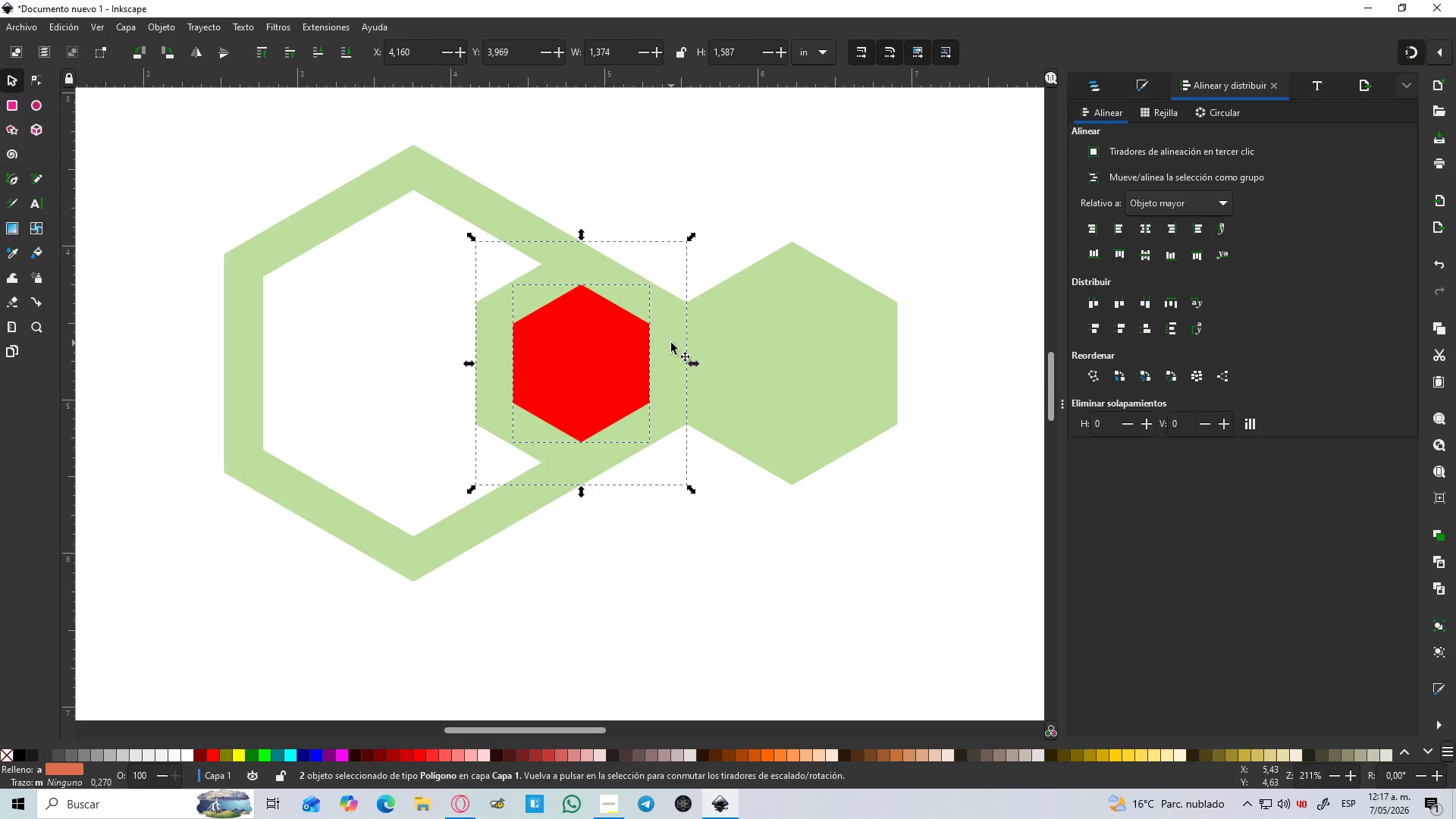 
key(Control+NumpadSubtract)
 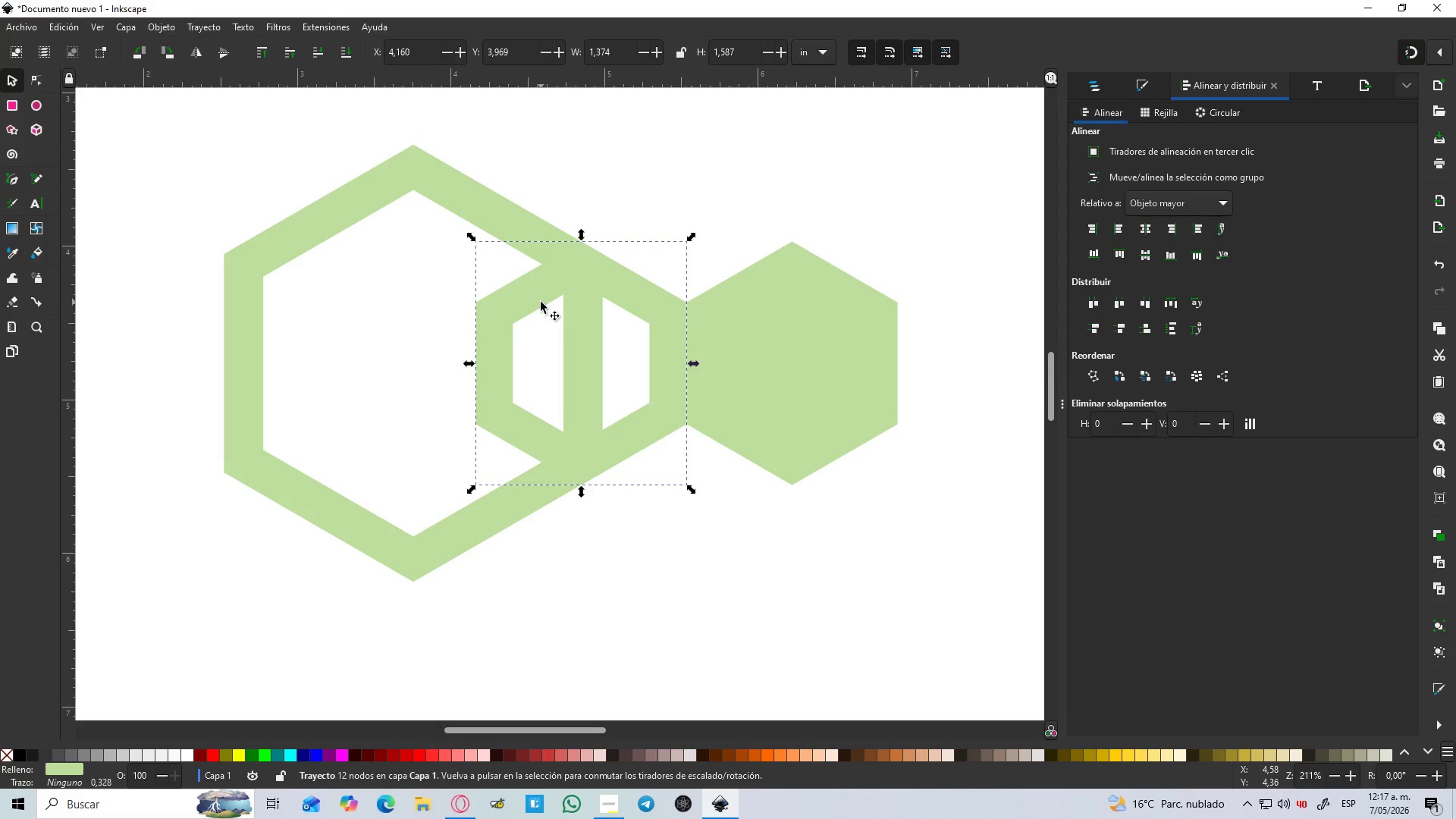 
key(B)
 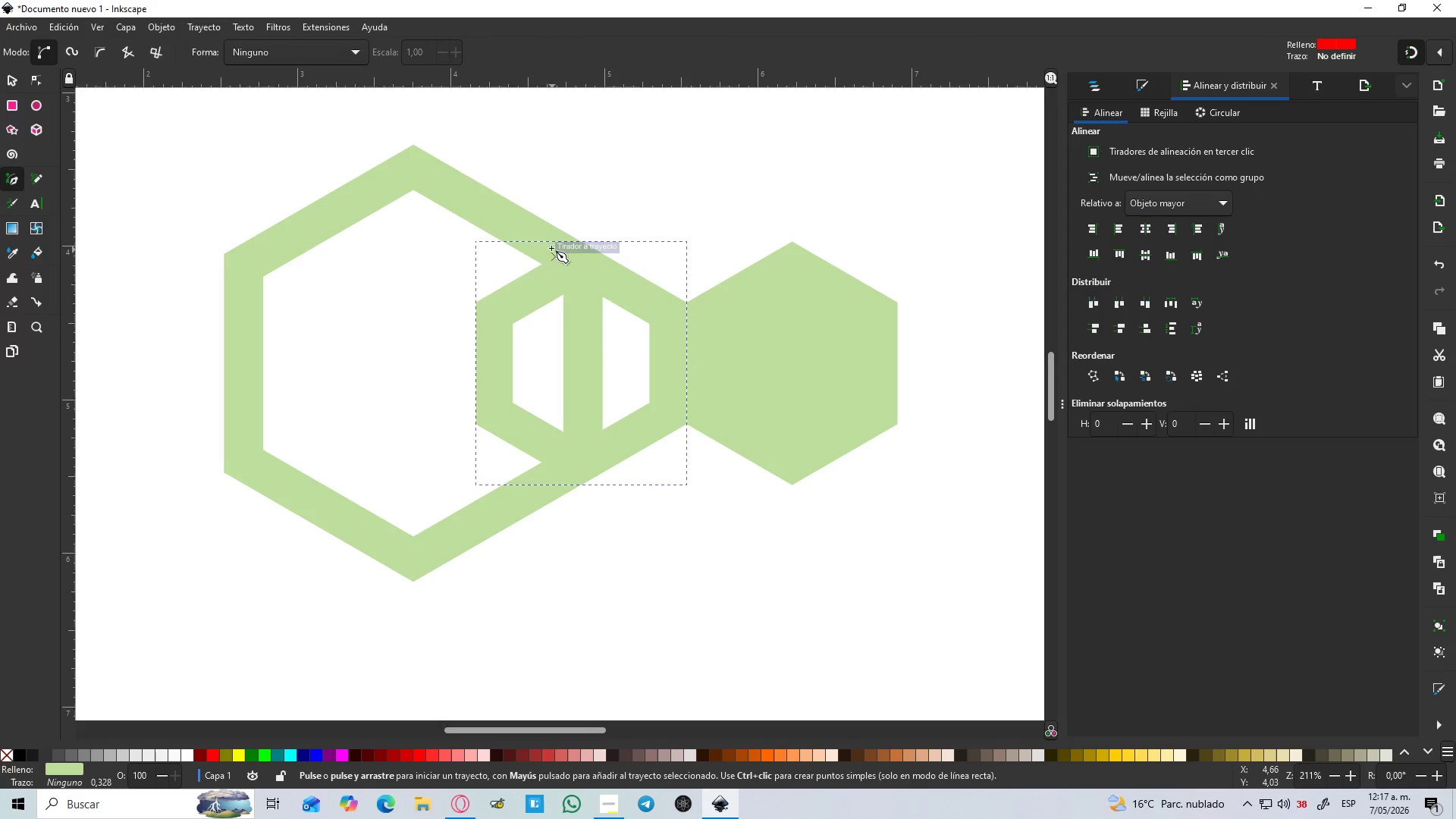 
left_click([536, 244])
 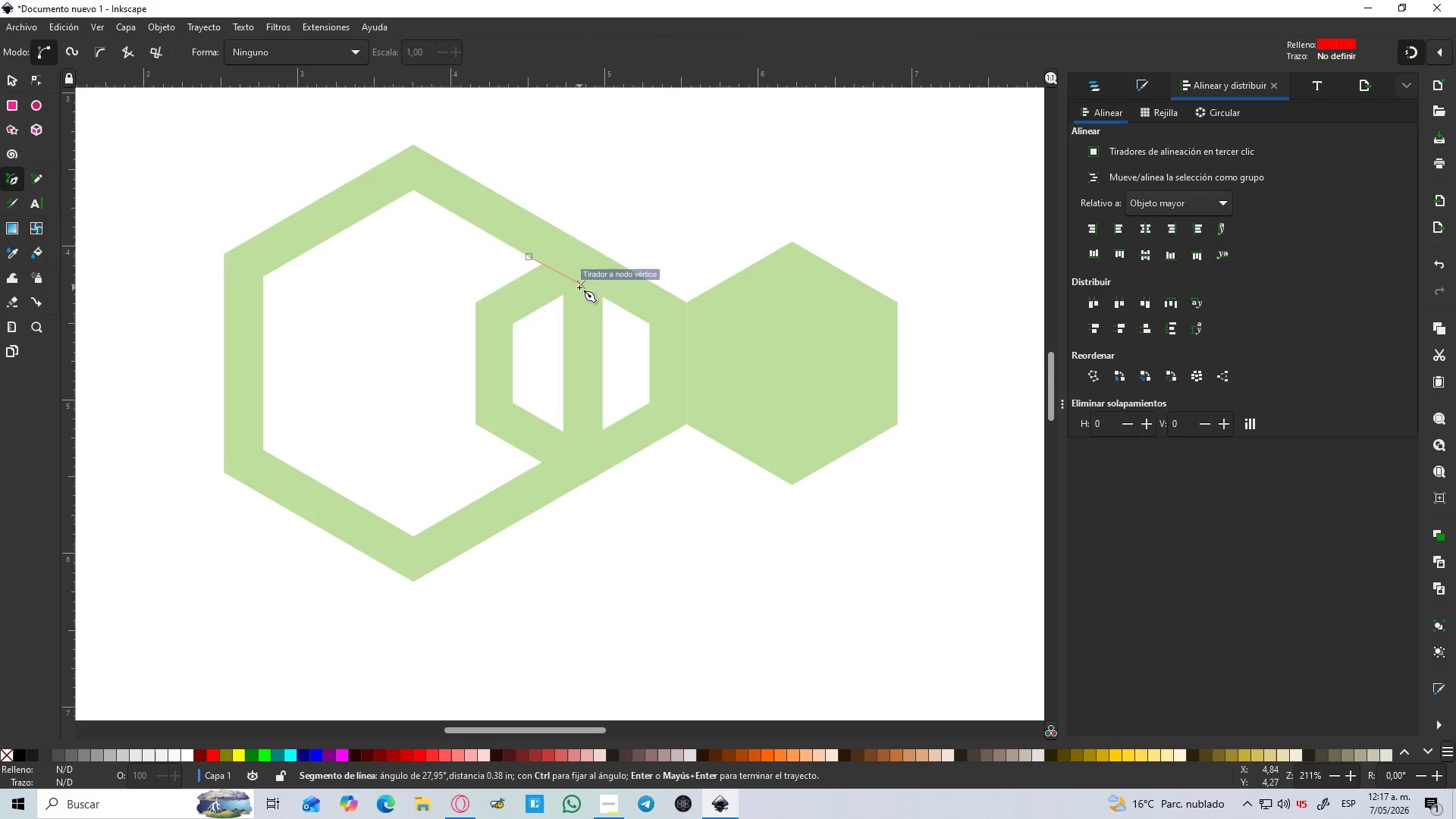 
left_click([579, 287])
 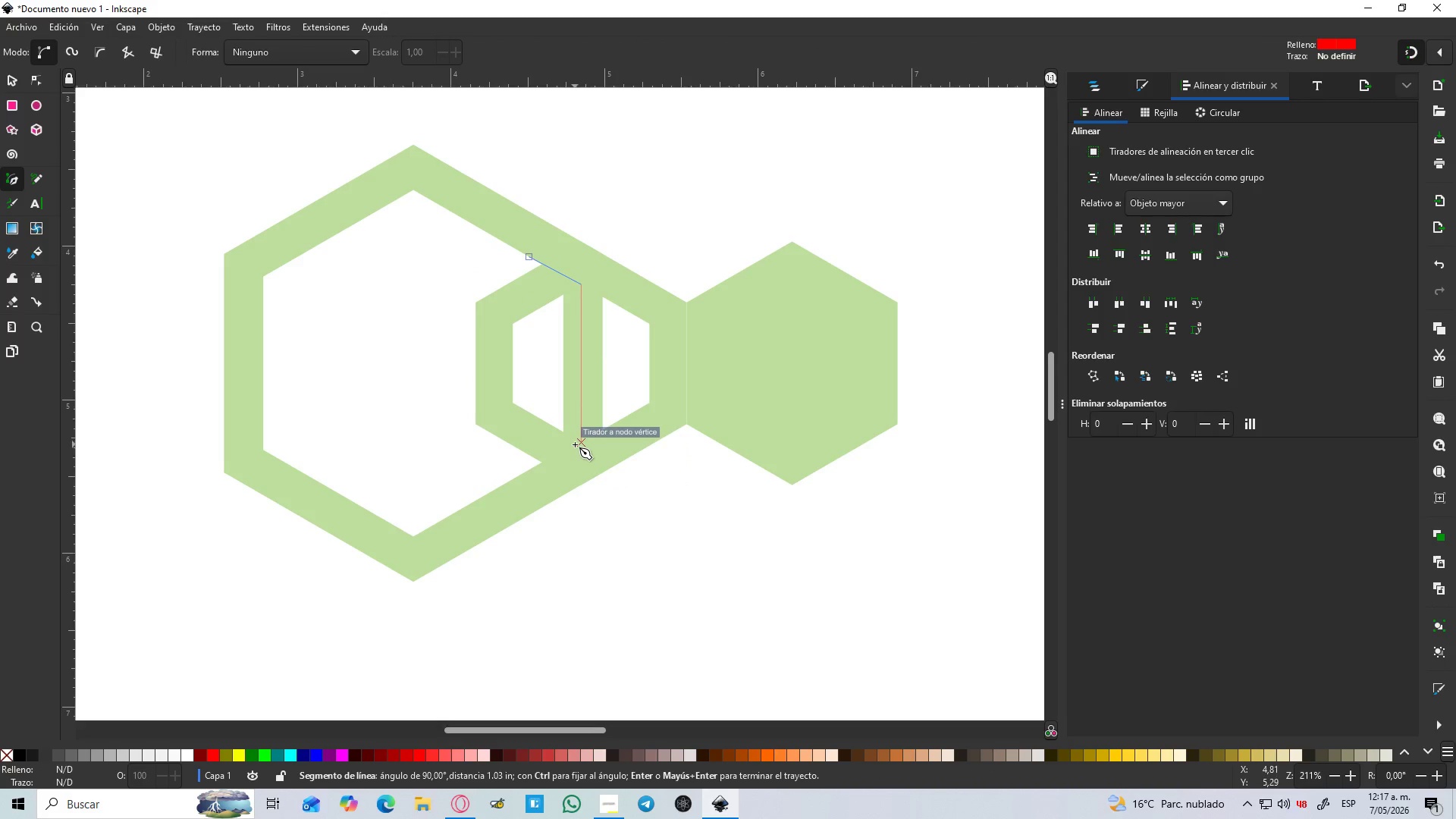 
left_click([575, 444])
 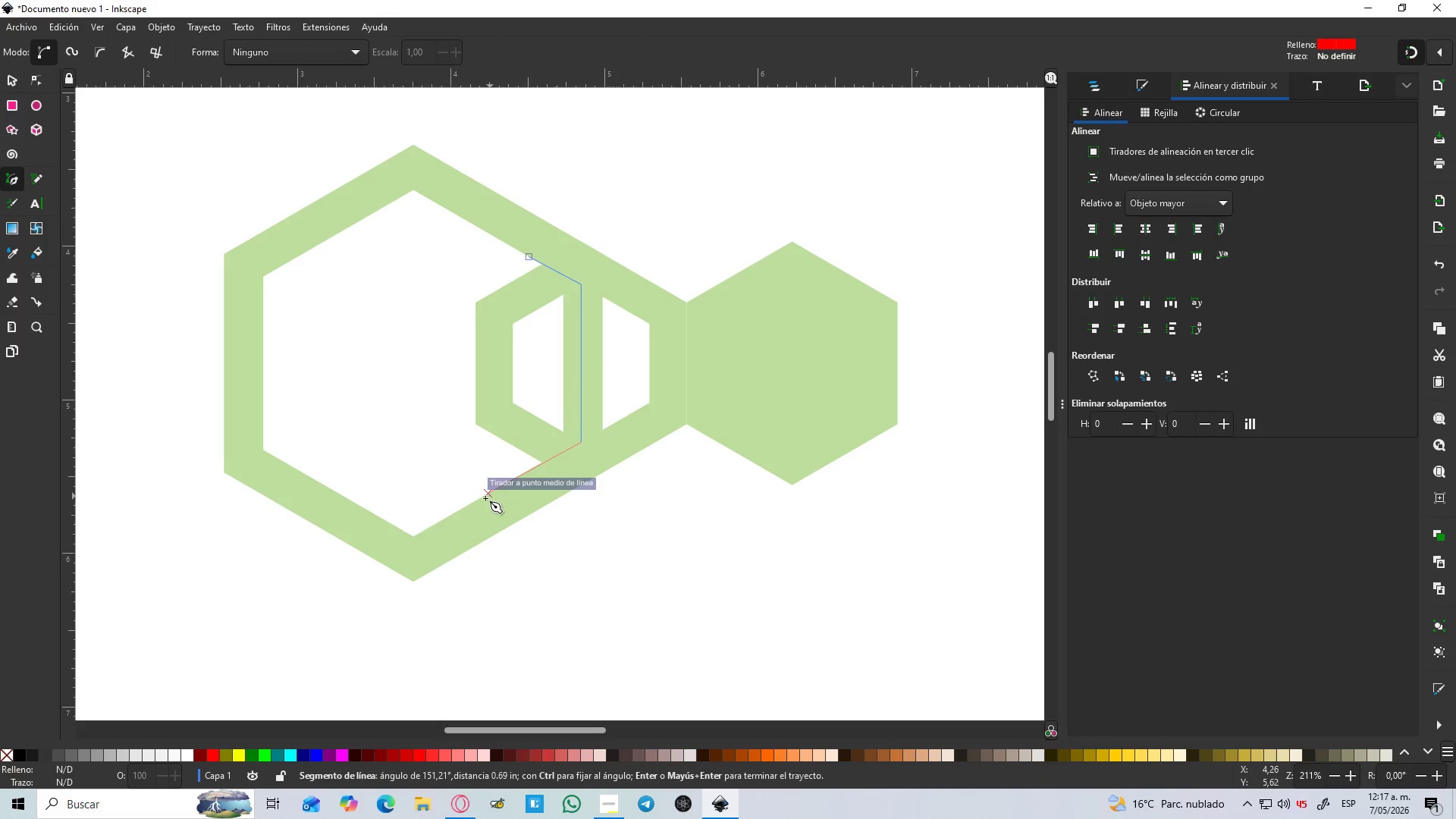 
left_click([479, 504])
 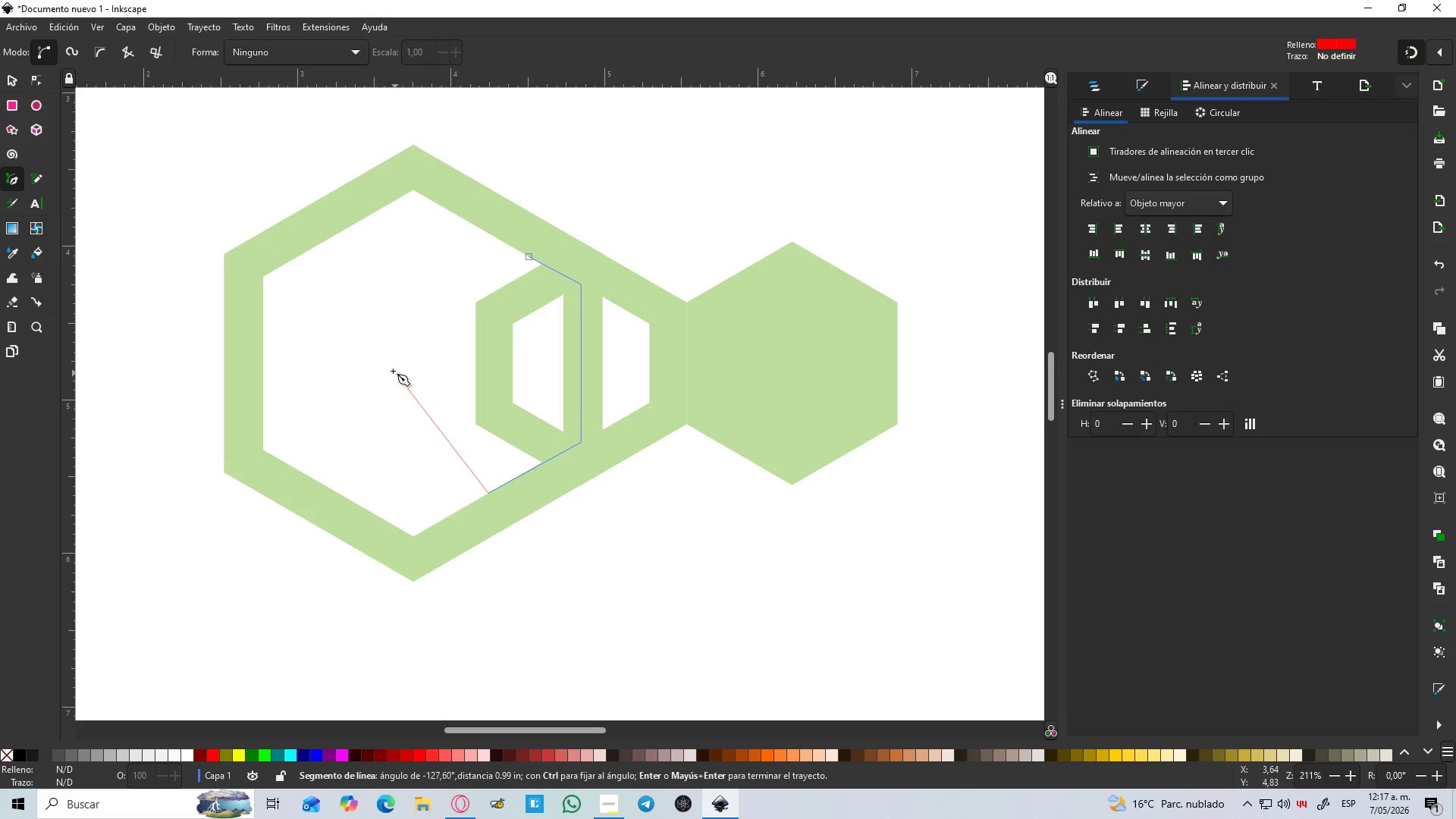 
left_click([391, 369])
 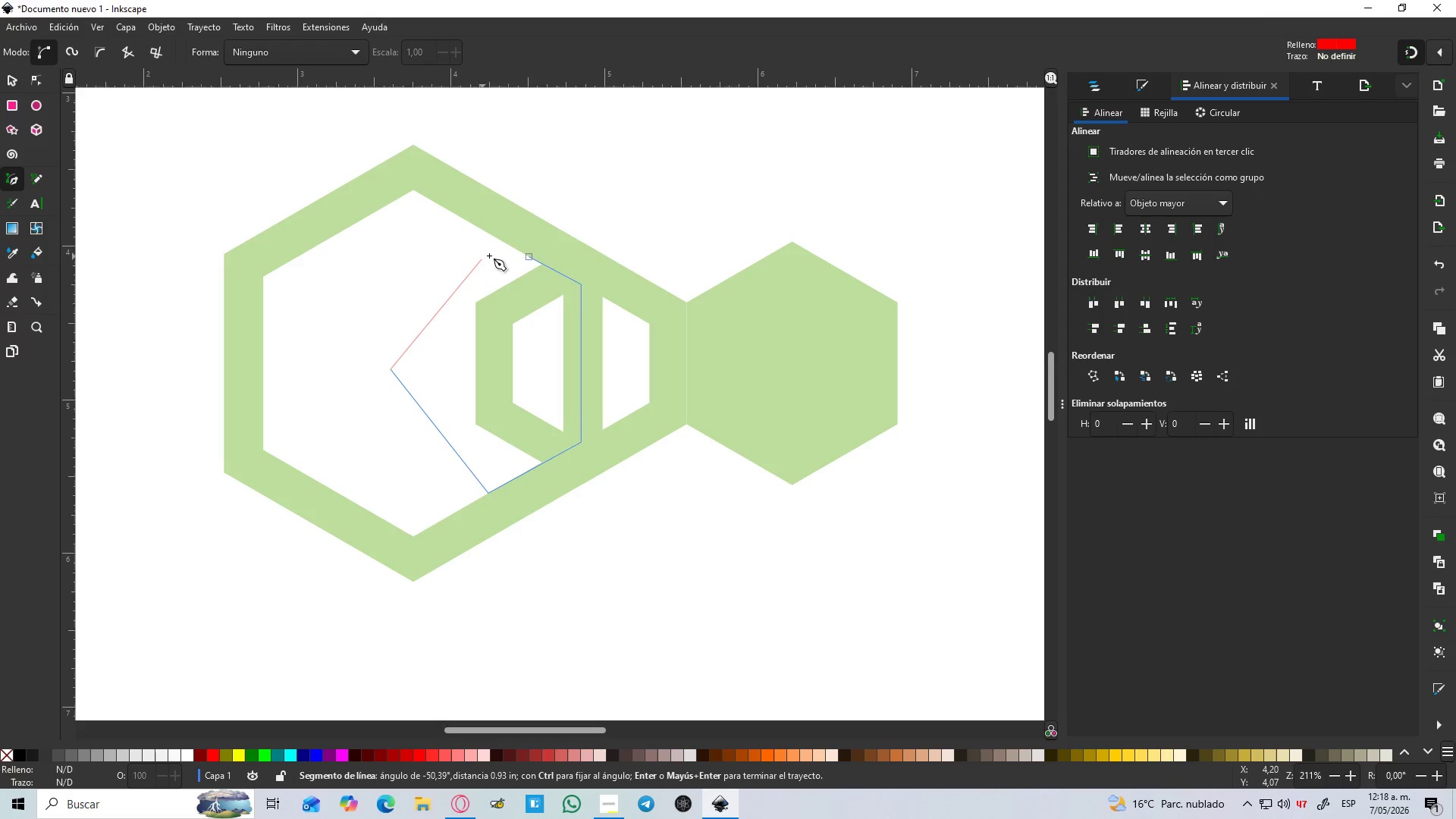 
left_click([529, 256])
 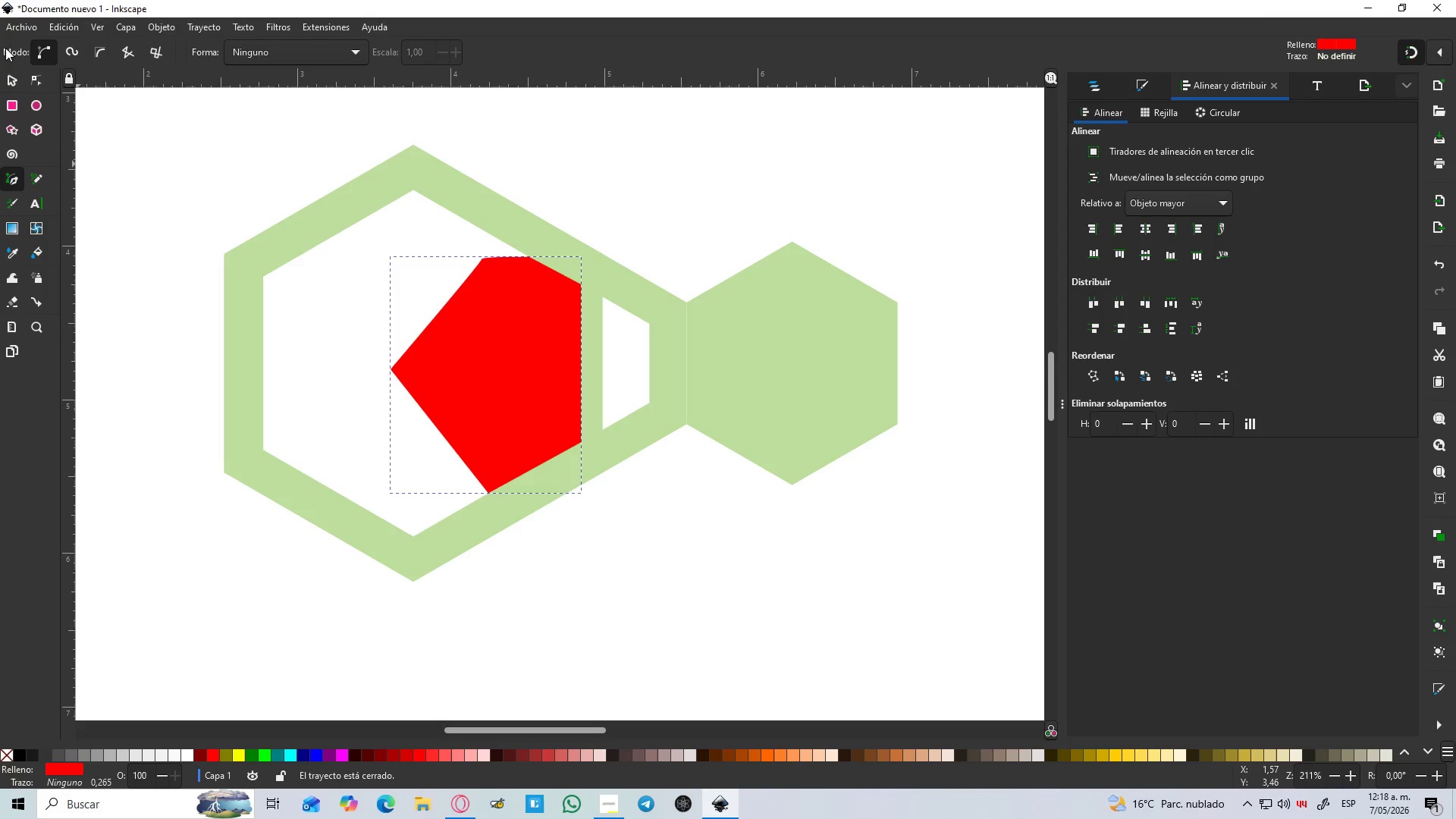 
left_click([7, 73])
 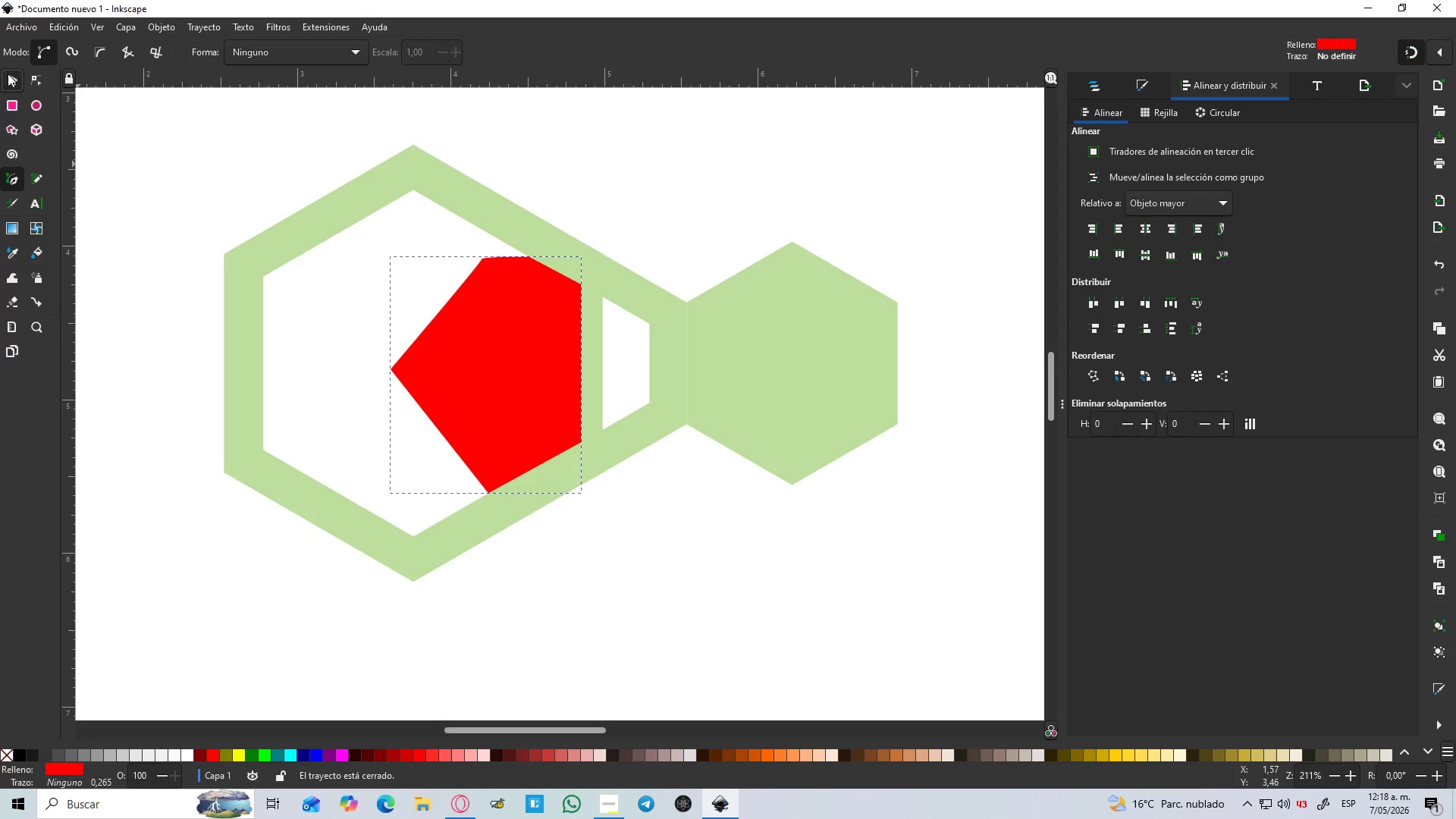 
hold_key(key=ShiftLeft, duration=1.12)
left_click([657, 360])
 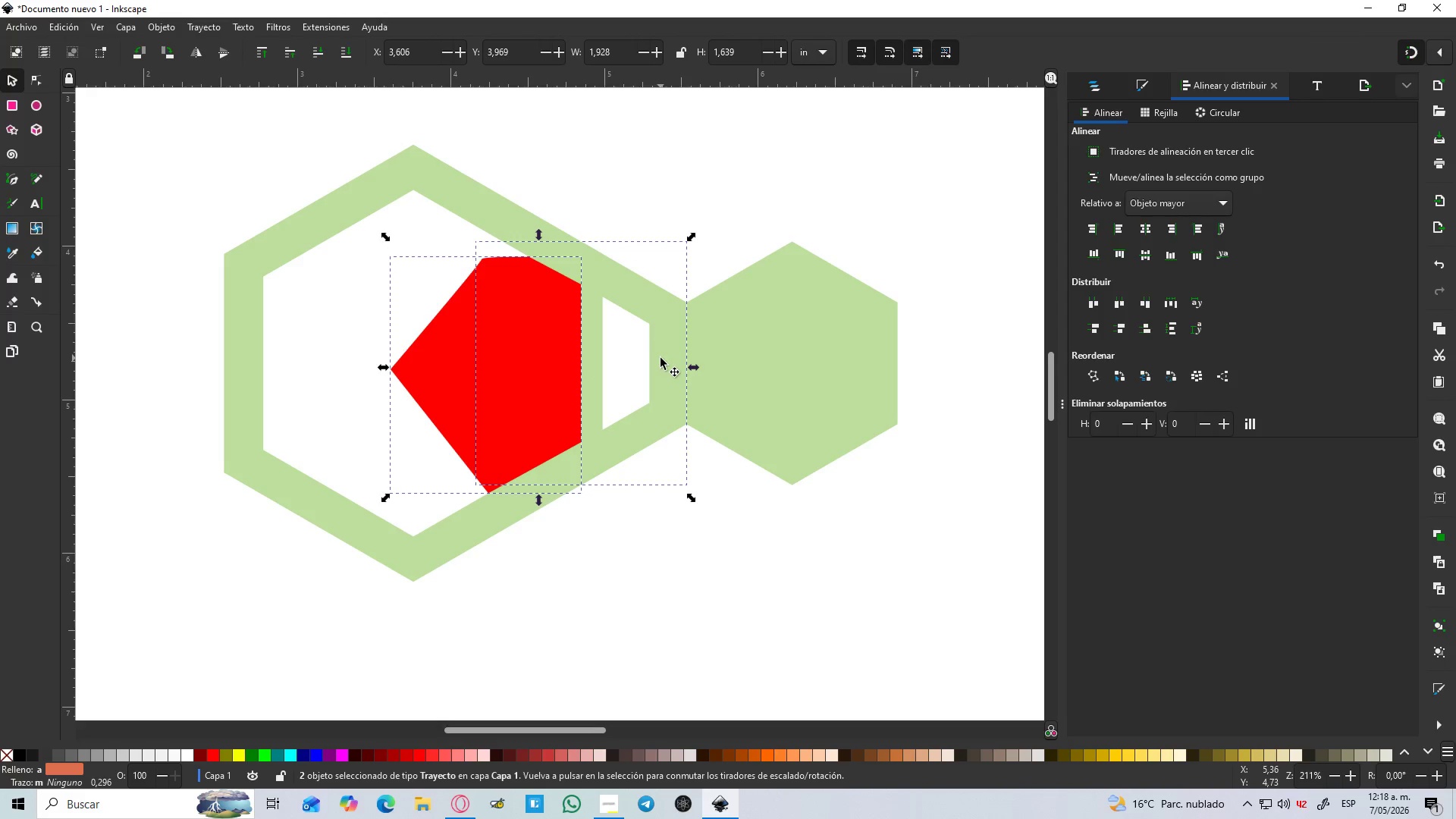 
key(Control+NumpadSubtract)
 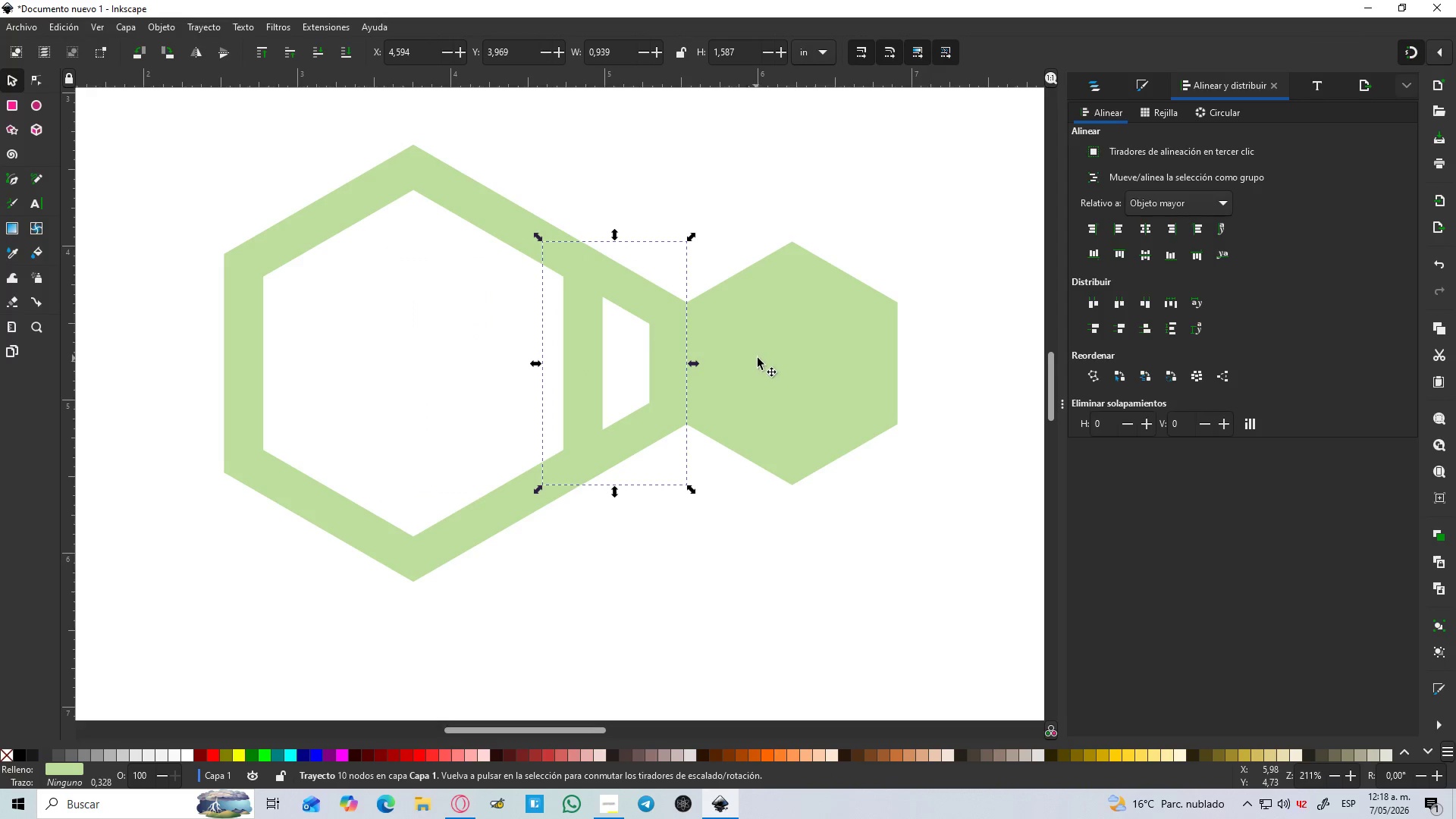 
left_click([902, 249])
 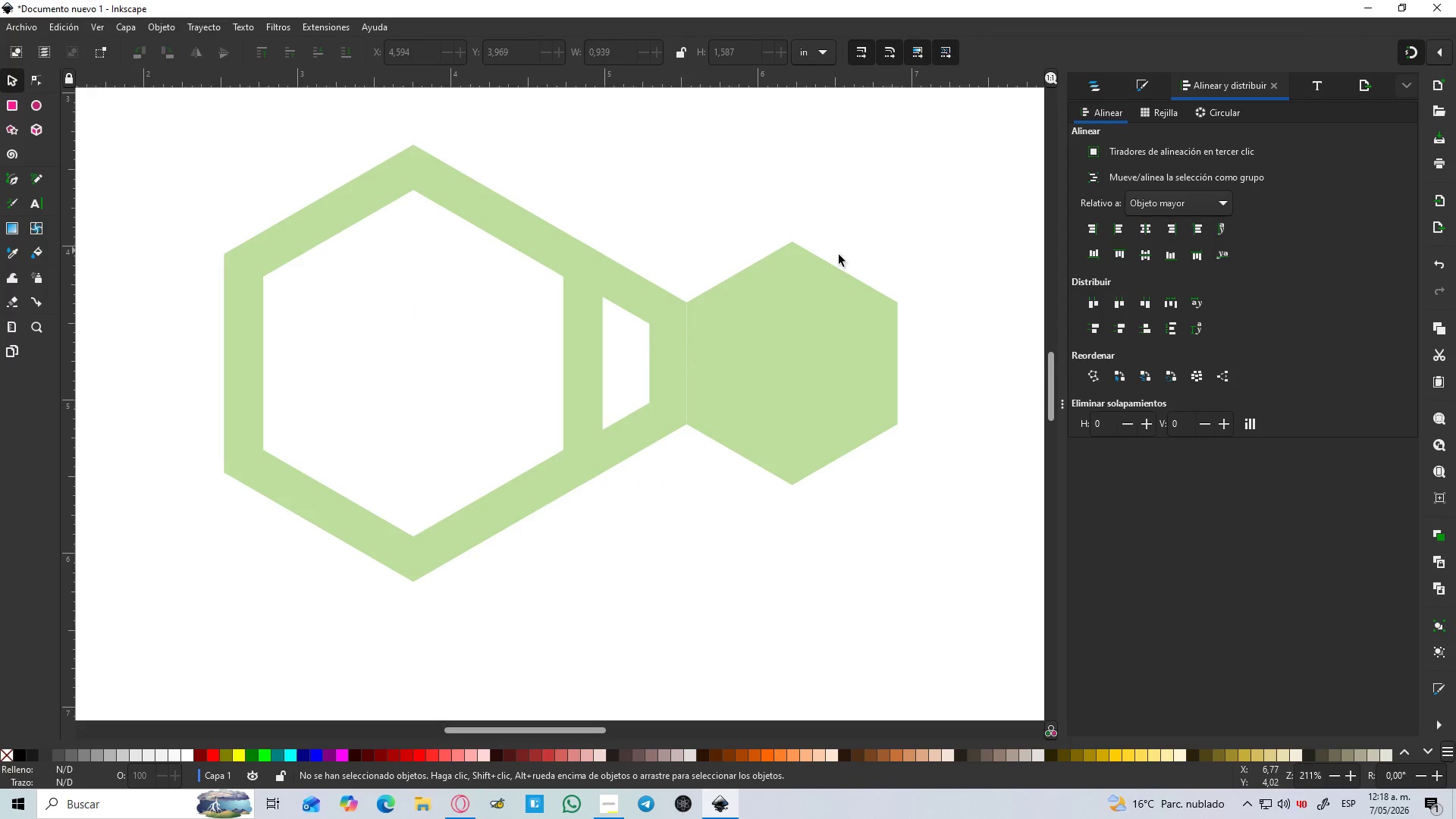 
hold_key(key=ControlLeft, duration=0.48)
scroll: coordinate [670, 352], scroll_direction: up, amount: 1.0
 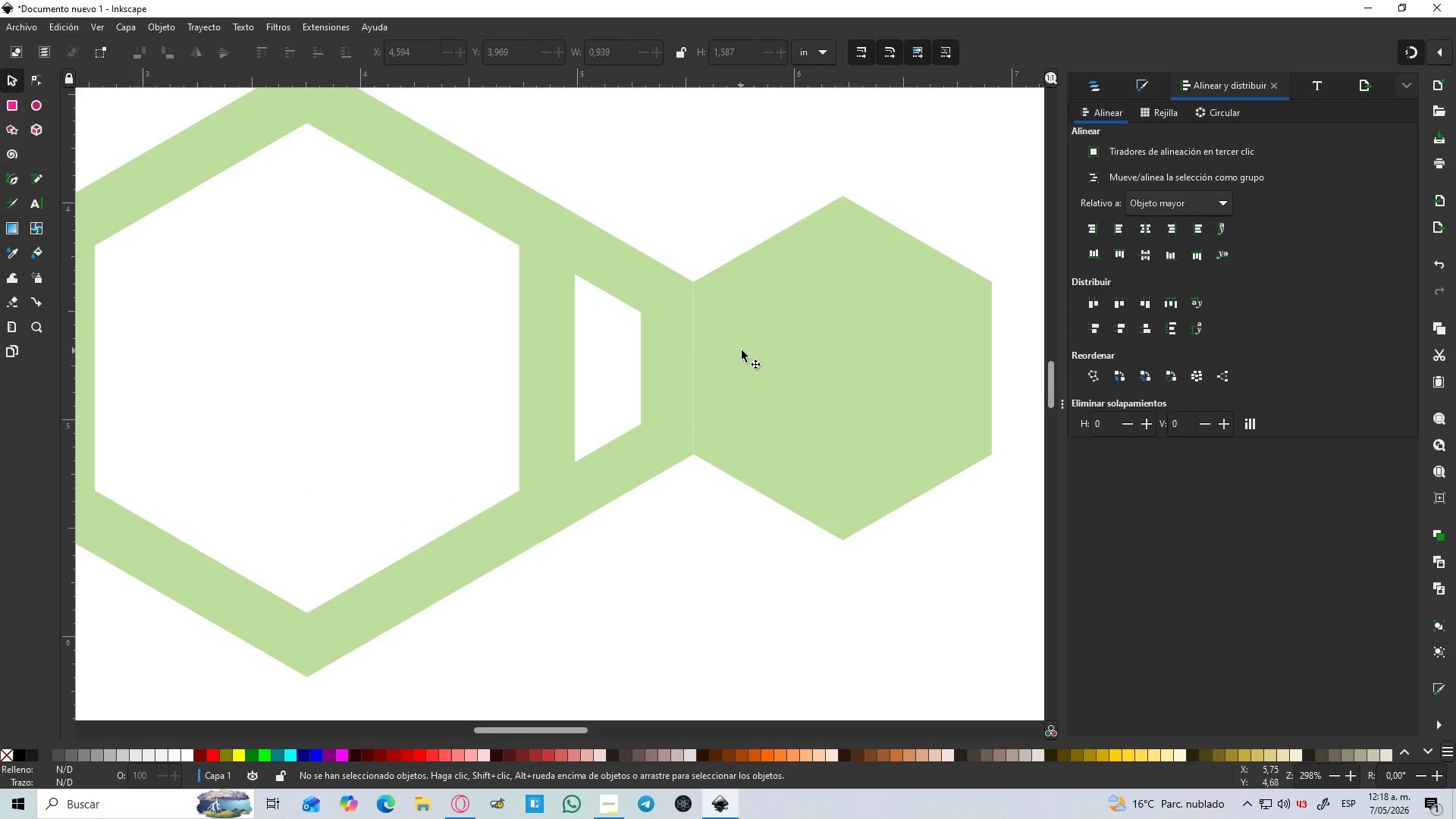 
left_click([742, 350])
 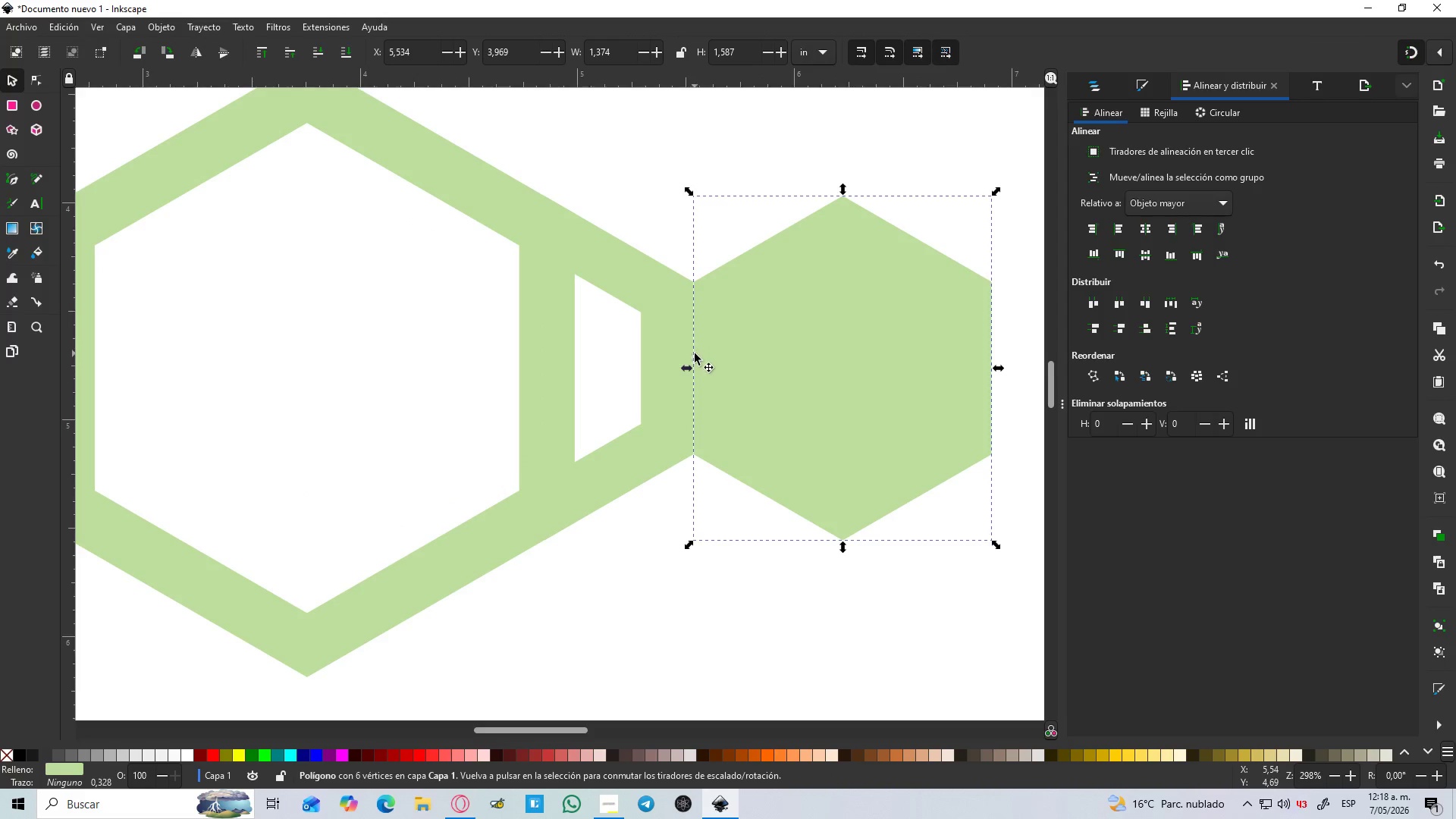 
left_click([670, 362])
 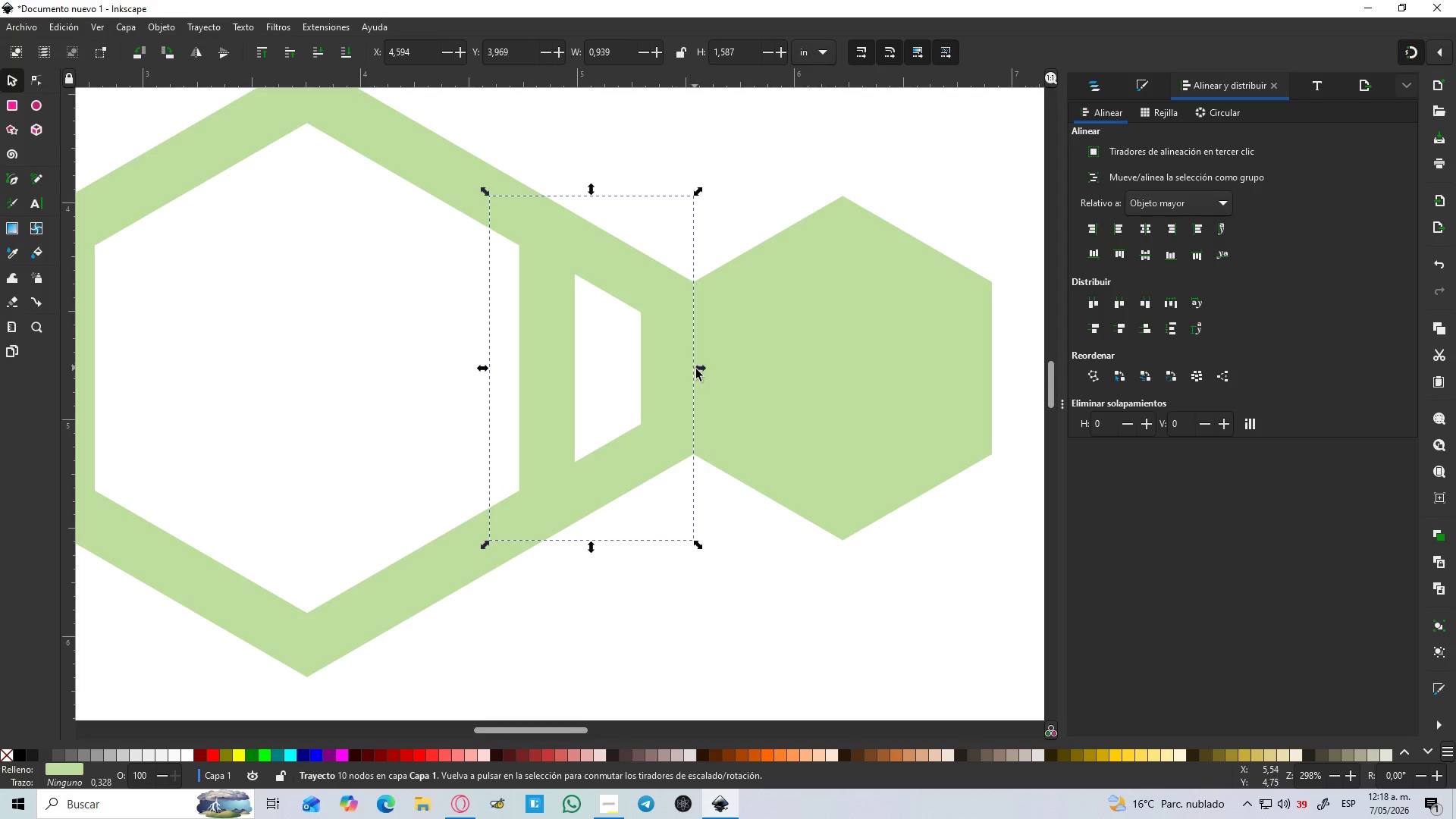 
left_click_drag(start_coordinate=[704, 371], to_coordinate=[746, 376])
 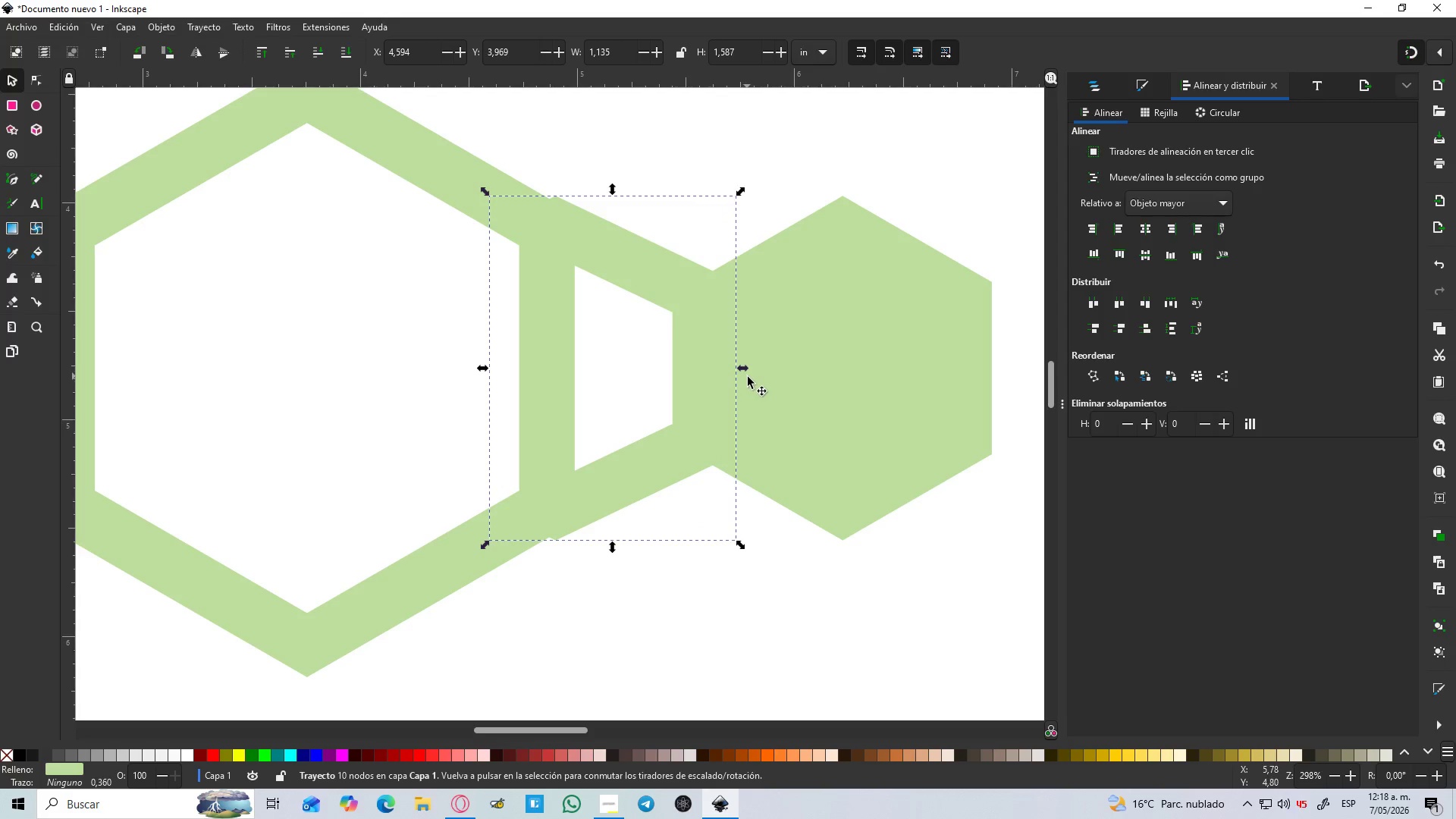 
key(Control+Z)
 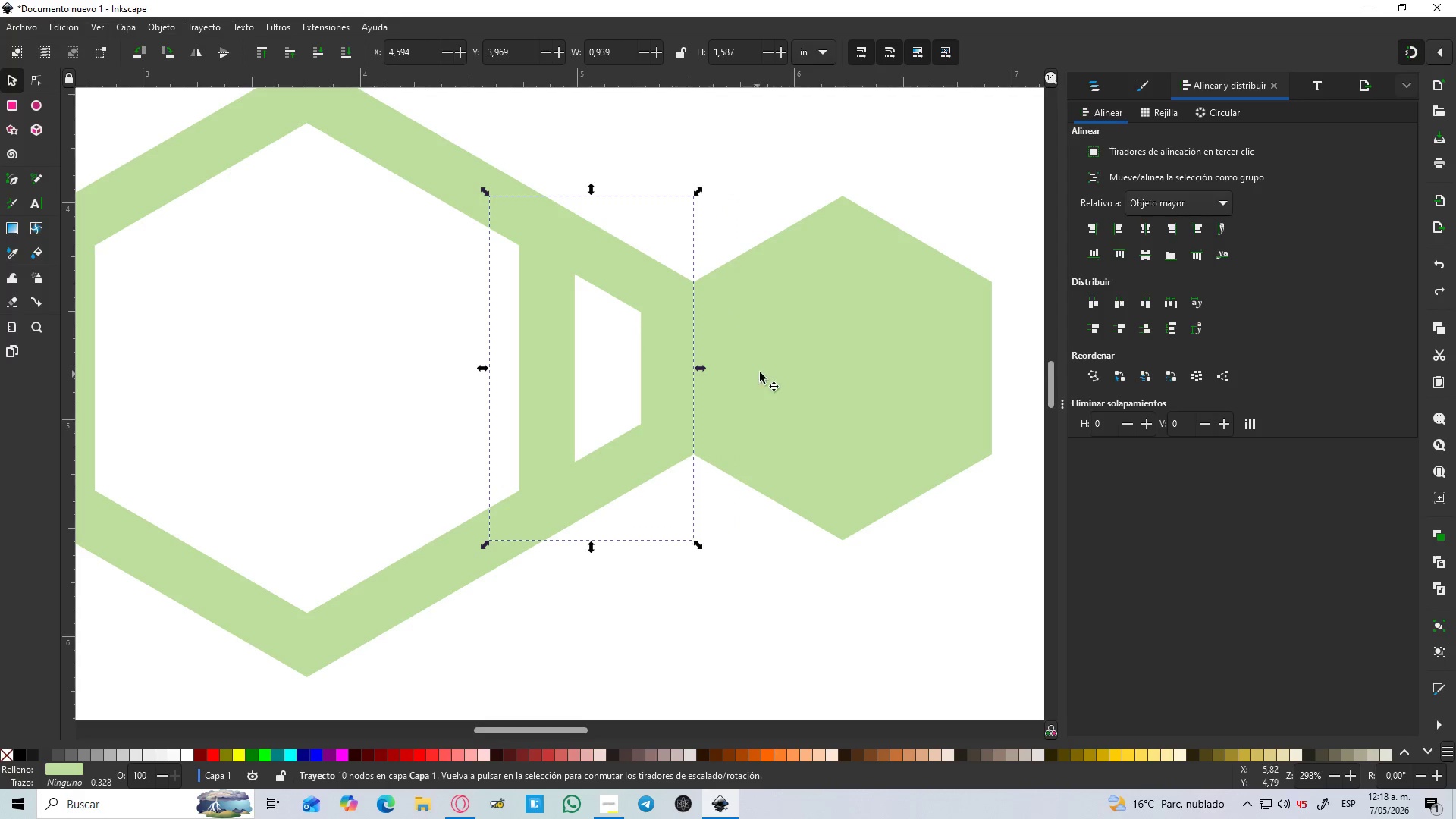 
left_click([770, 366])
 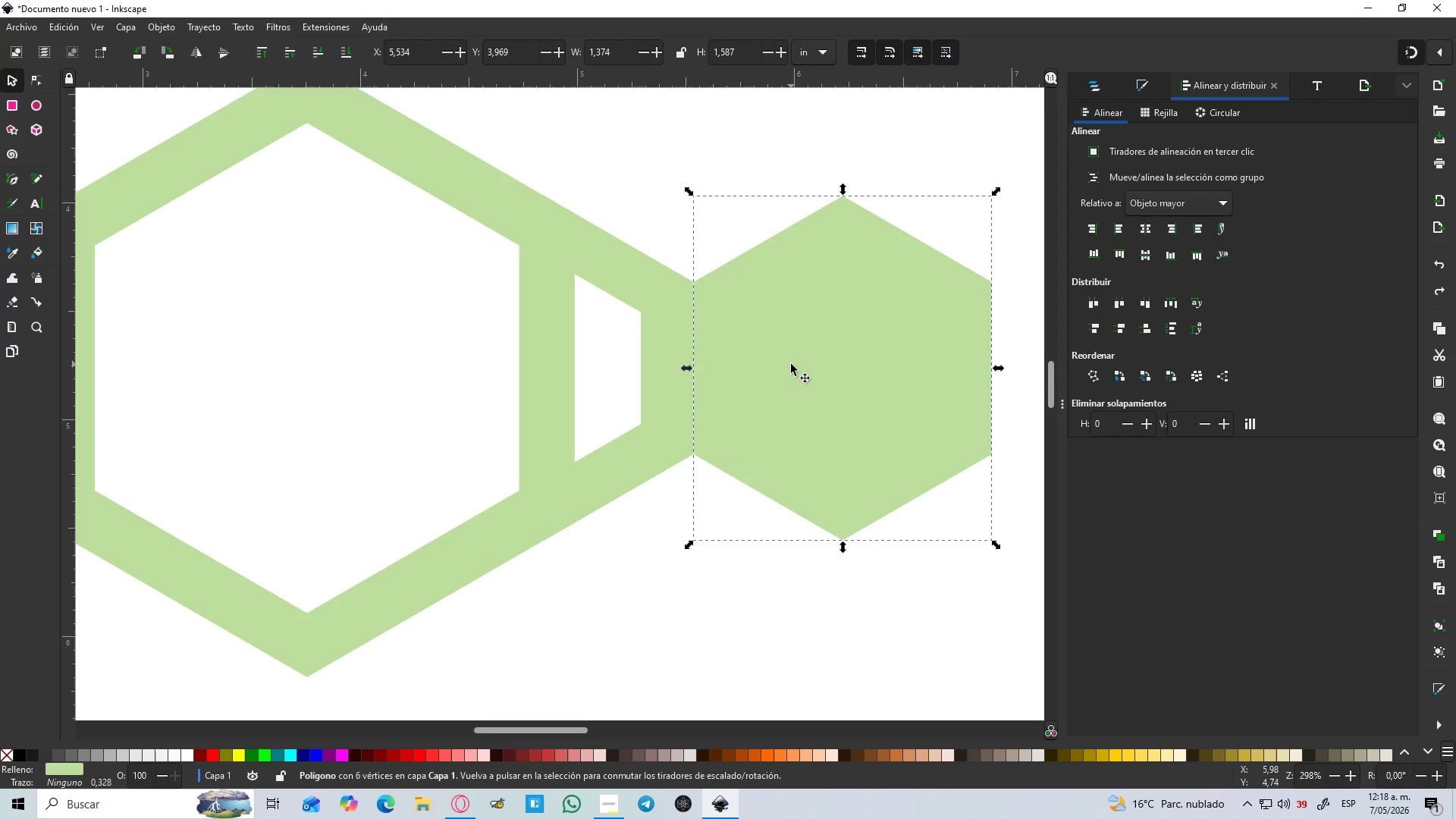 
left_click([791, 363])
 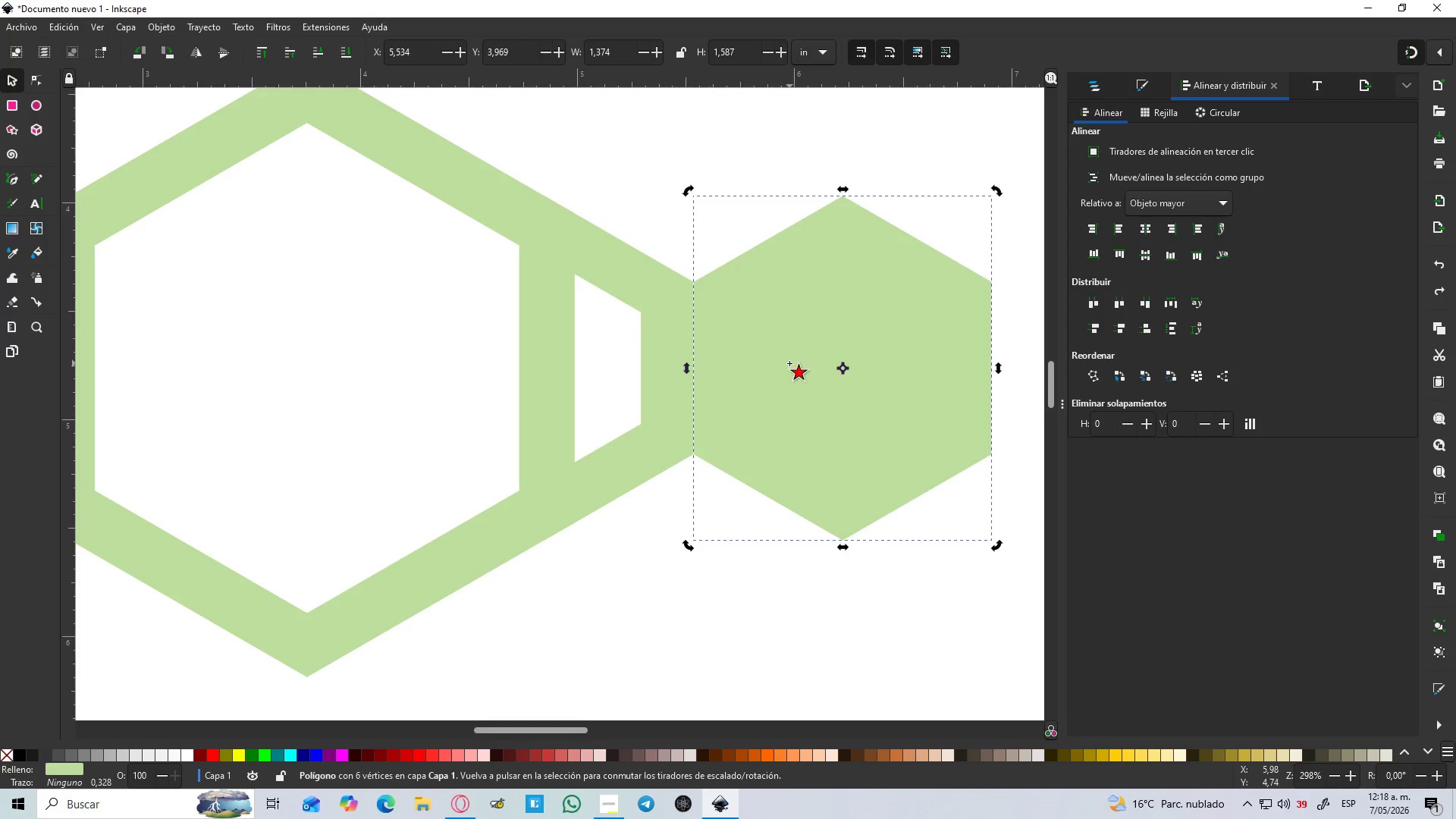 
left_click_drag(start_coordinate=[789, 363], to_coordinate=[771, 363])
 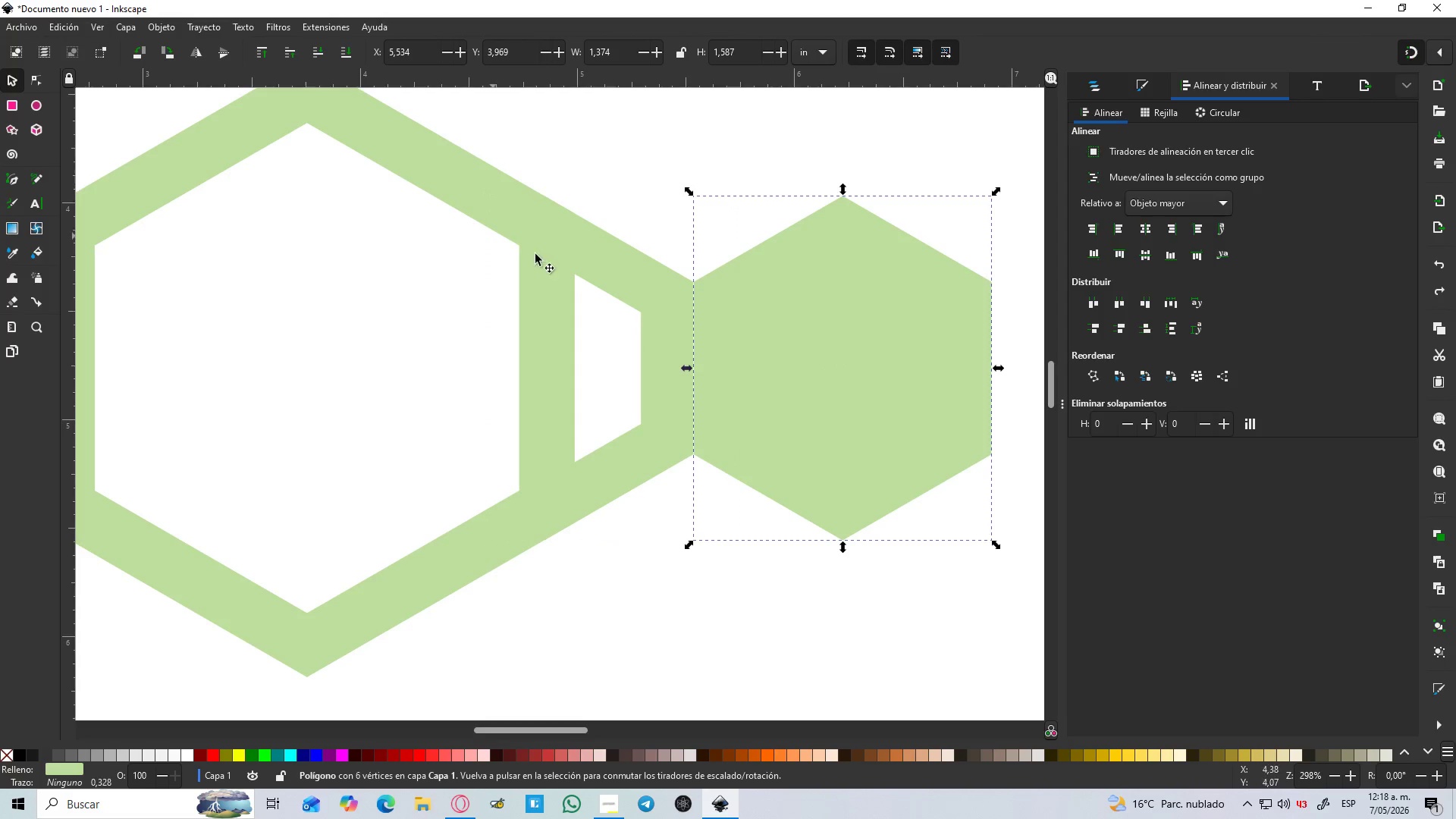 
left_click_drag(start_coordinate=[736, 356], to_coordinate=[686, 372])
 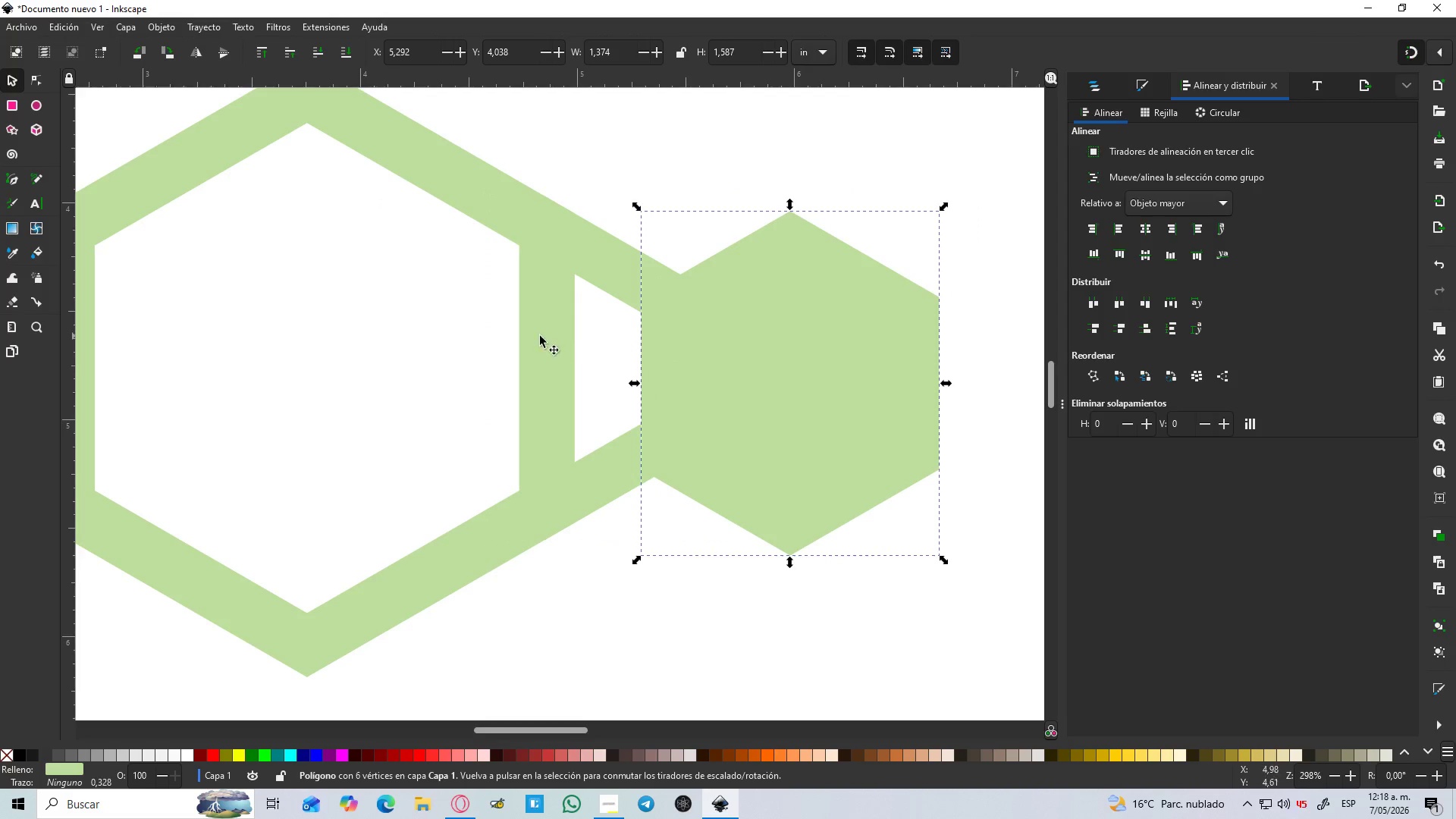 
hold_key(key=ShiftLeft, duration=0.91)
left_click([441, 194])
 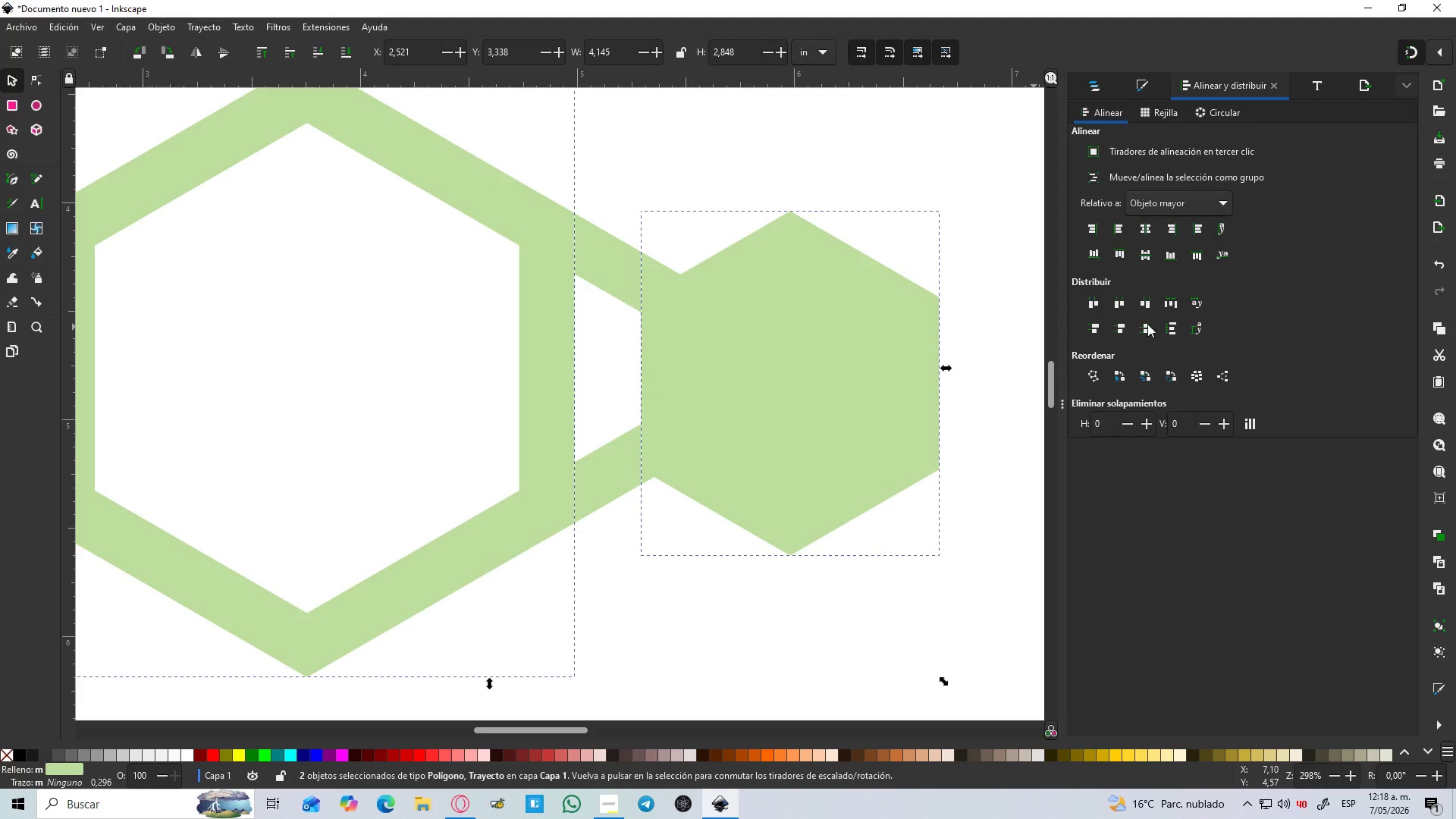 
left_click([1141, 252])
 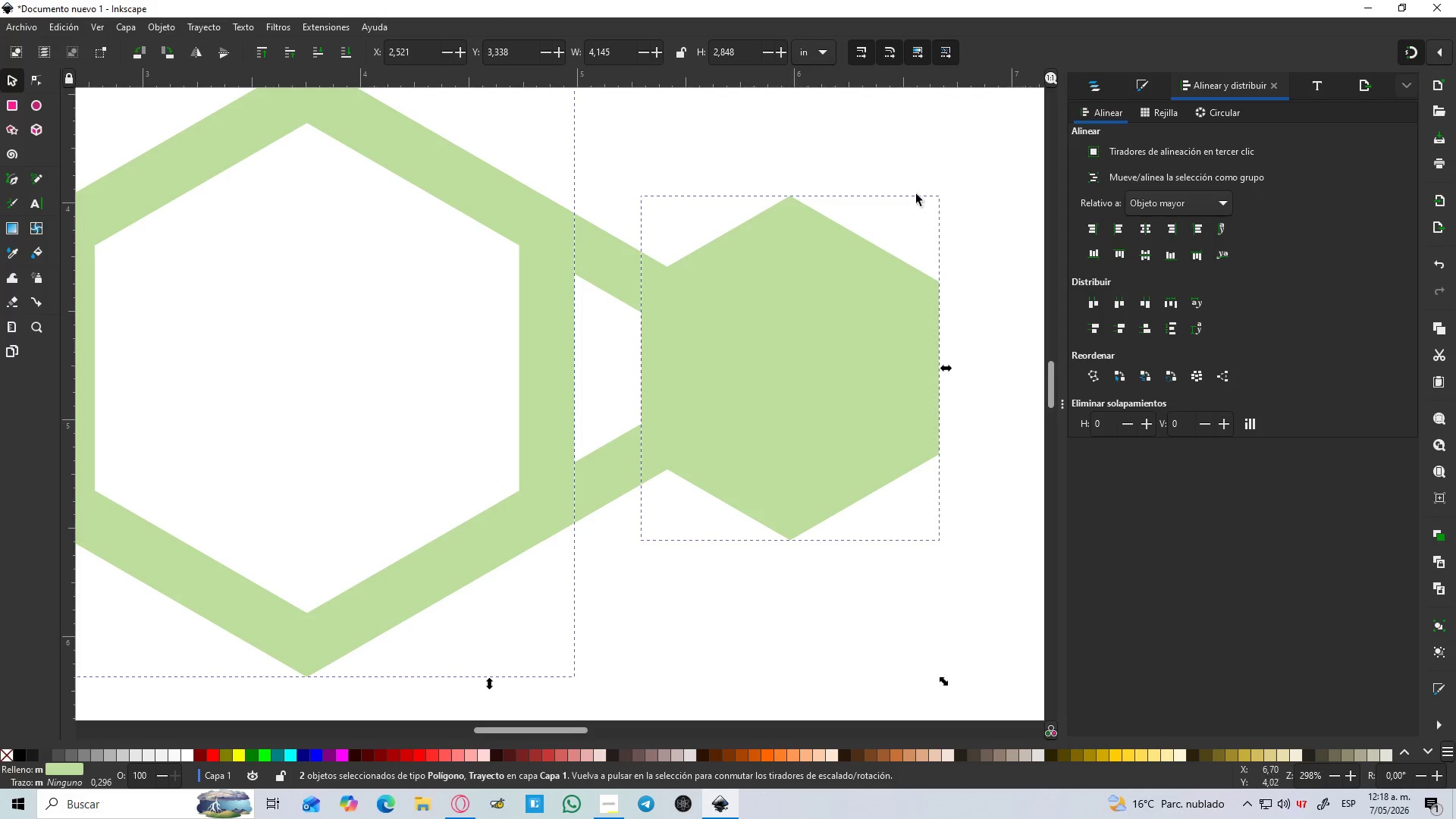 
left_click([827, 149])
 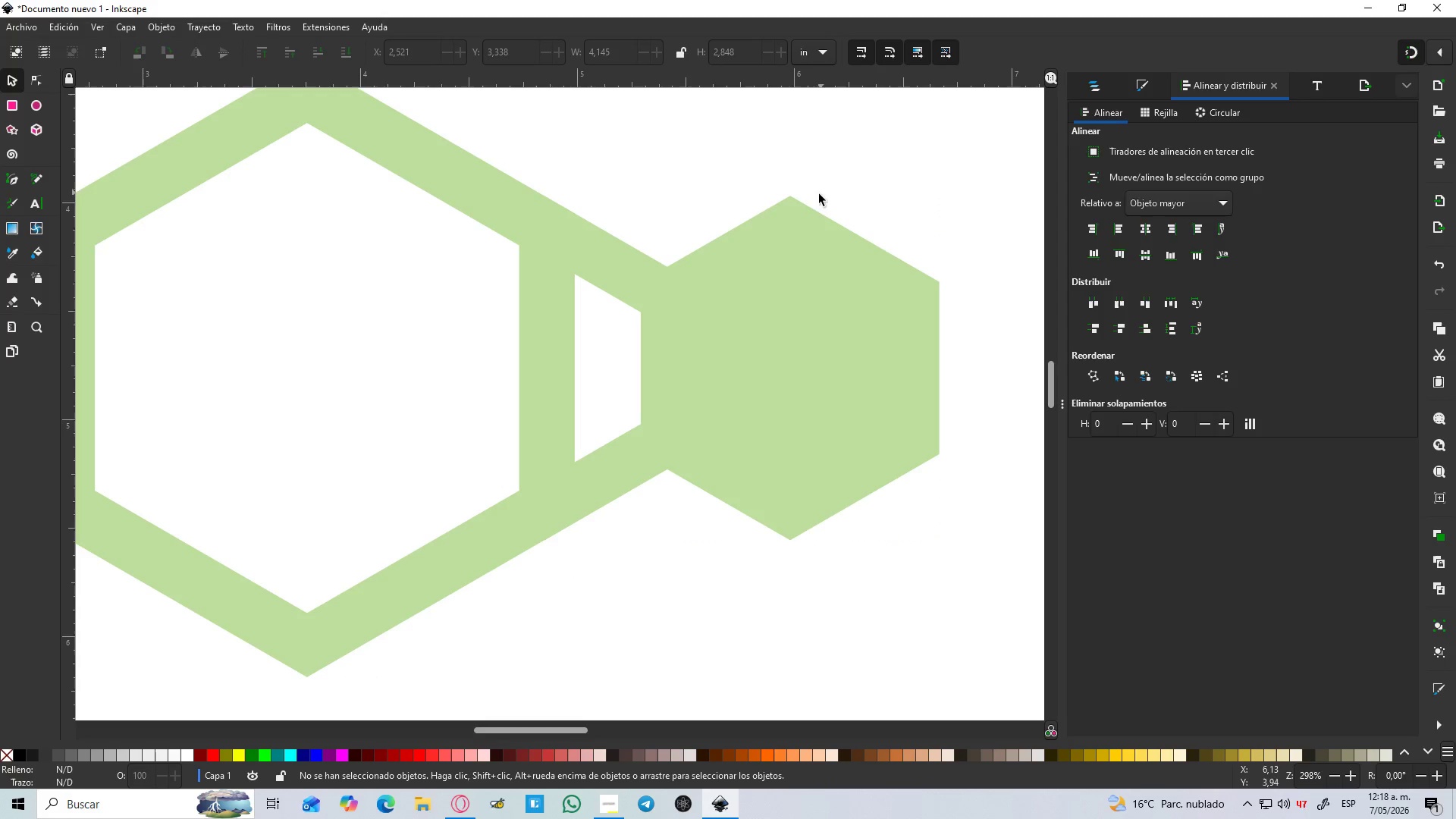 
hold_key(key=ControlLeft, duration=1.5)
scroll: coordinate [814, 198], scroll_direction: down, amount: 2.0
 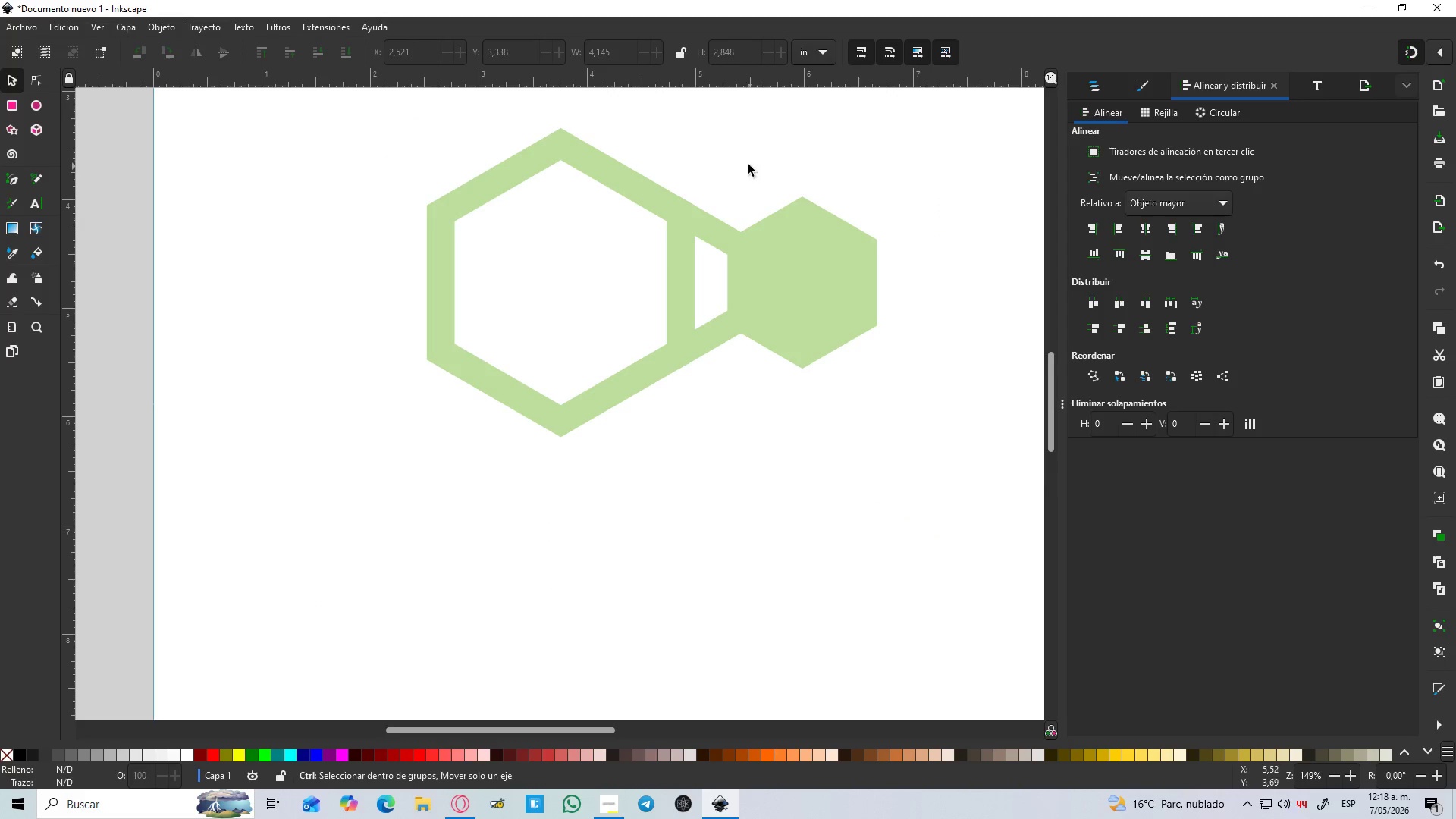 
hold_key(key=ControlLeft, duration=0.59)
 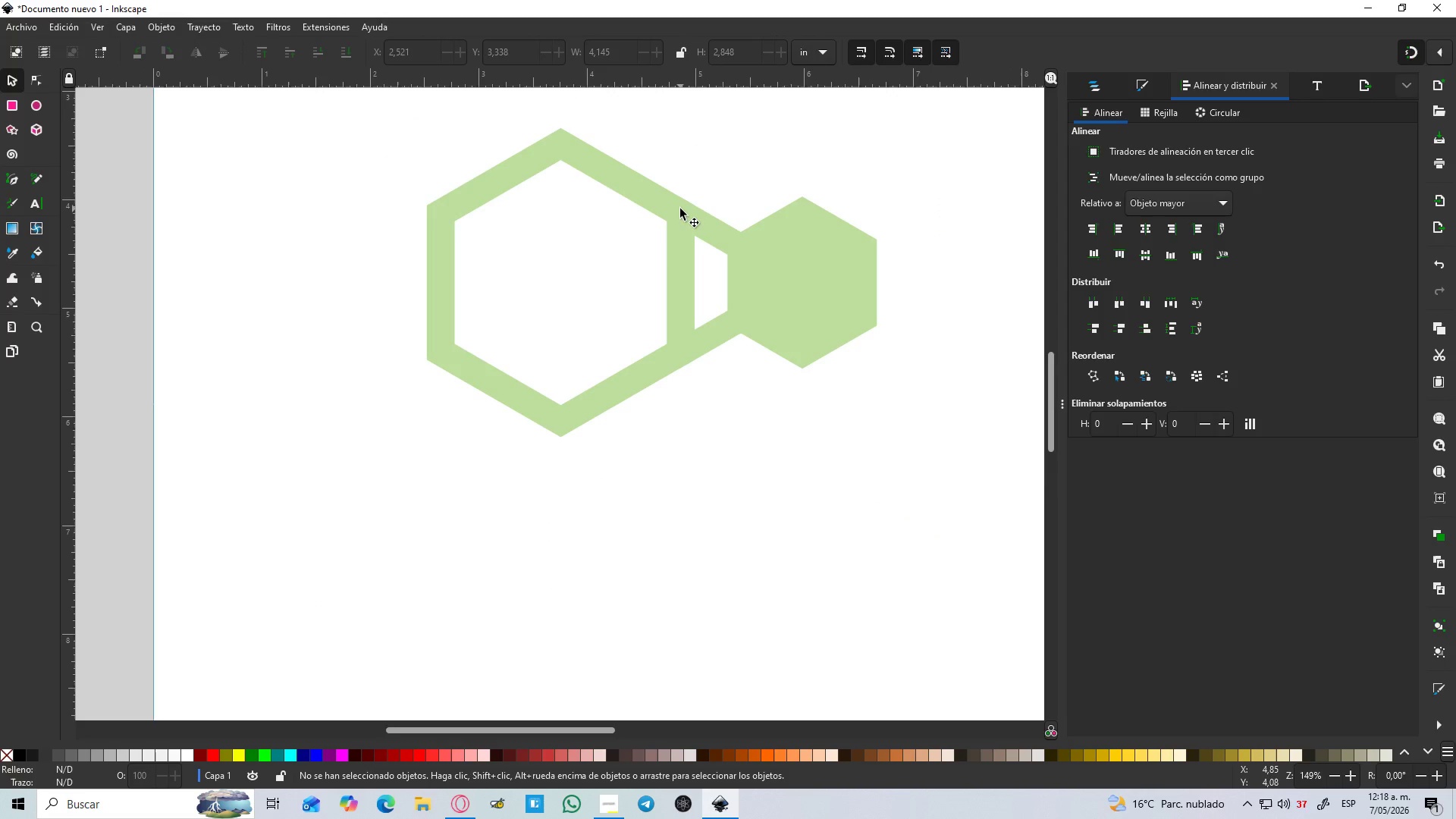 
left_click([680, 209])
 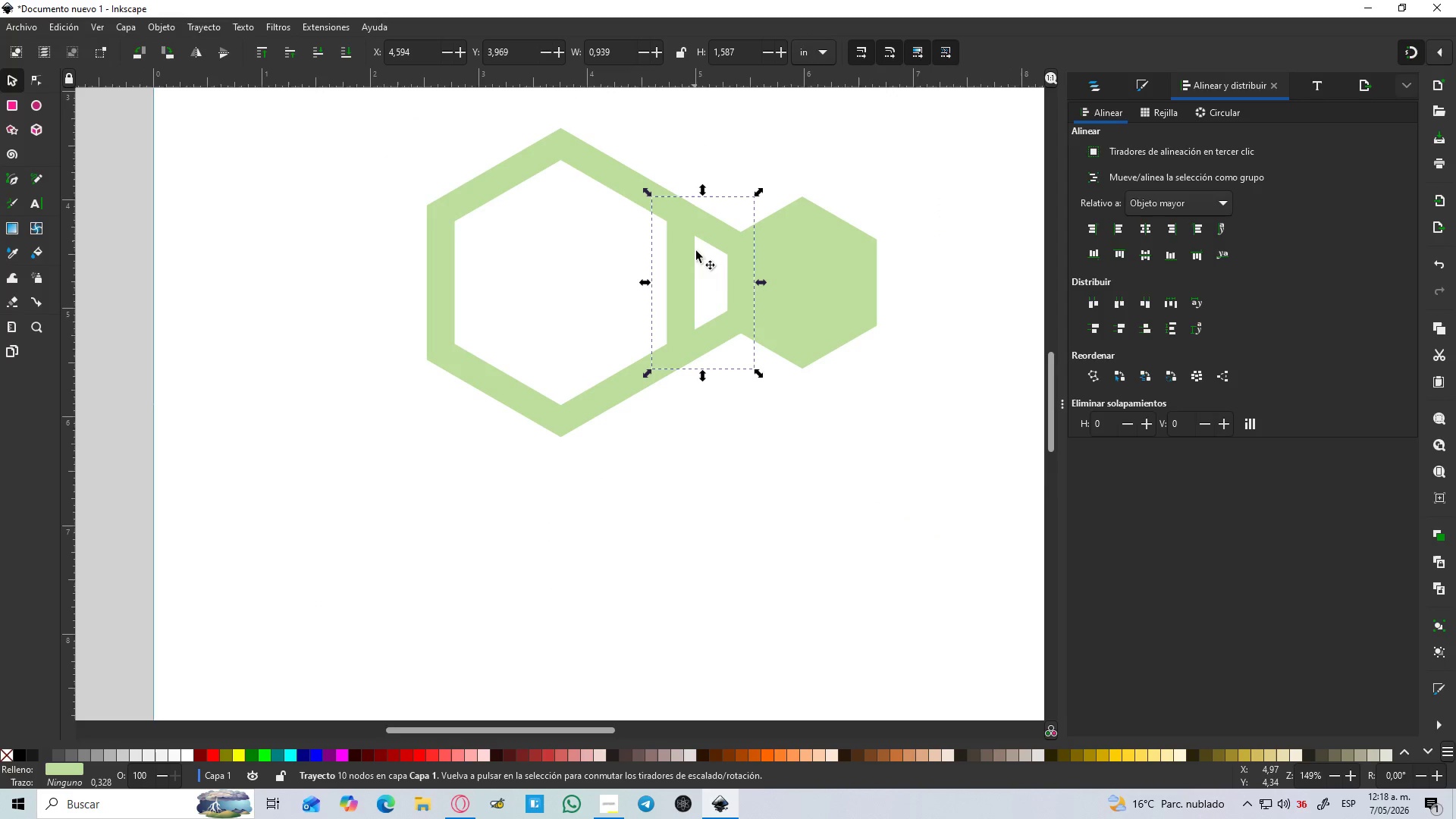 
hold_key(key=ShiftLeft, duration=1.5)
left_click([615, 170])
 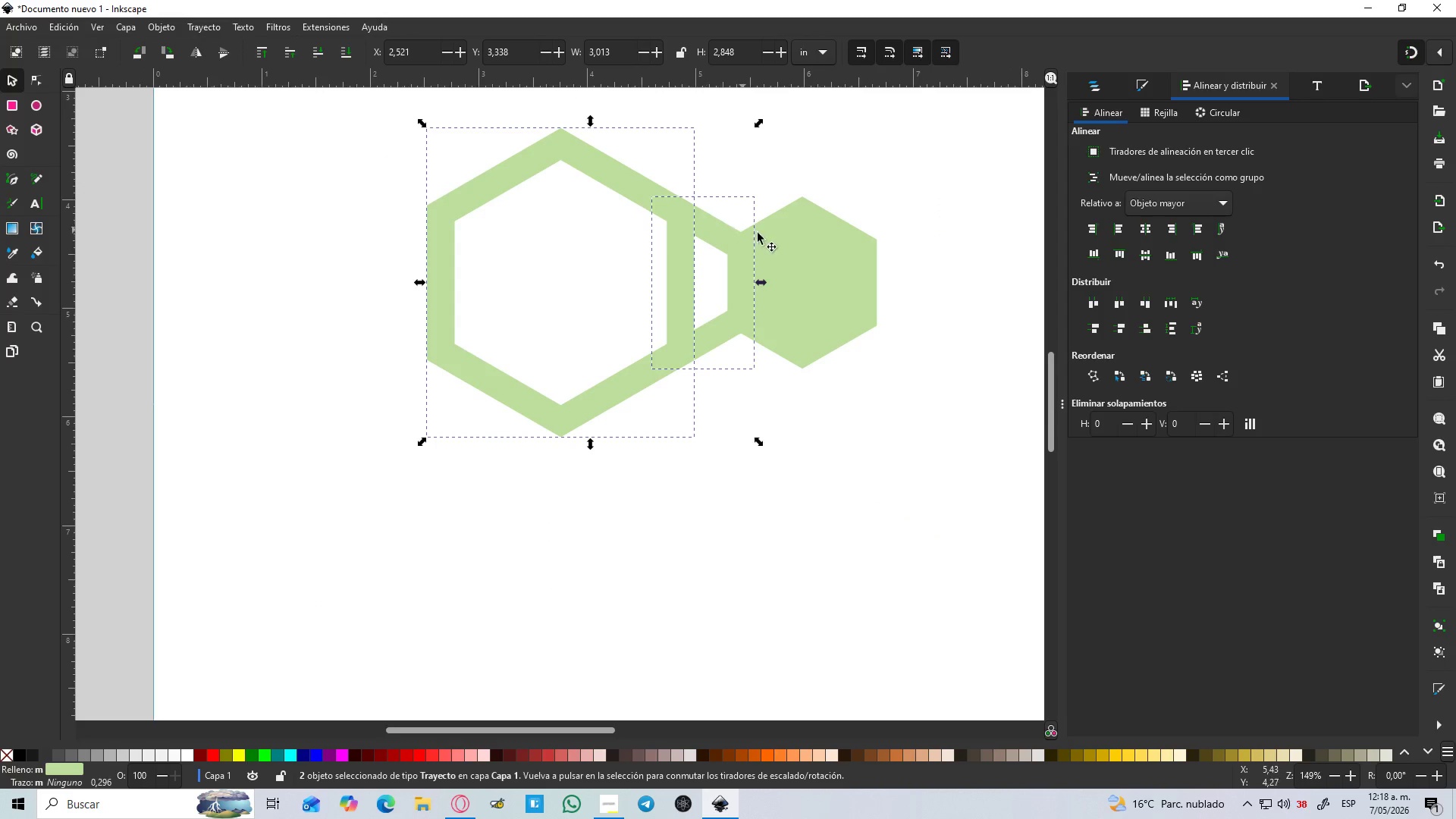 
left_click([795, 243])
 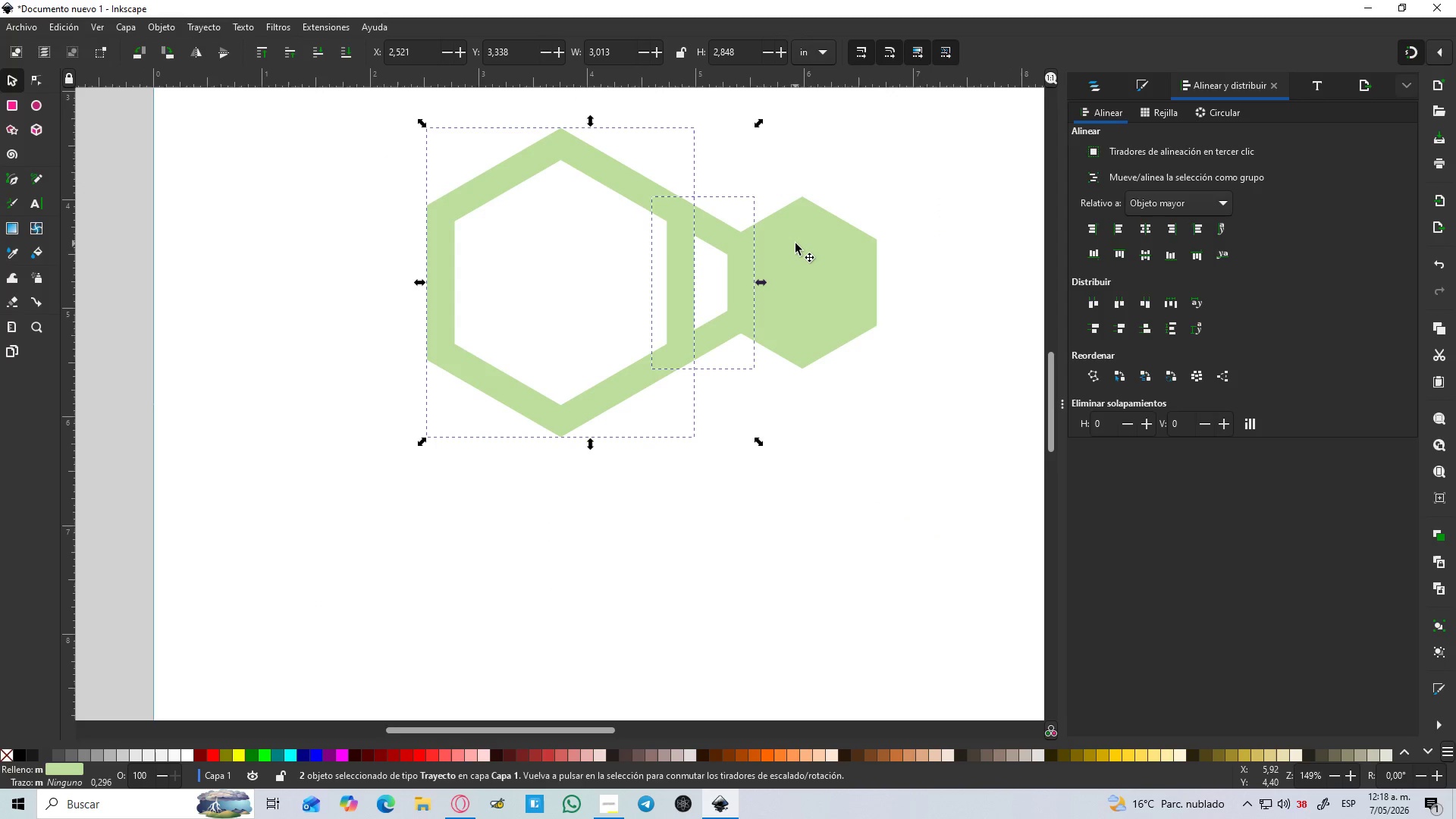 
hold_key(key=ShiftLeft, duration=0.41)
 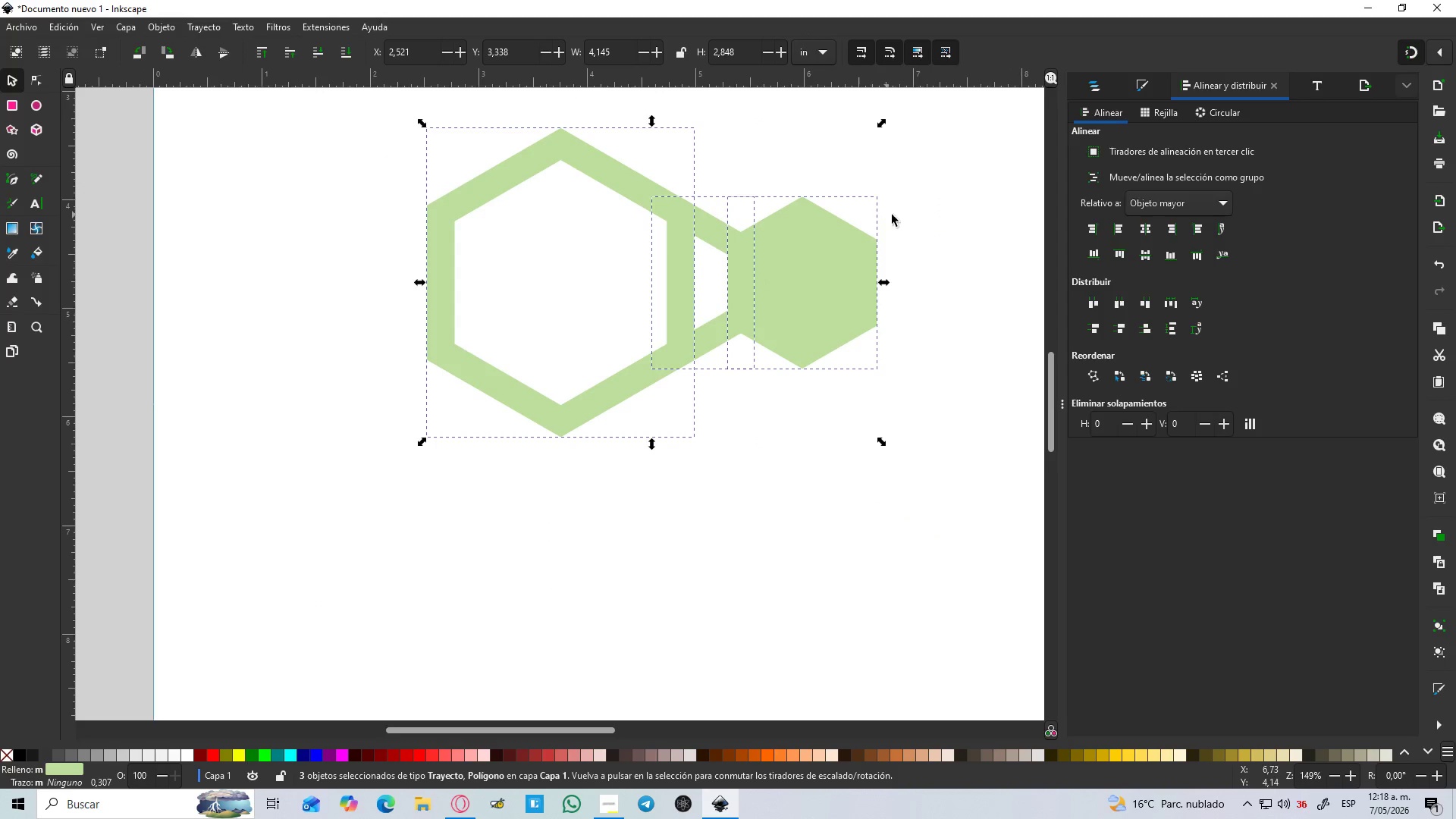 
left_click([914, 215])
 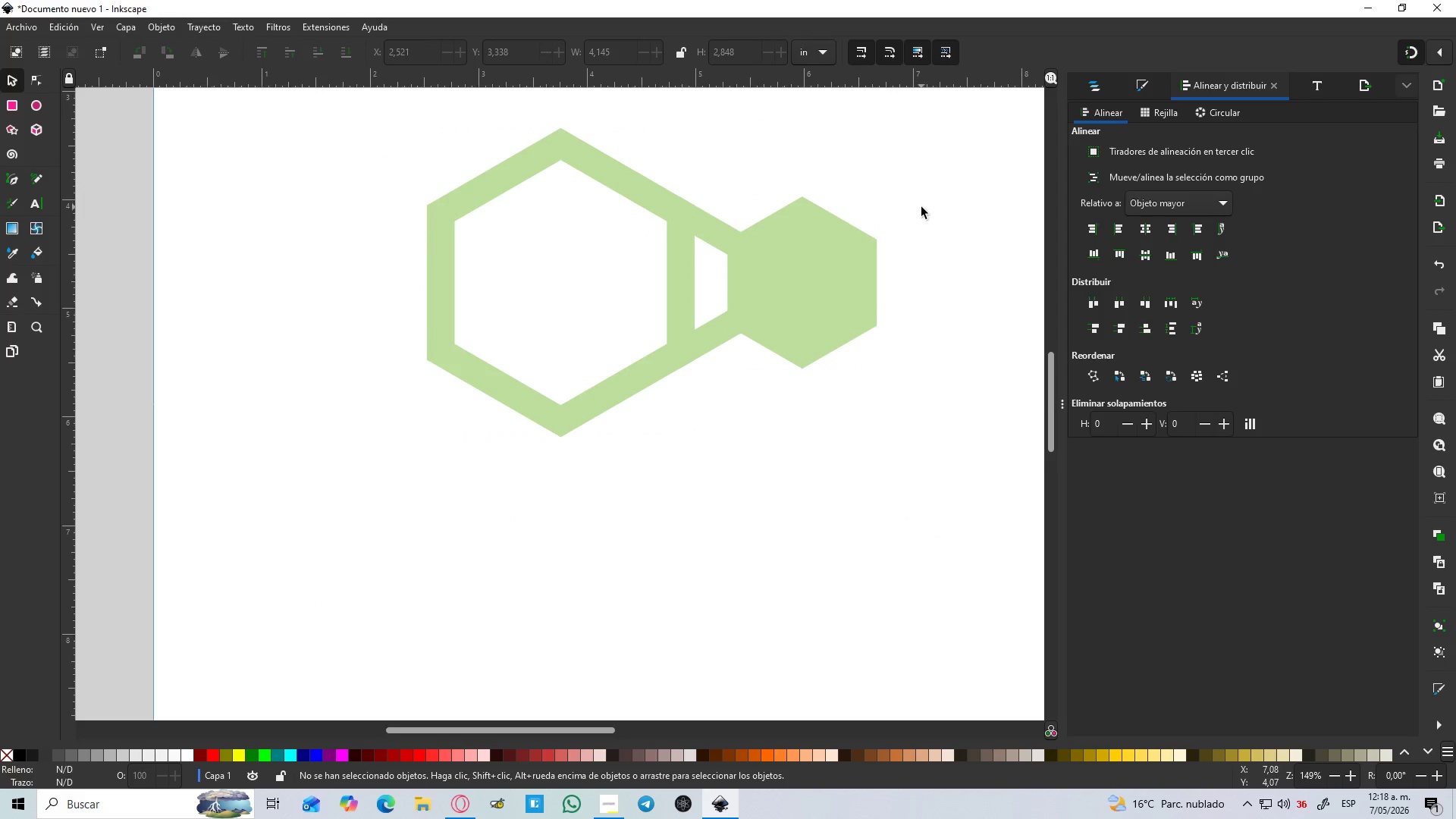 
hold_key(key=Space, duration=0.34)
 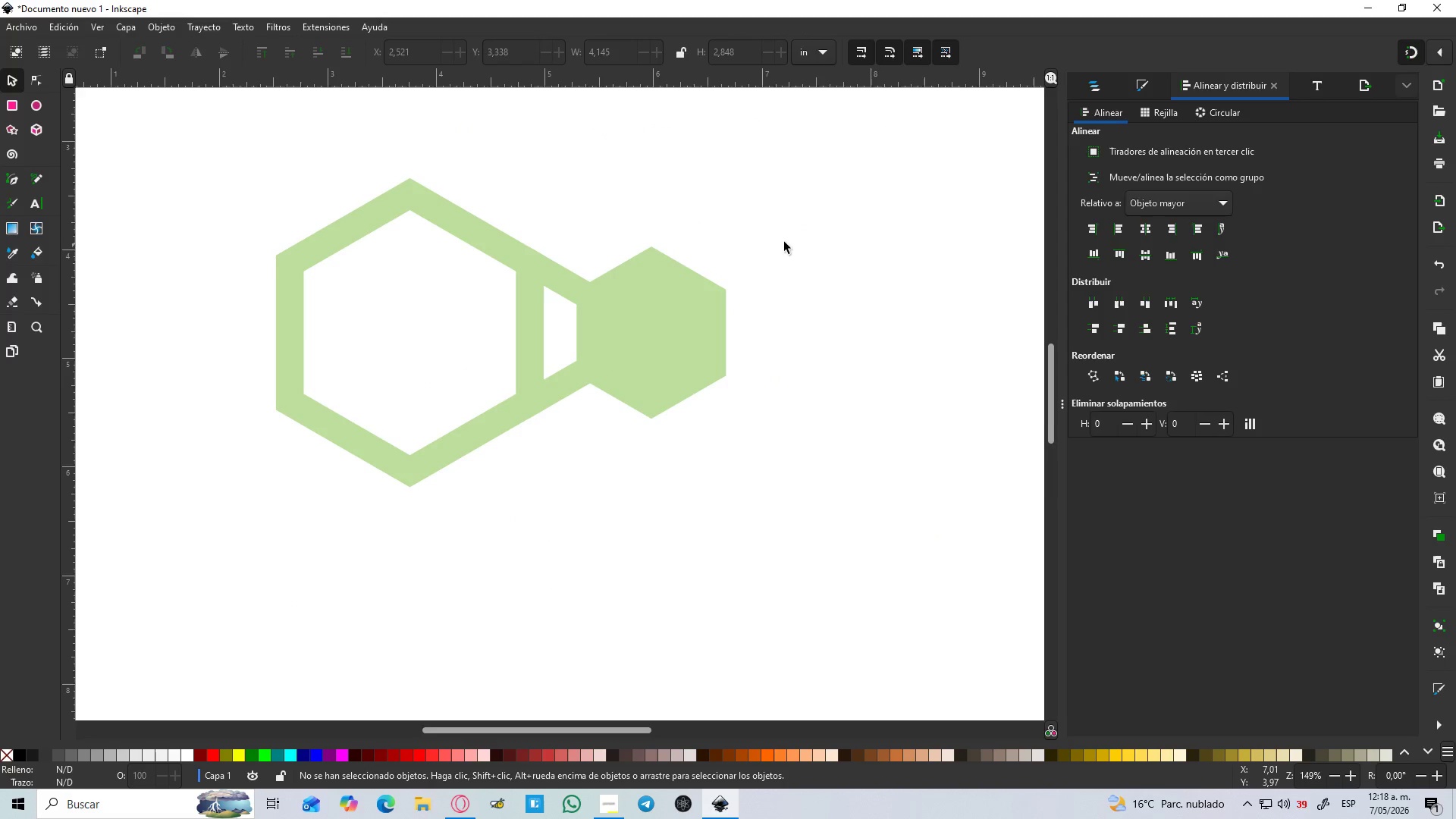 
left_click([785, 242])
 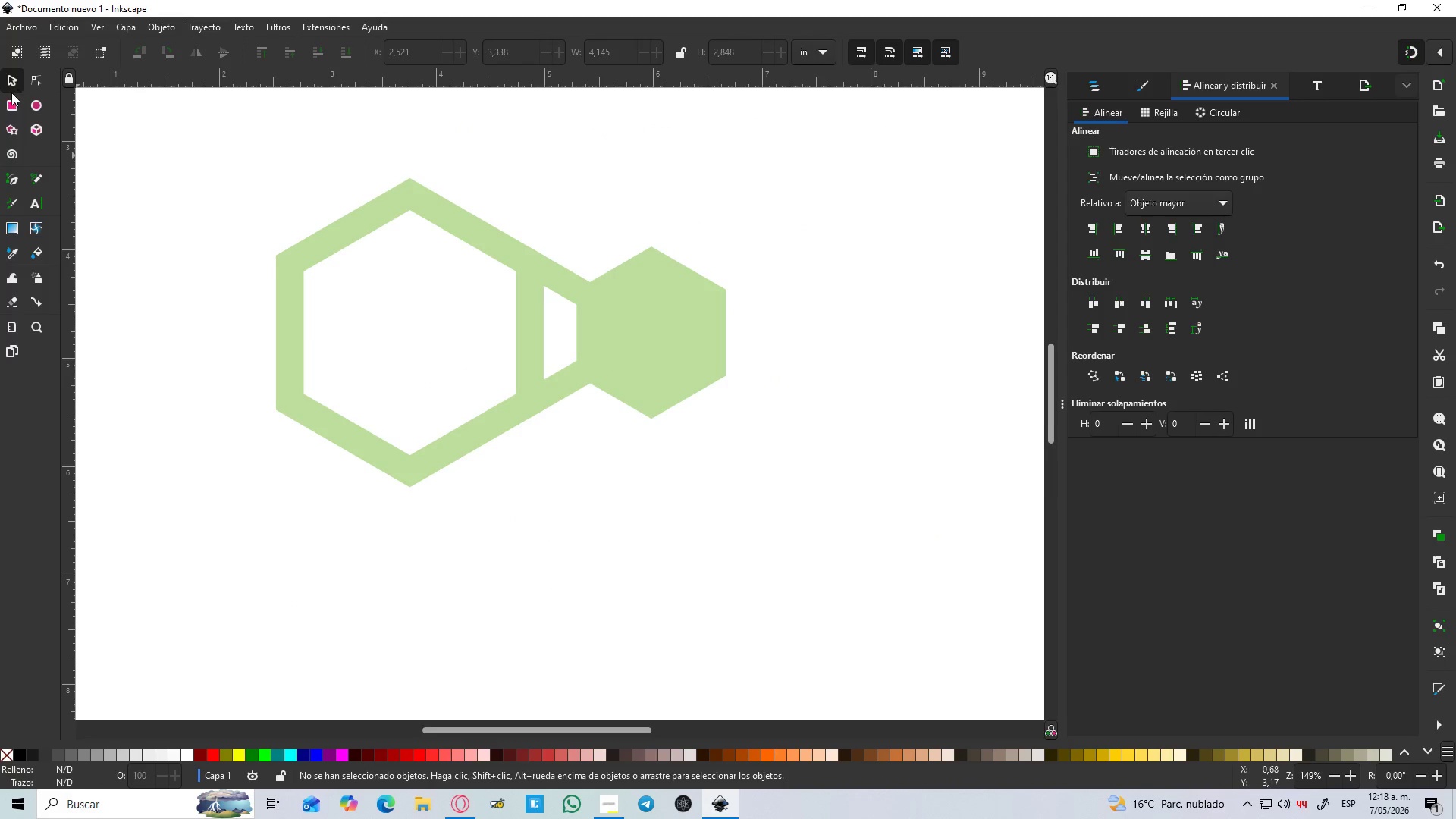 
left_click([8, 101])
 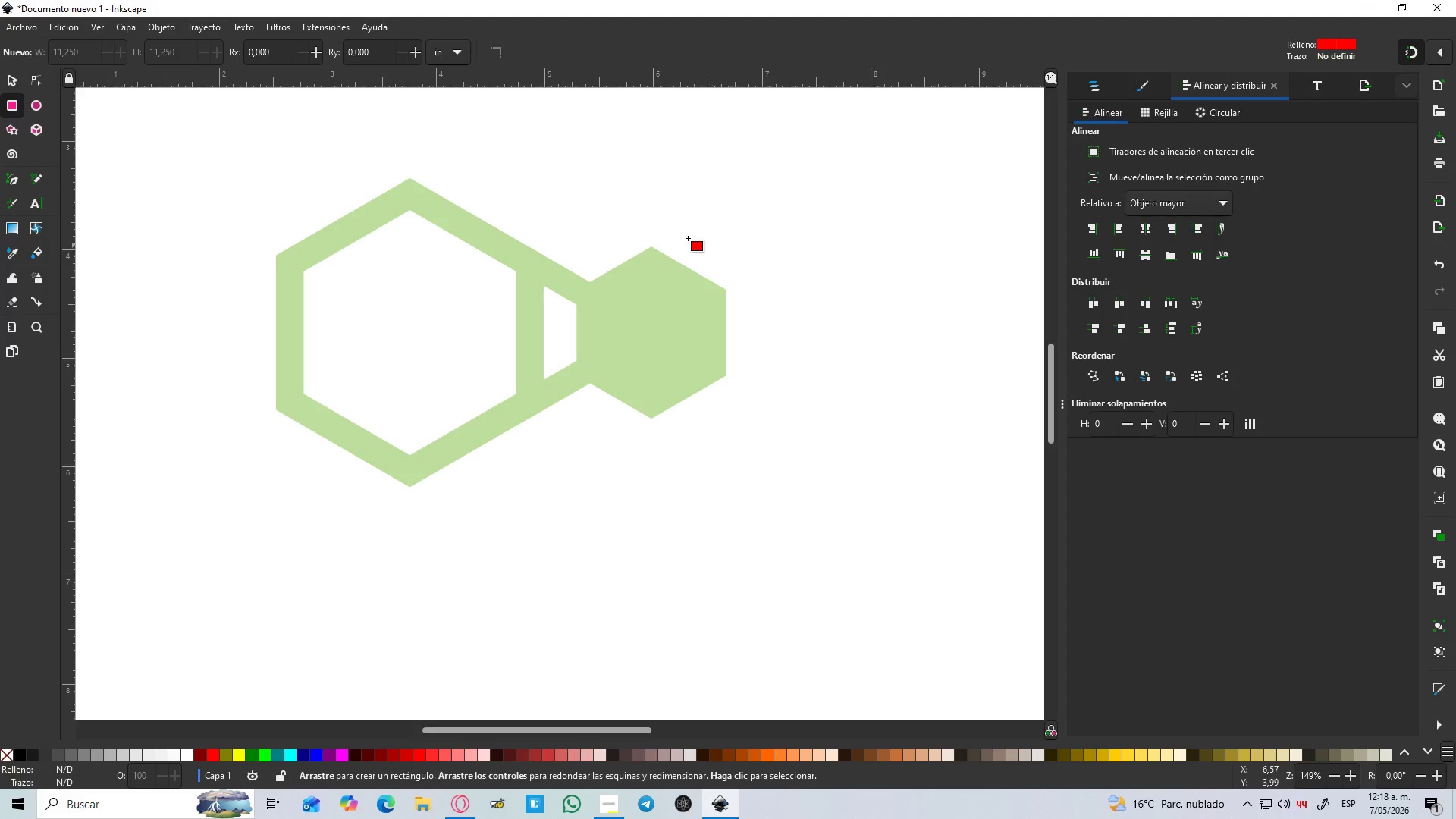 
left_click_drag(start_coordinate=[656, 229], to_coordinate=[768, 463])
 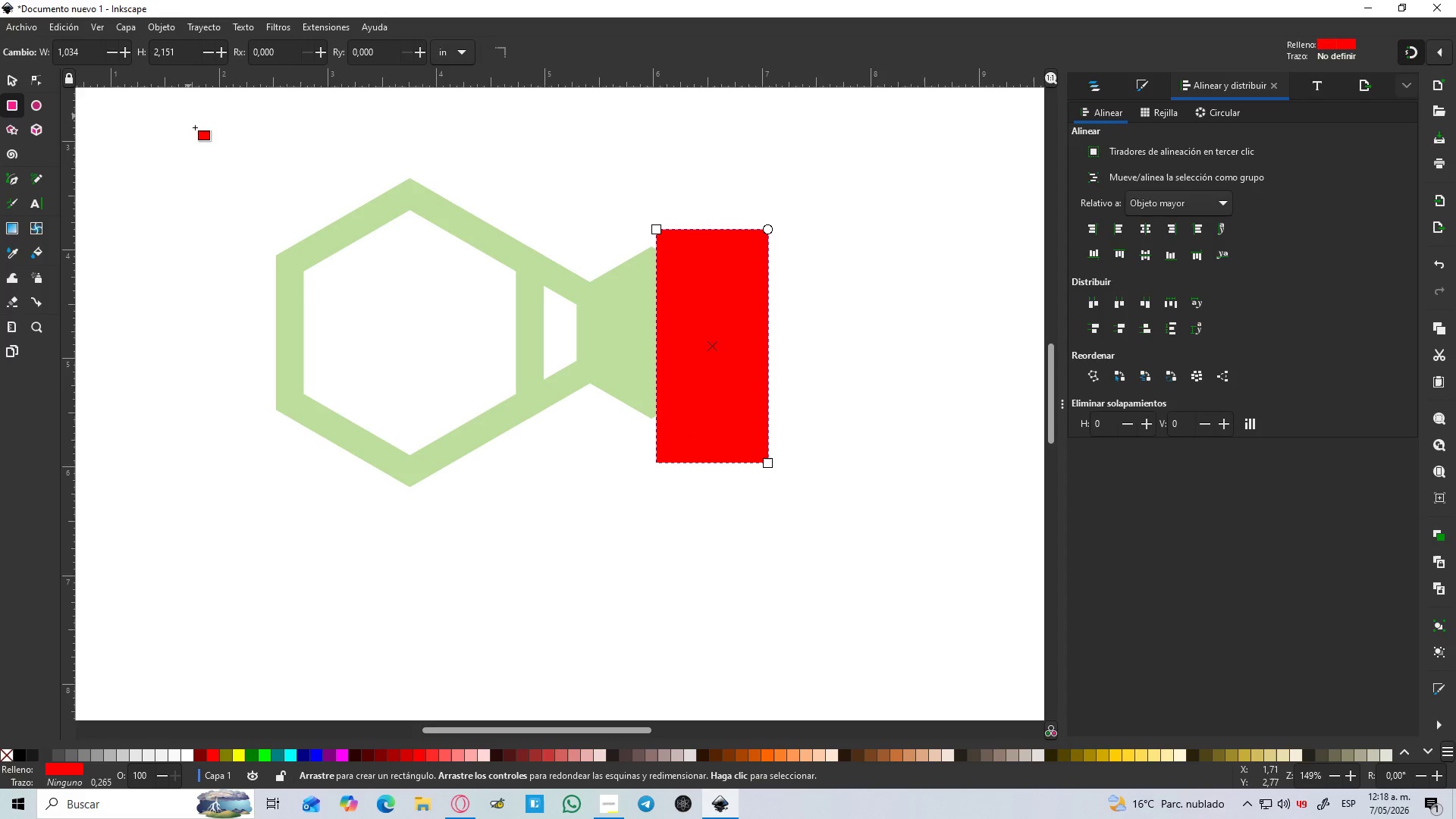 
key(S)
 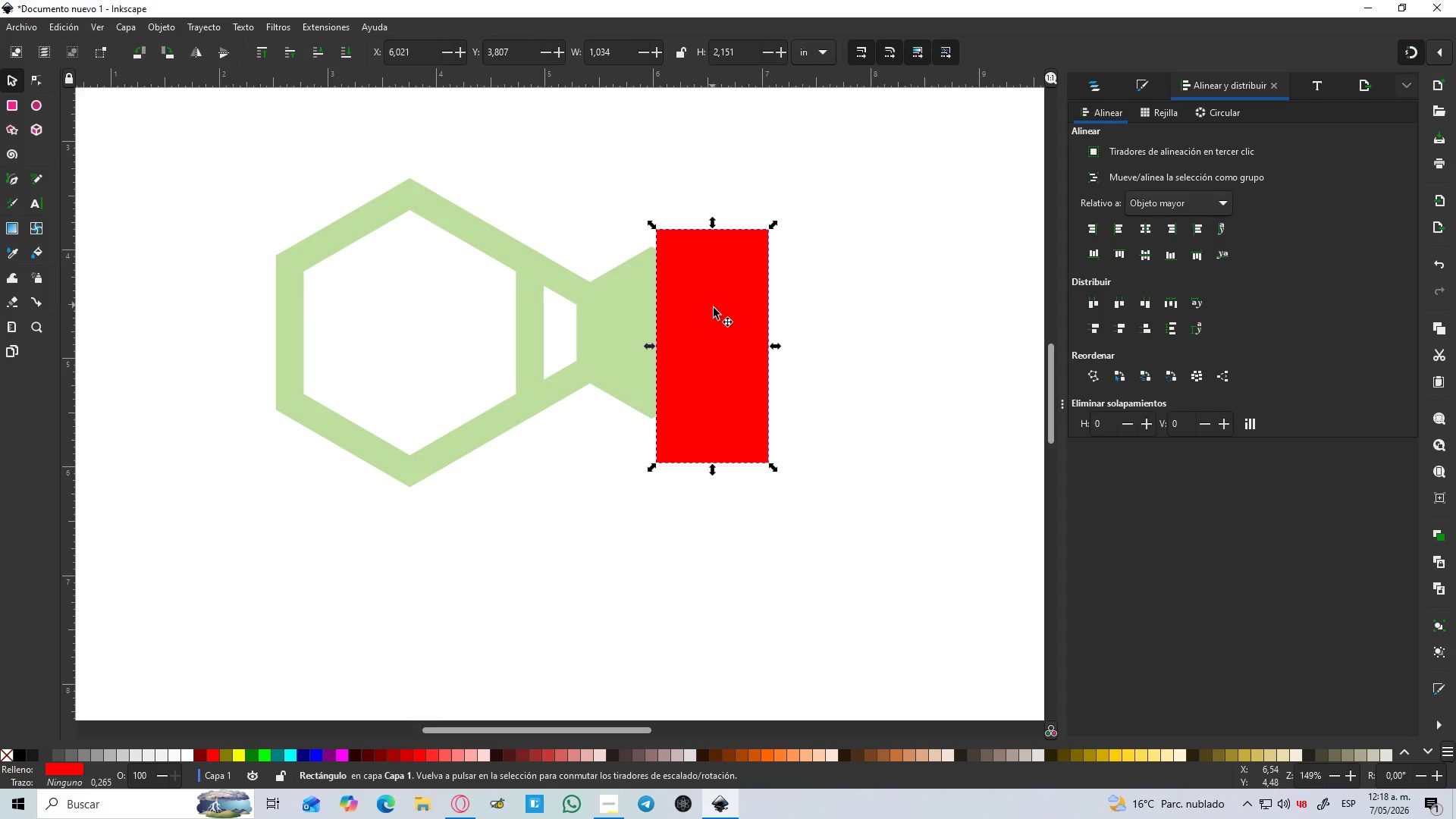 
left_click_drag(start_coordinate=[714, 308], to_coordinate=[708, 303])
 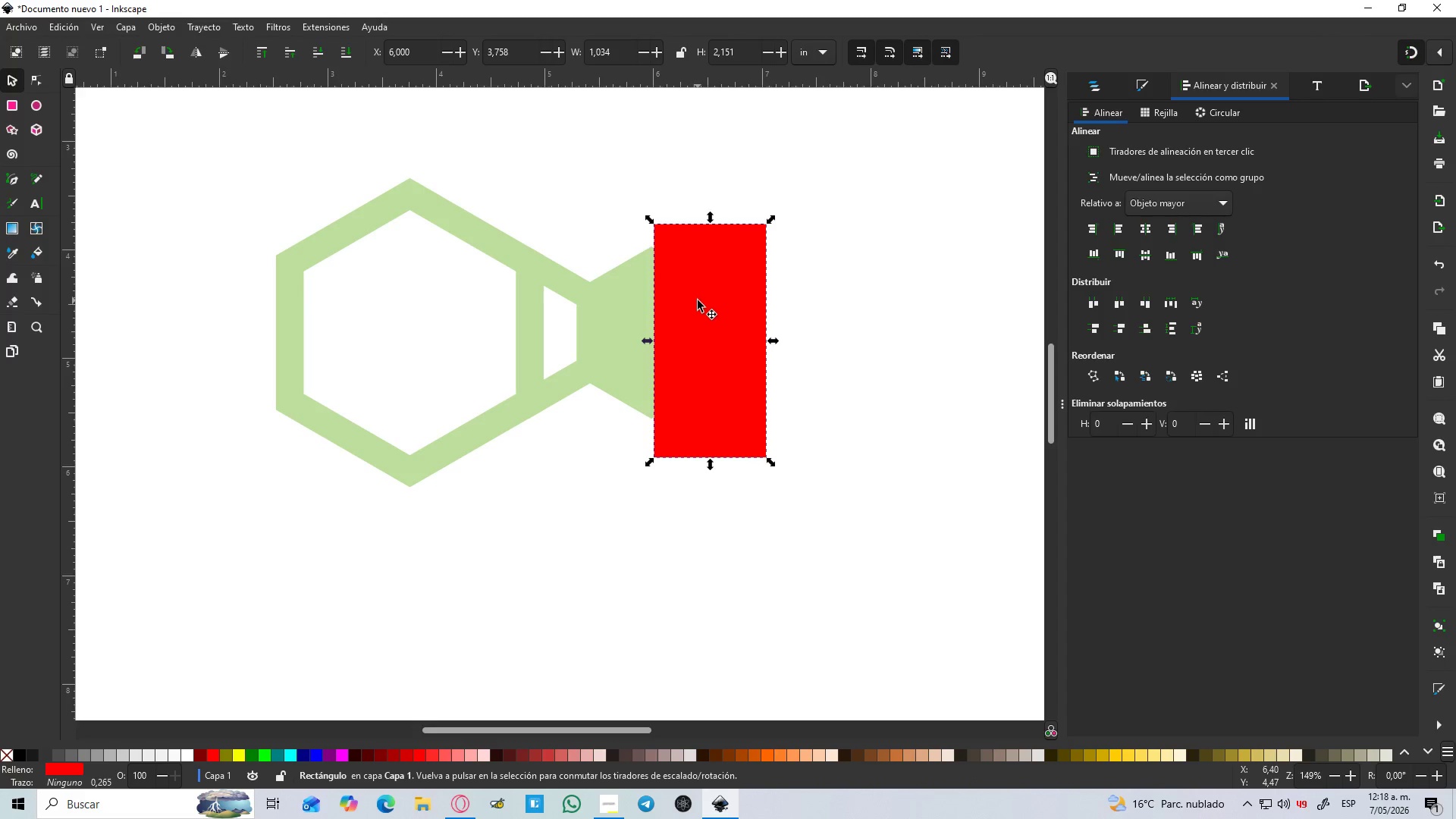 
key(Shift+5)
 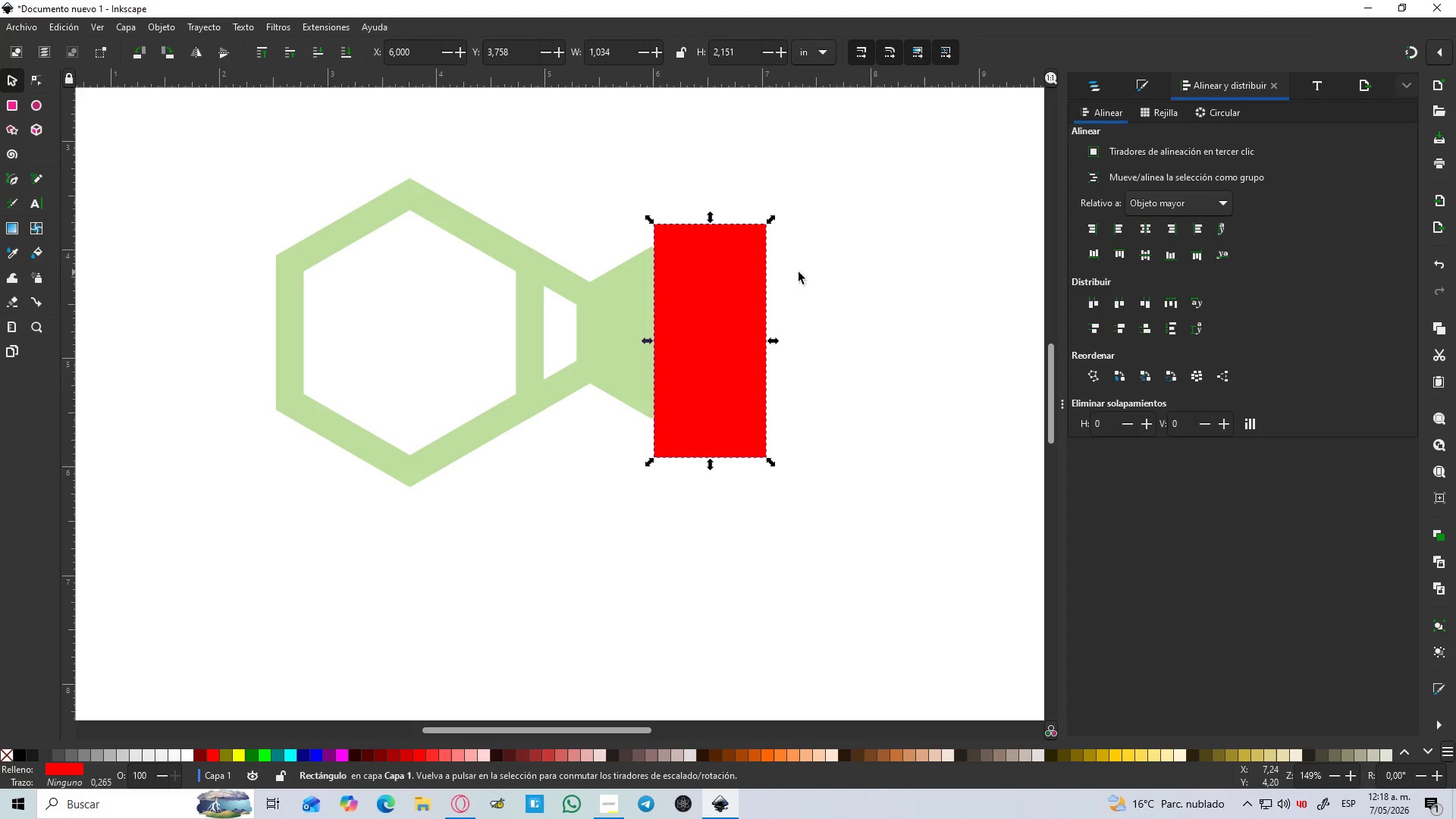 
left_click([806, 274])
 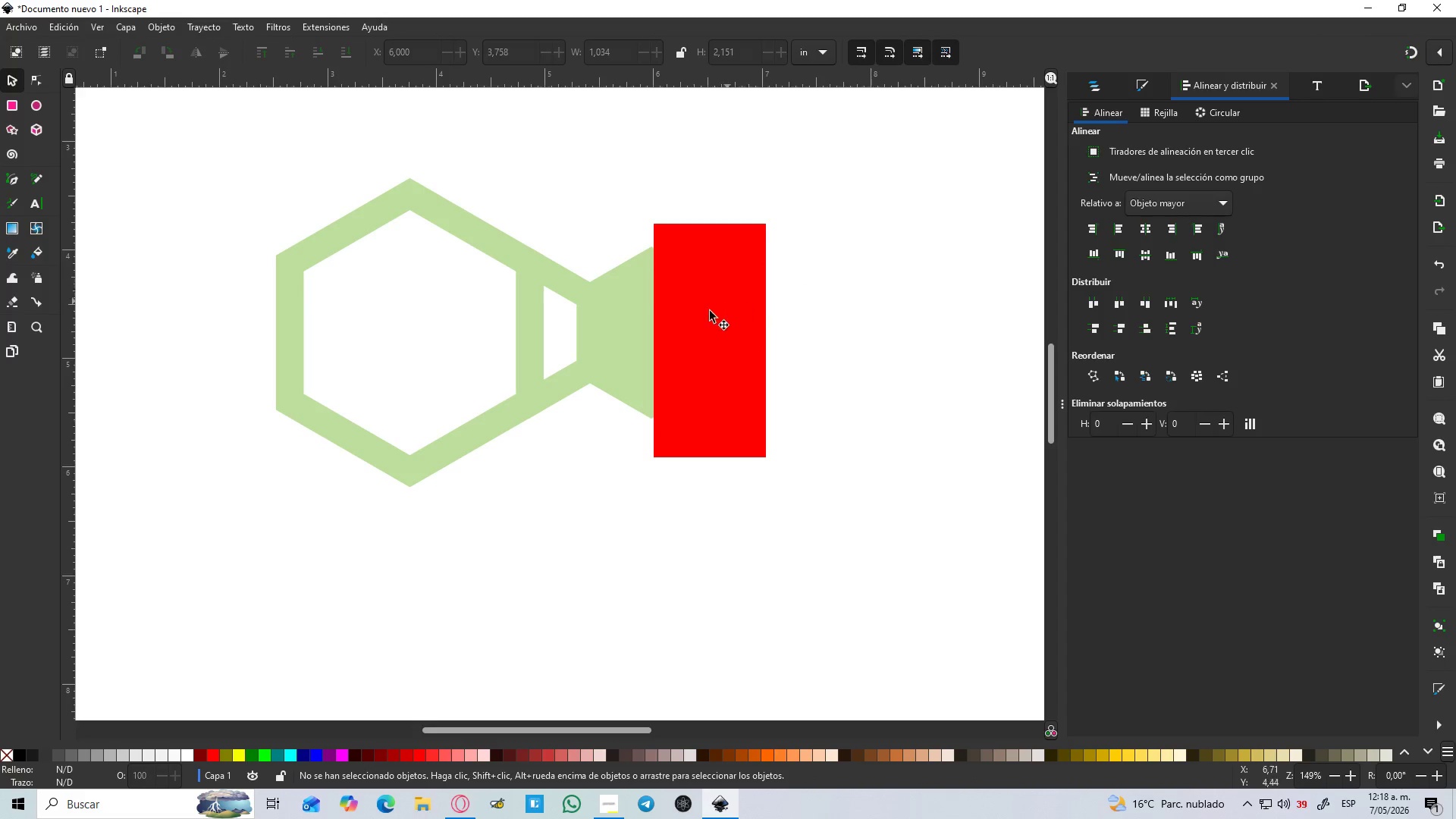 
left_click_drag(start_coordinate=[692, 332], to_coordinate=[688, 329])
 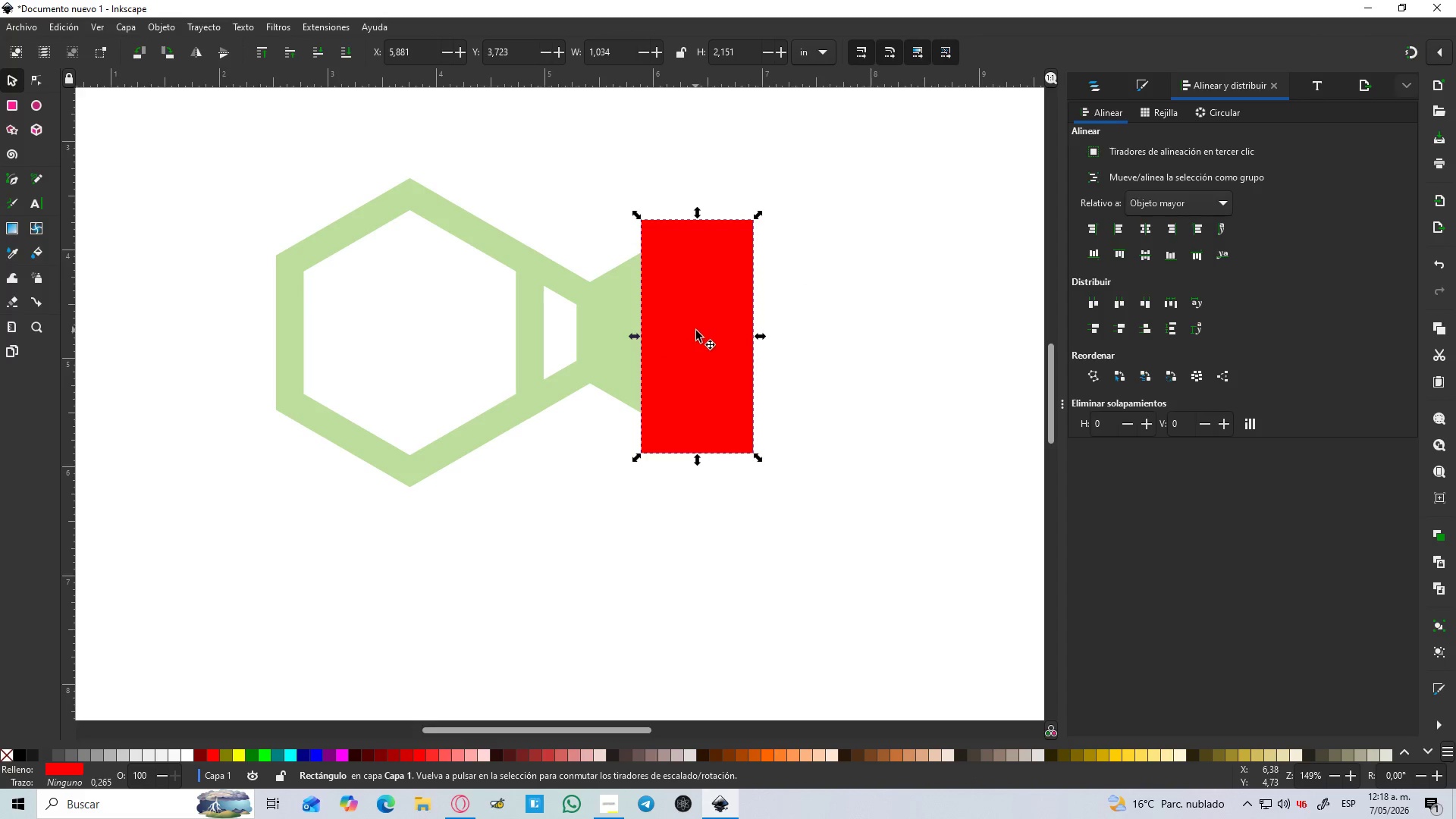 
hold_key(key=ControlLeft, duration=0.42)
 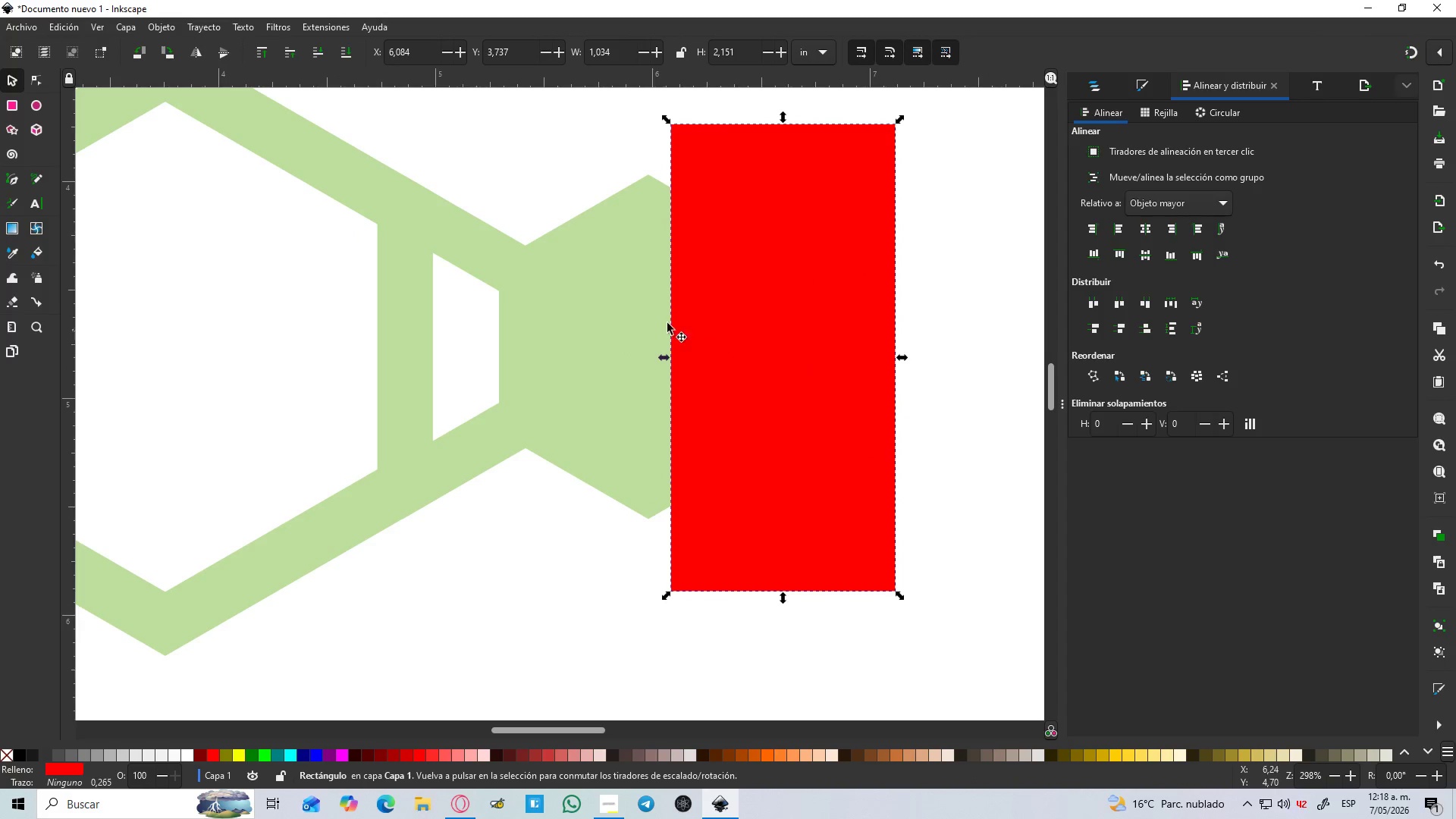 
left_click_drag(start_coordinate=[665, 334], to_coordinate=[713, 339])
 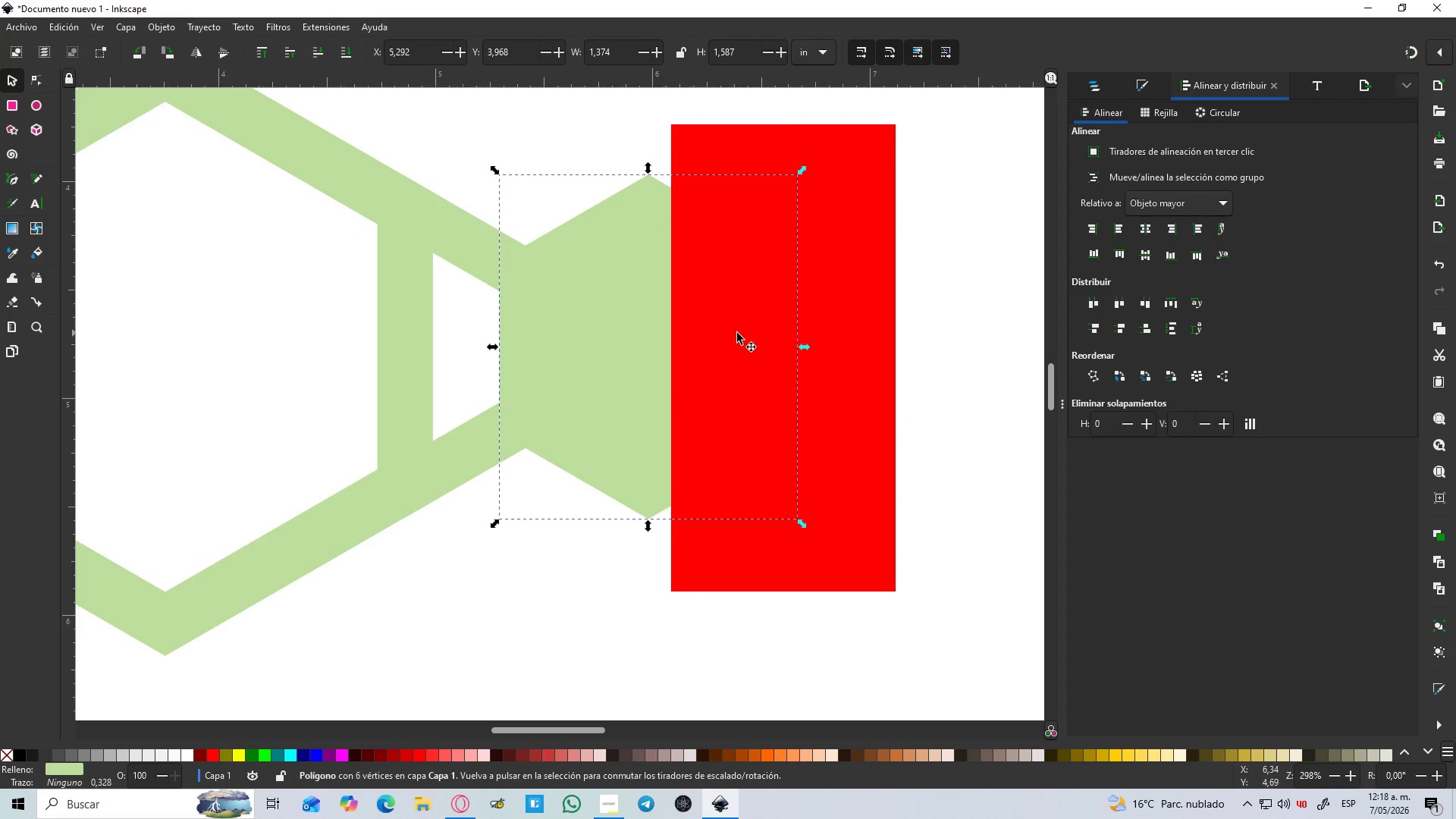 
scroll: coordinate [654, 318], scroll_direction: up, amount: 2.0
 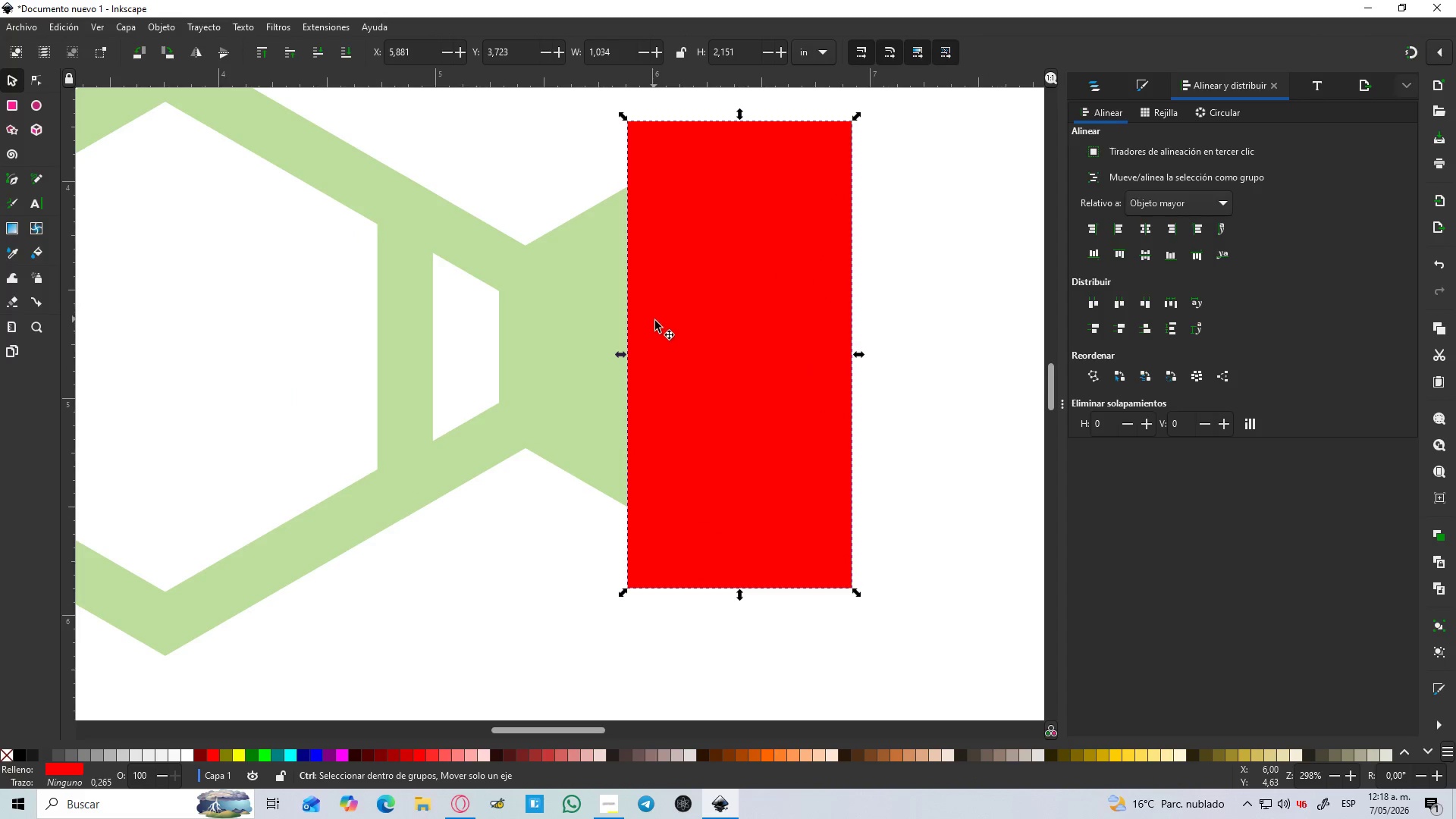 
left_click([828, 287])
 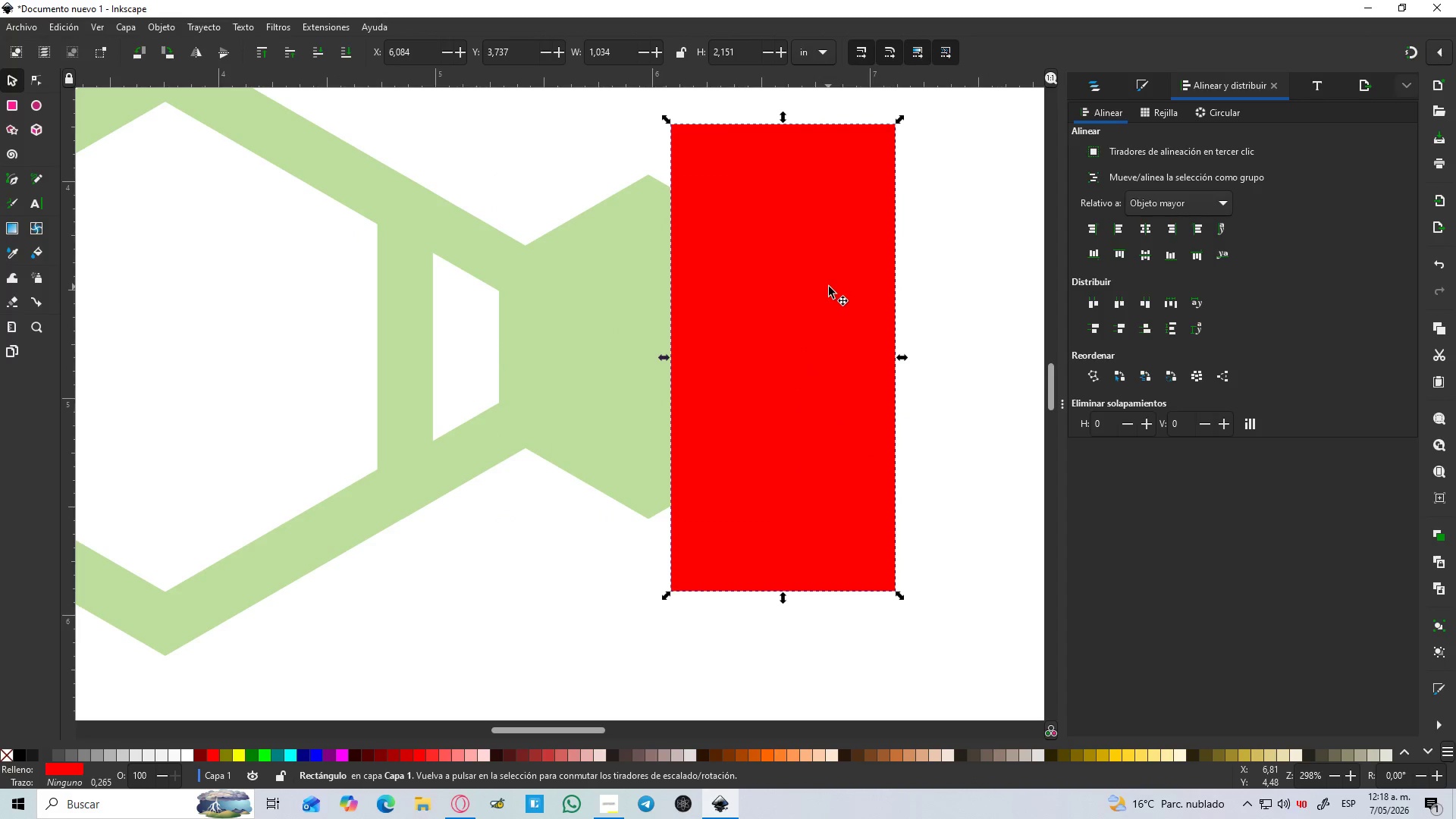 
left_click_drag(start_coordinate=[829, 287], to_coordinate=[794, 280])
 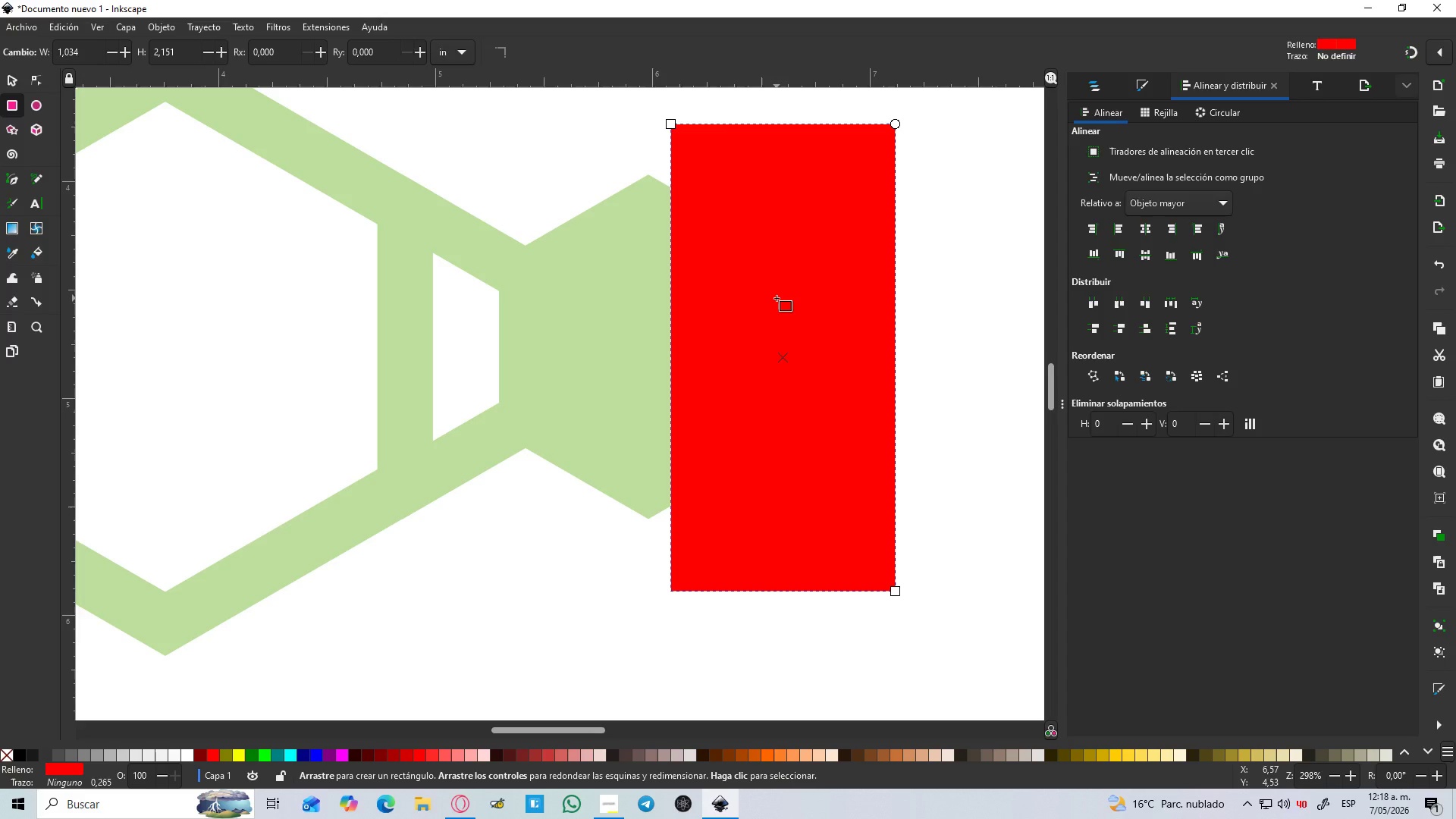 
type(s%)
 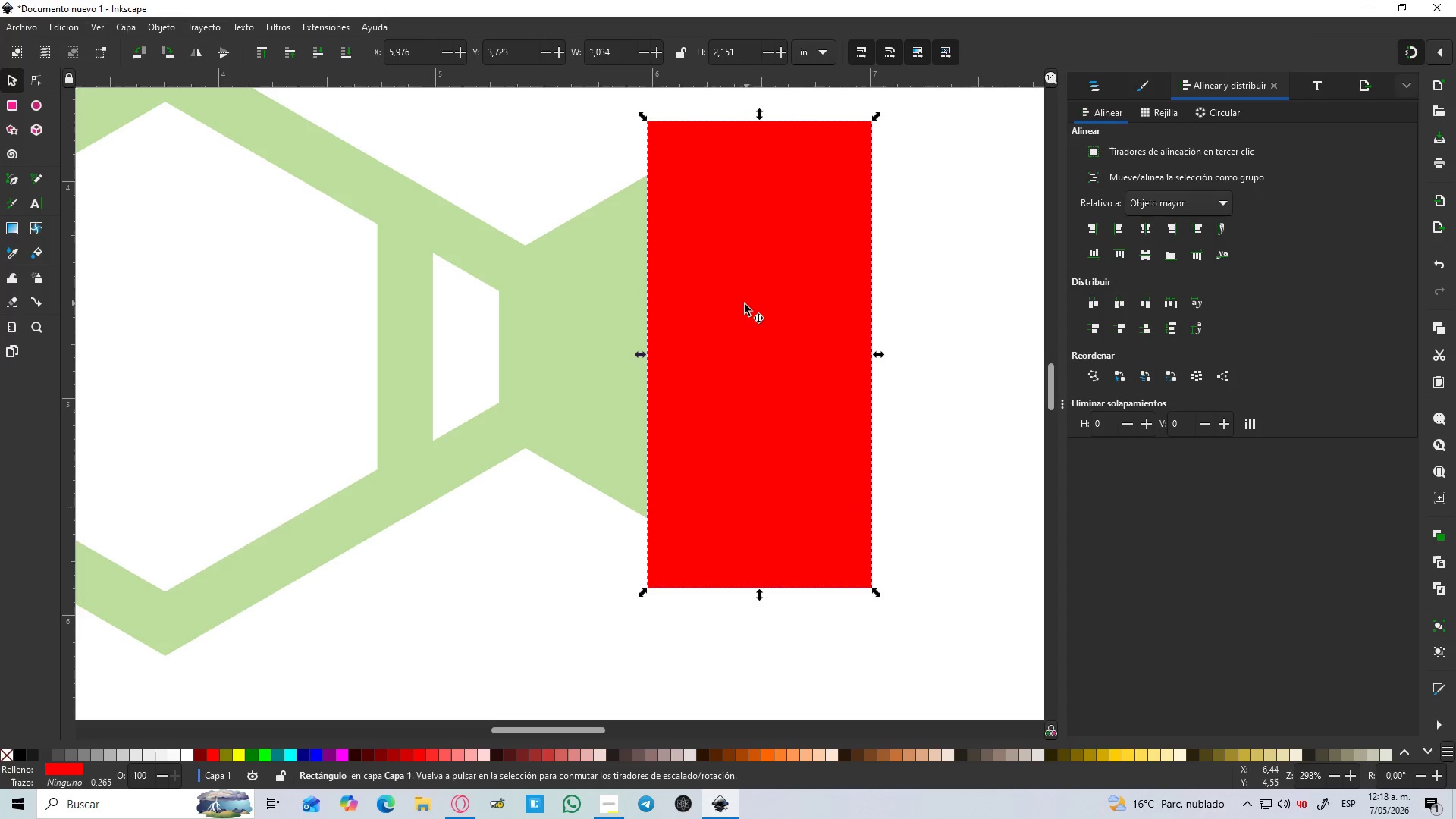 
left_click_drag(start_coordinate=[777, 297], to_coordinate=[749, 293])
 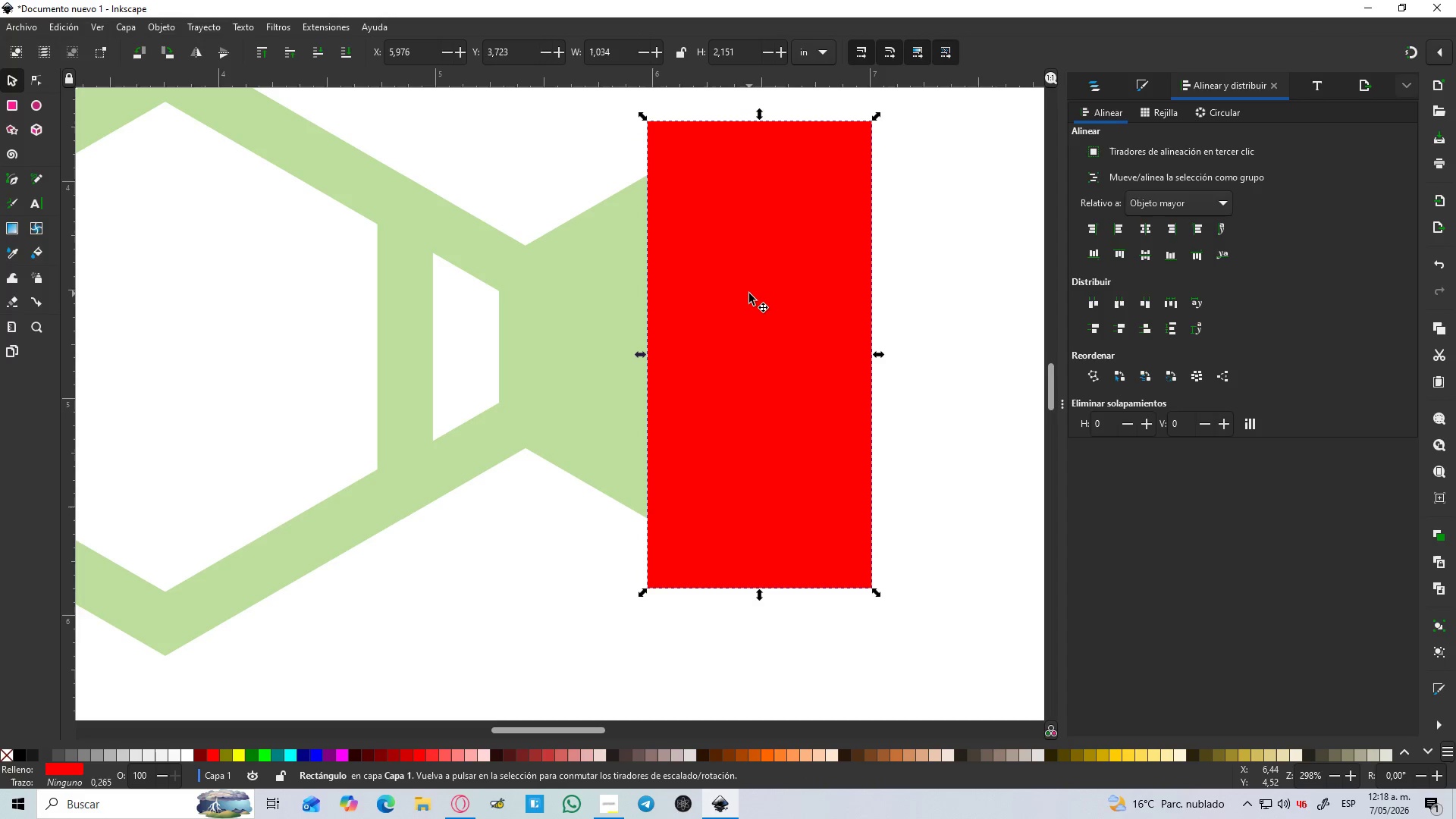 
left_click_drag(start_coordinate=[744, 305], to_coordinate=[764, 301])
 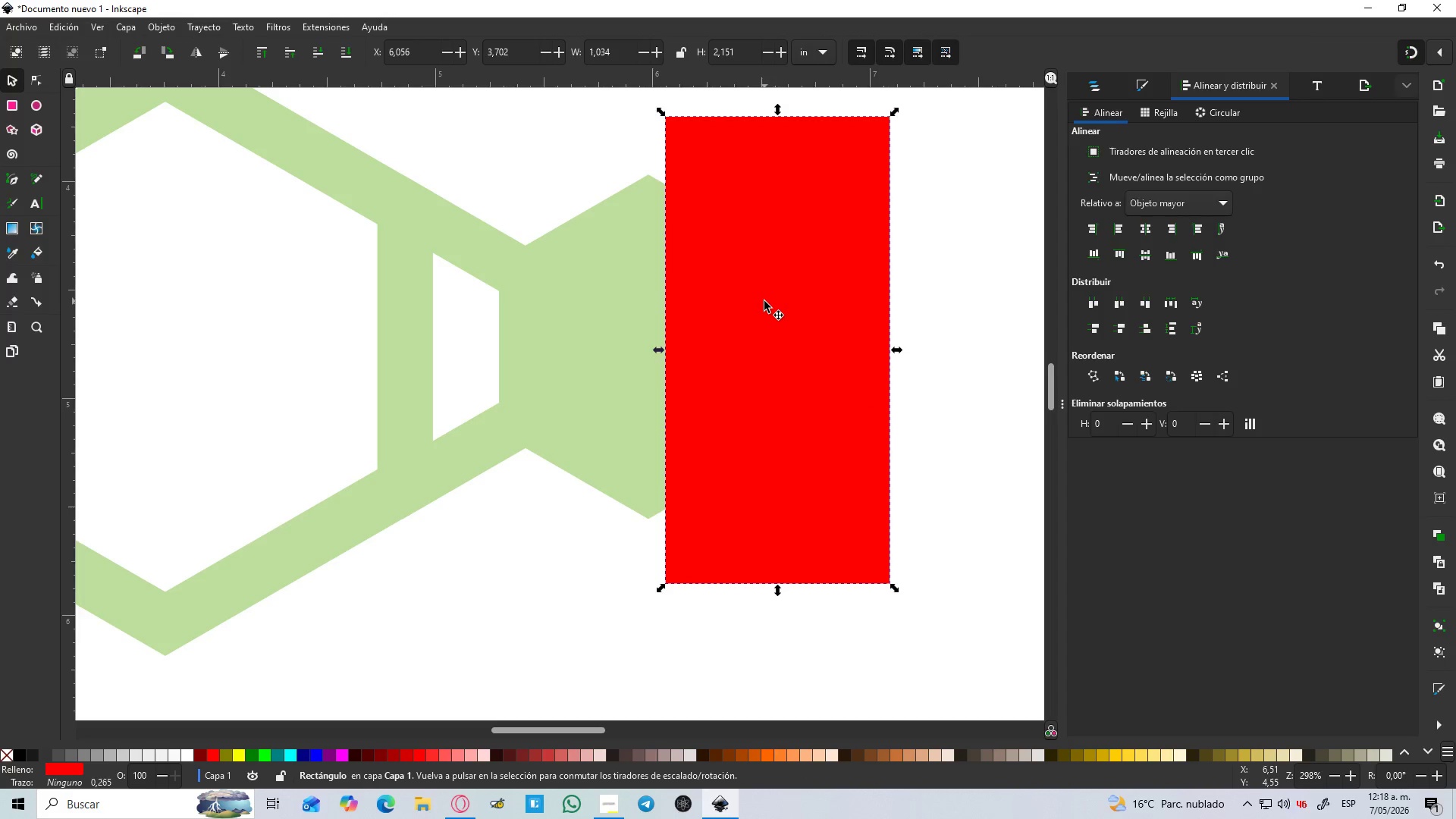 
hold_key(key=ControlLeft, duration=1.5)
left_click_drag(start_coordinate=[764, 301], to_coordinate=[770, 315])
 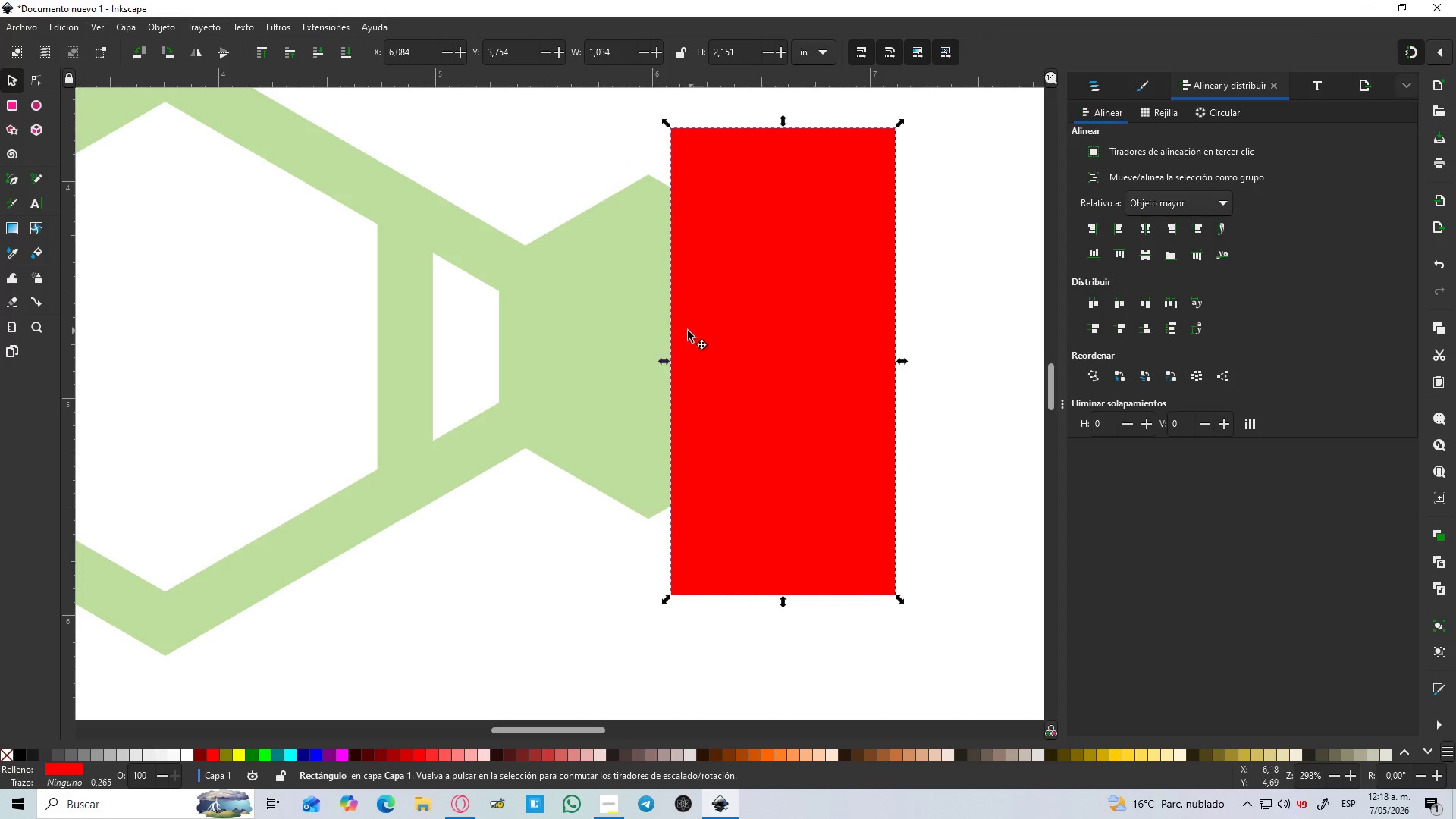 
key(Control+ControlLeft)
 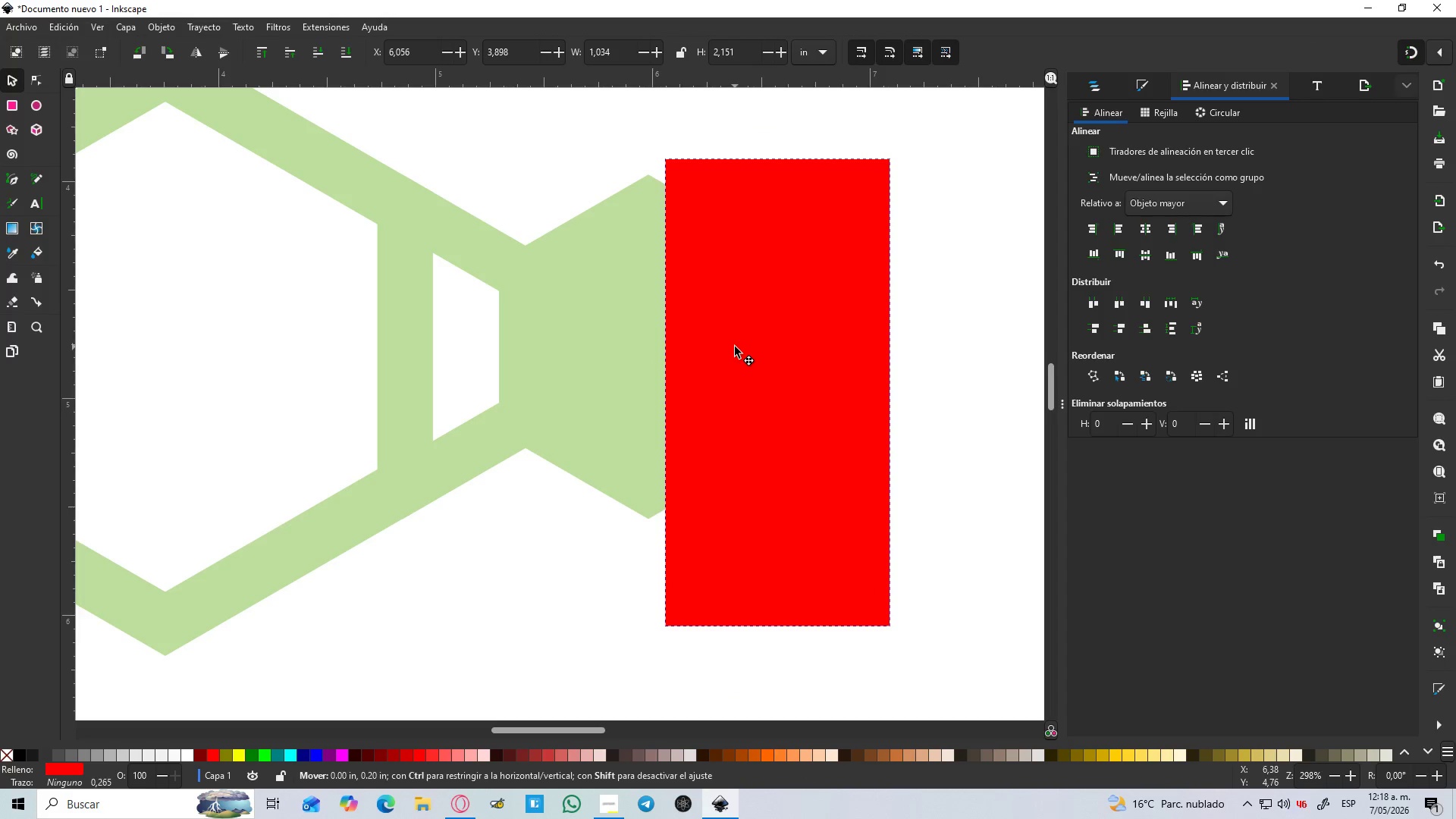 
key(Control+ControlLeft)
 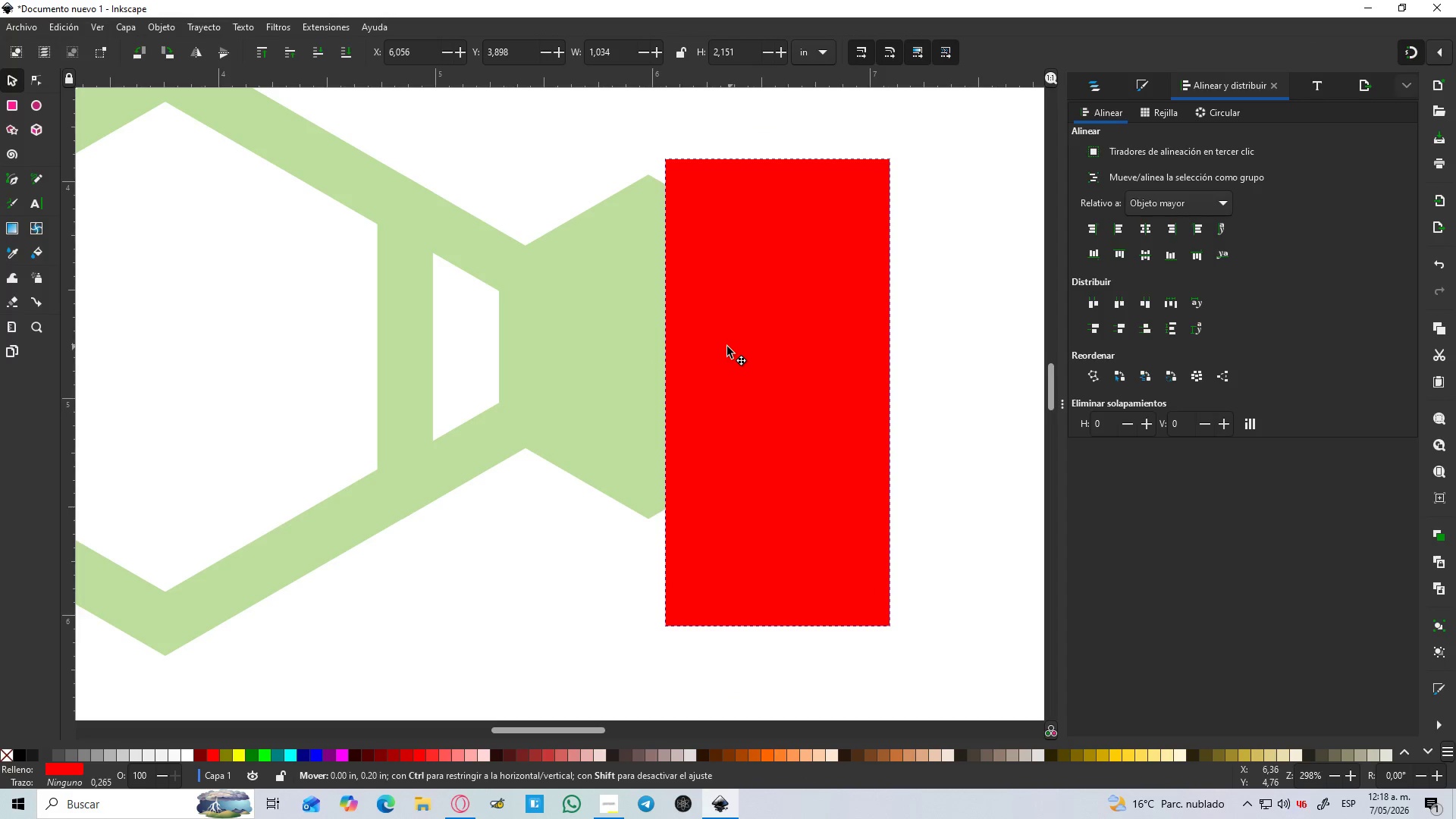 
key(Control+ControlLeft)
 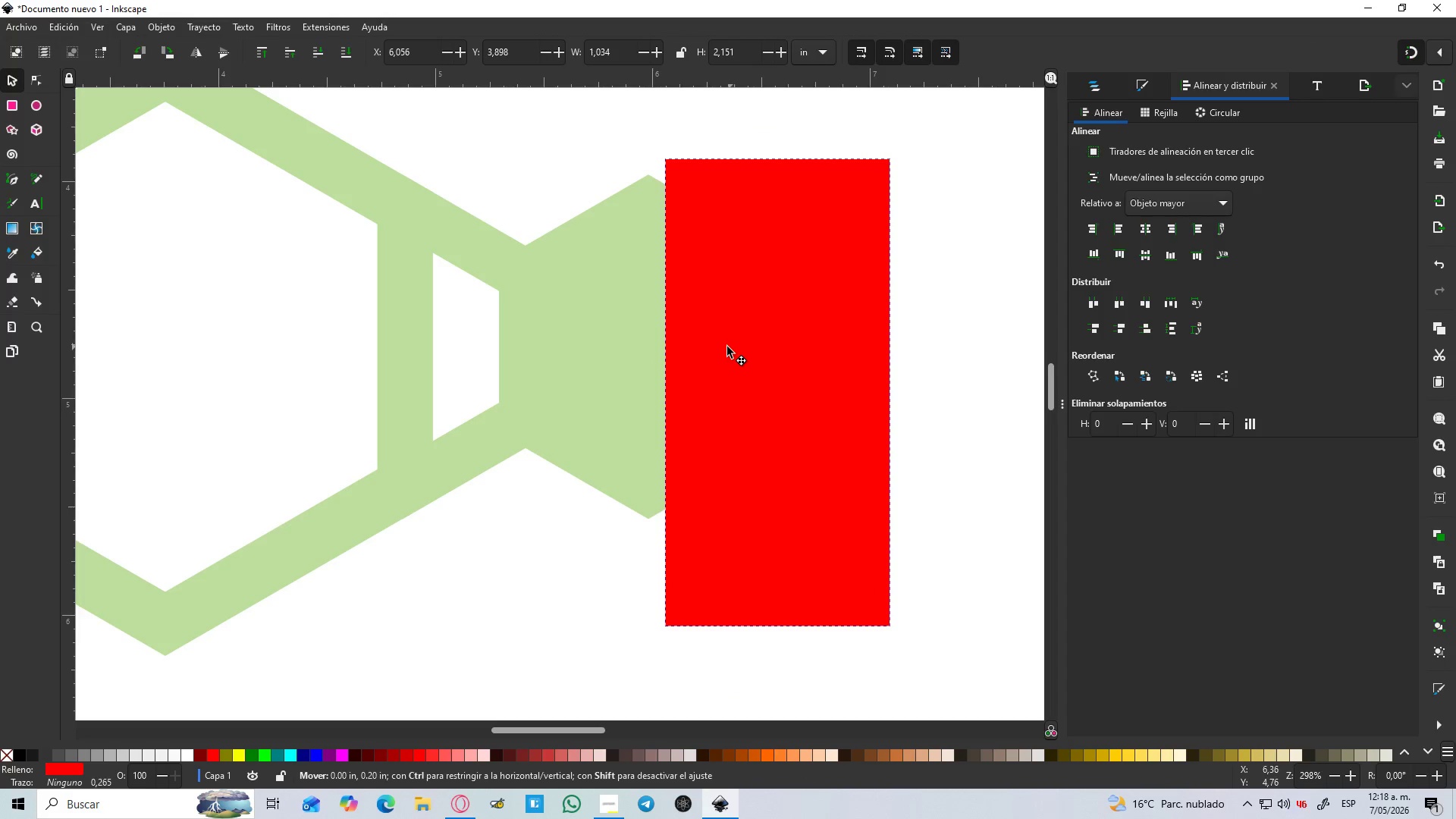 
key(Control+ControlLeft)
 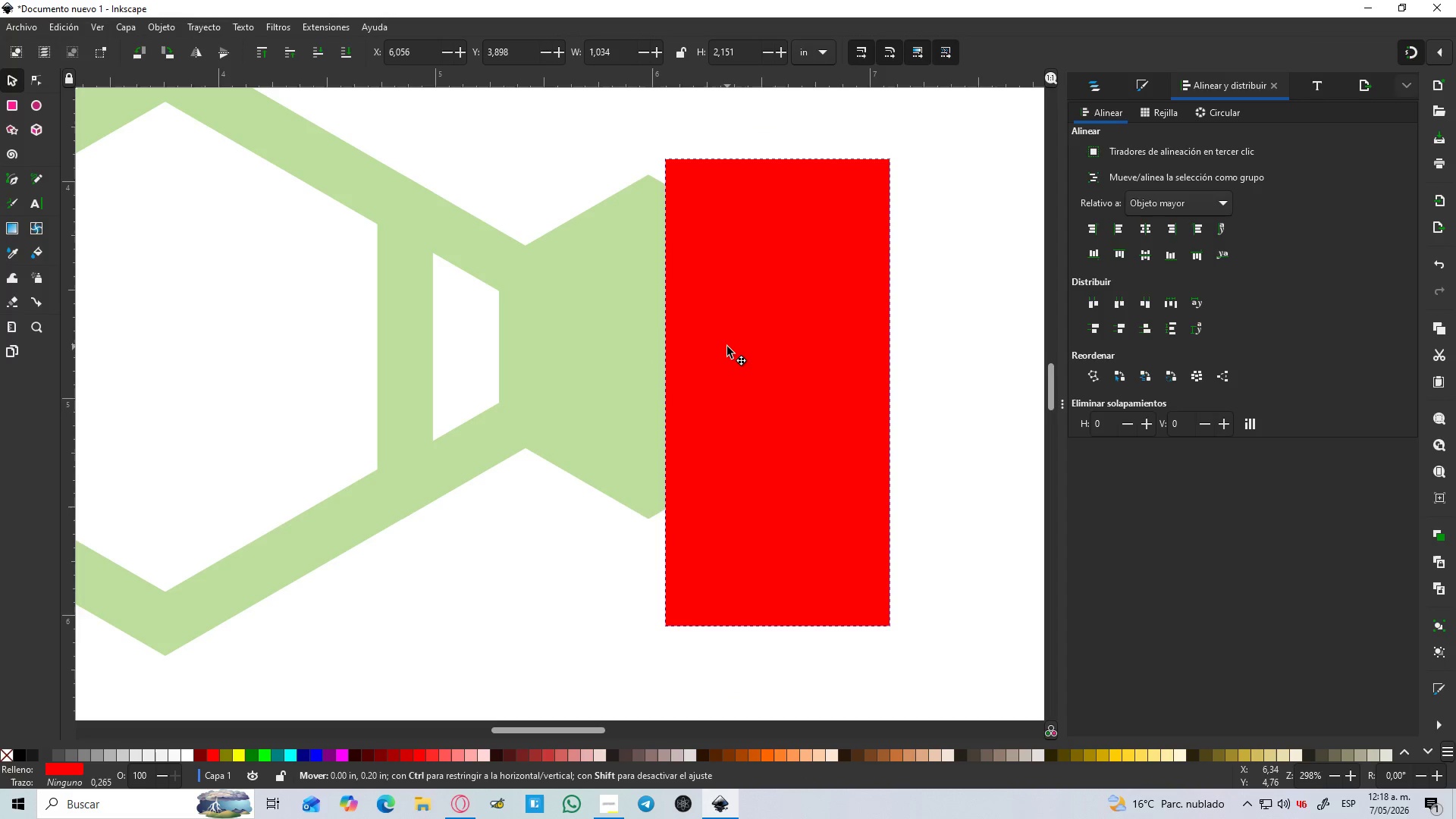 
key(Control+ControlLeft)
 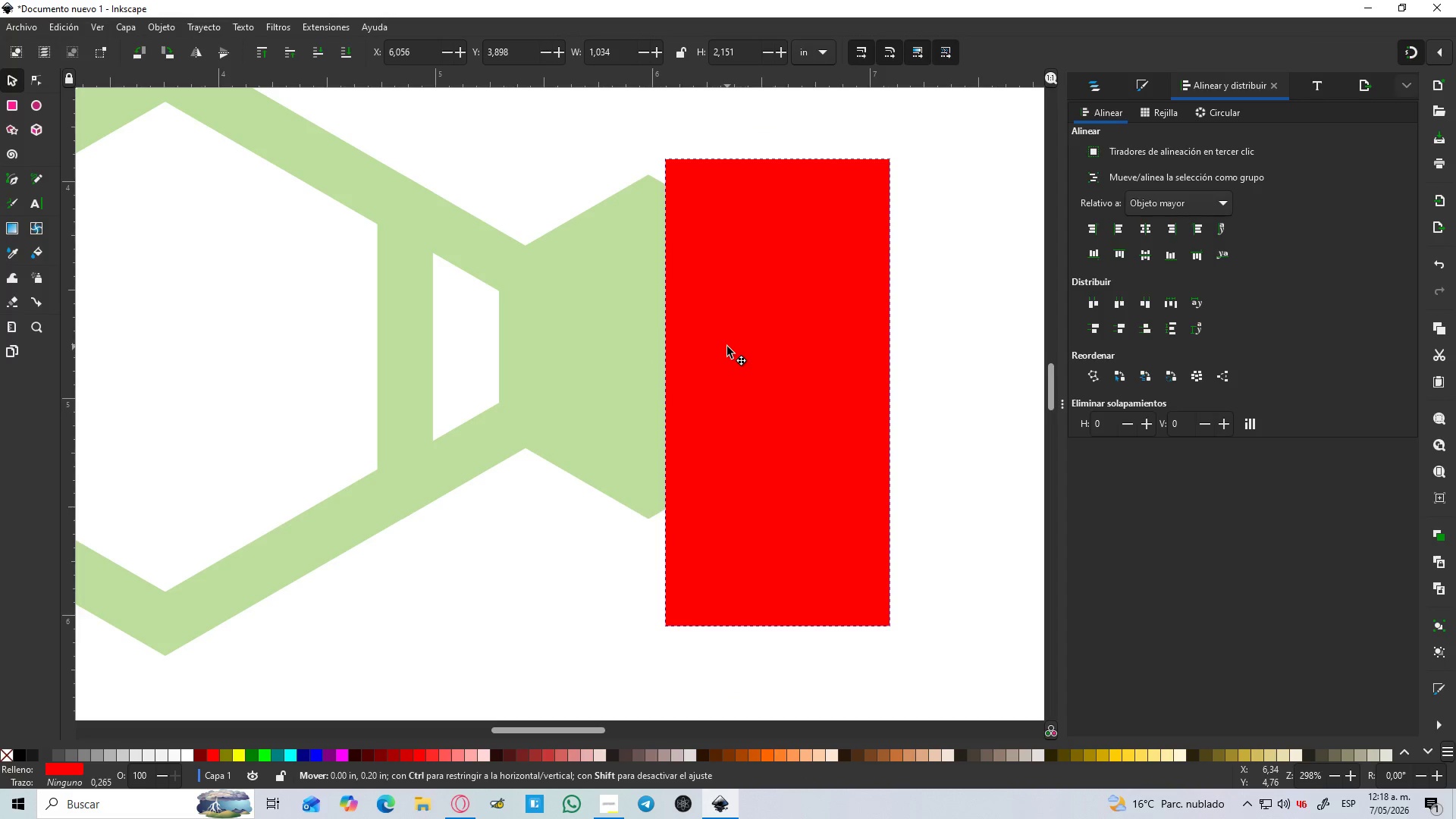 
key(Control+ControlLeft)
 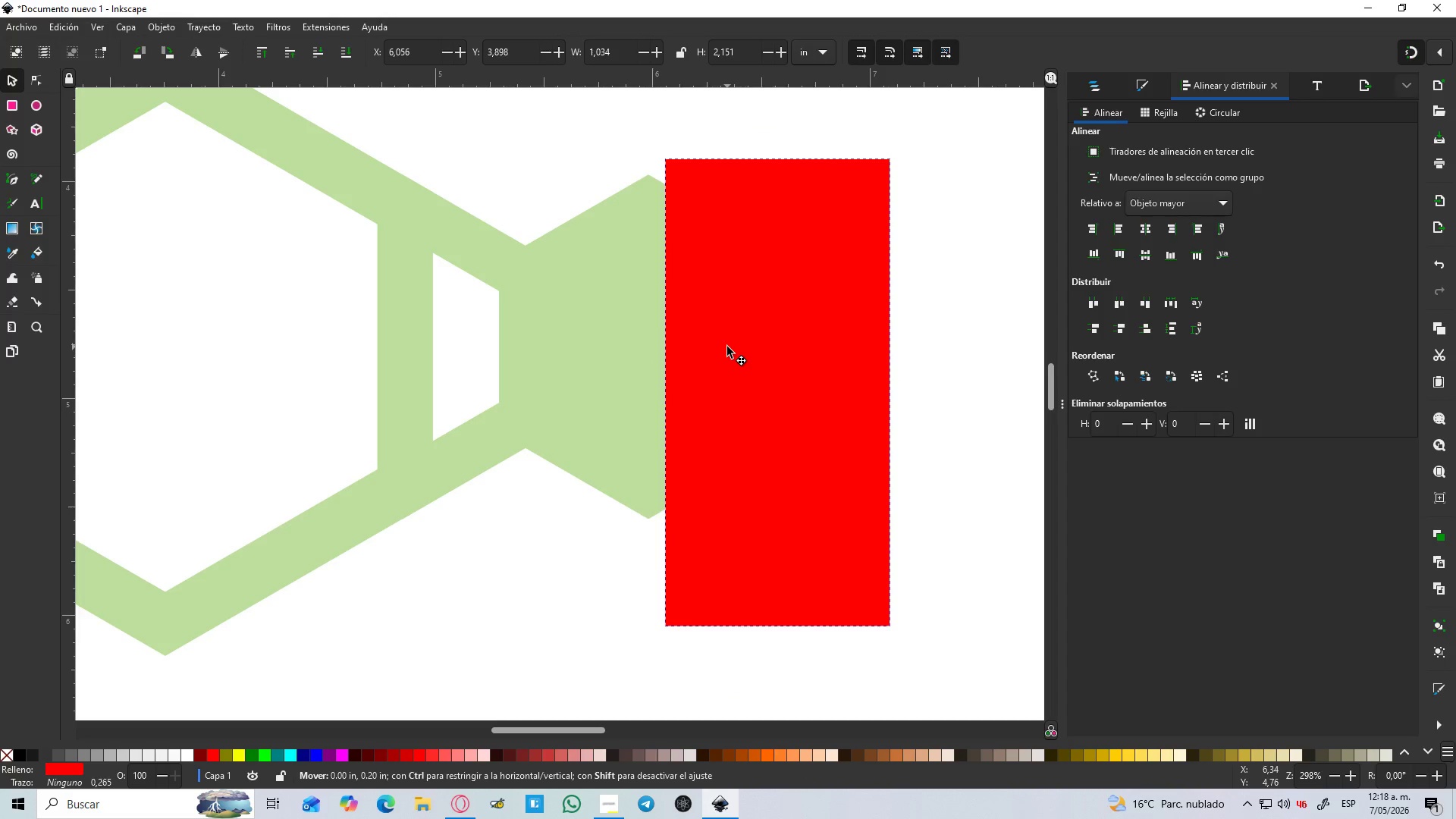 
key(Control+ControlLeft)
 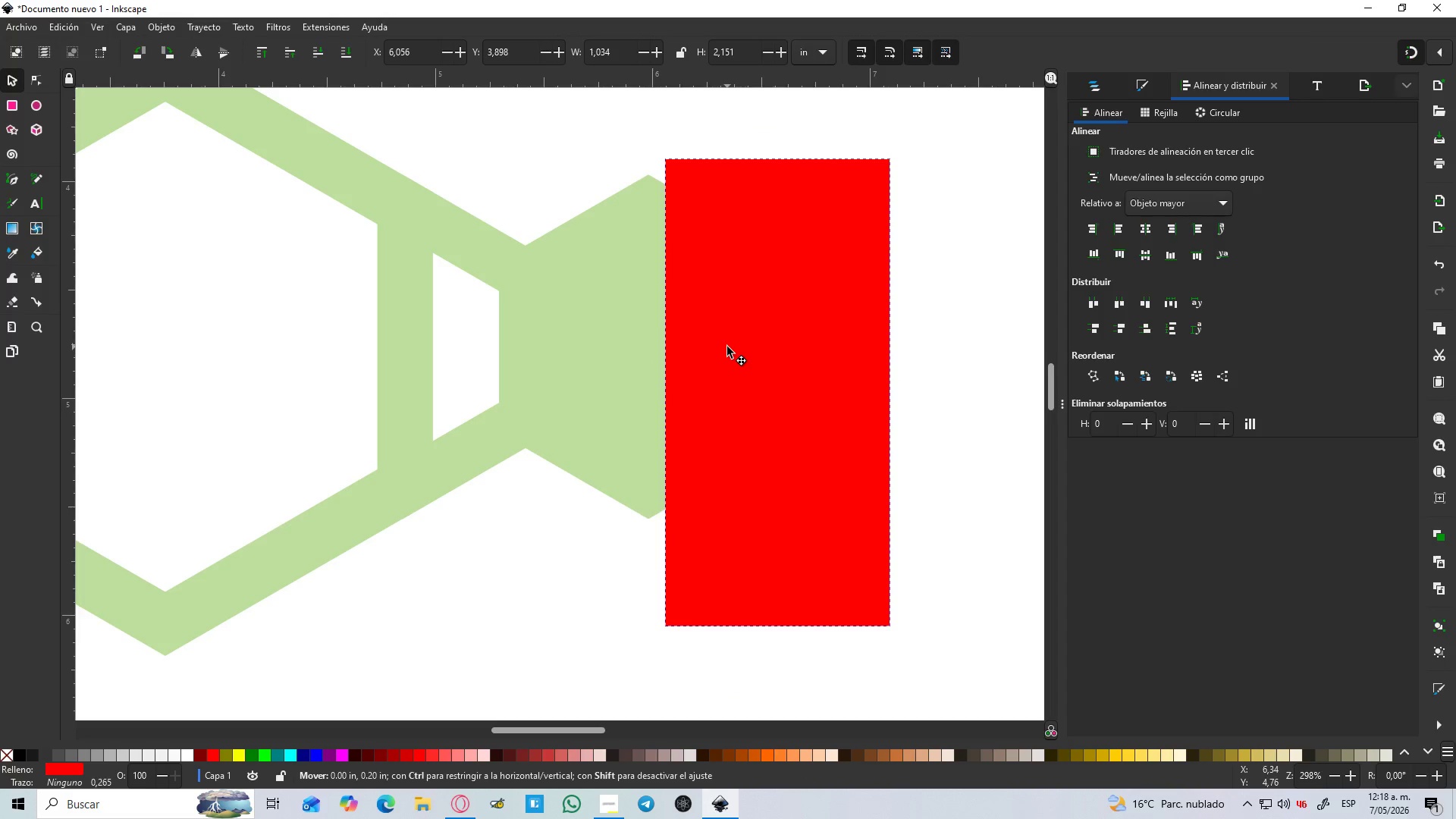 
key(Control+ControlLeft)
 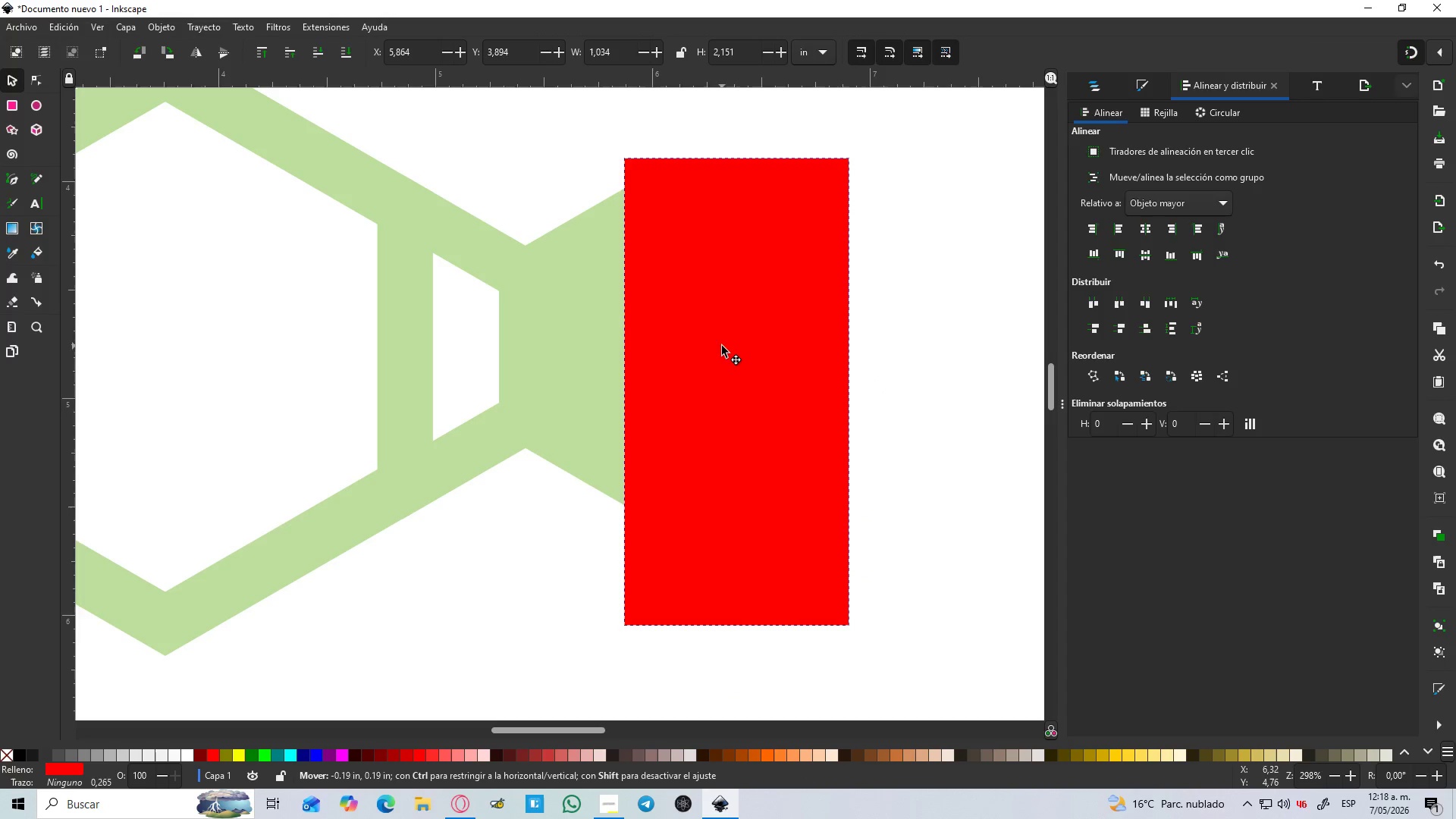 
hold_key(key=ControlLeft, duration=1.45)
 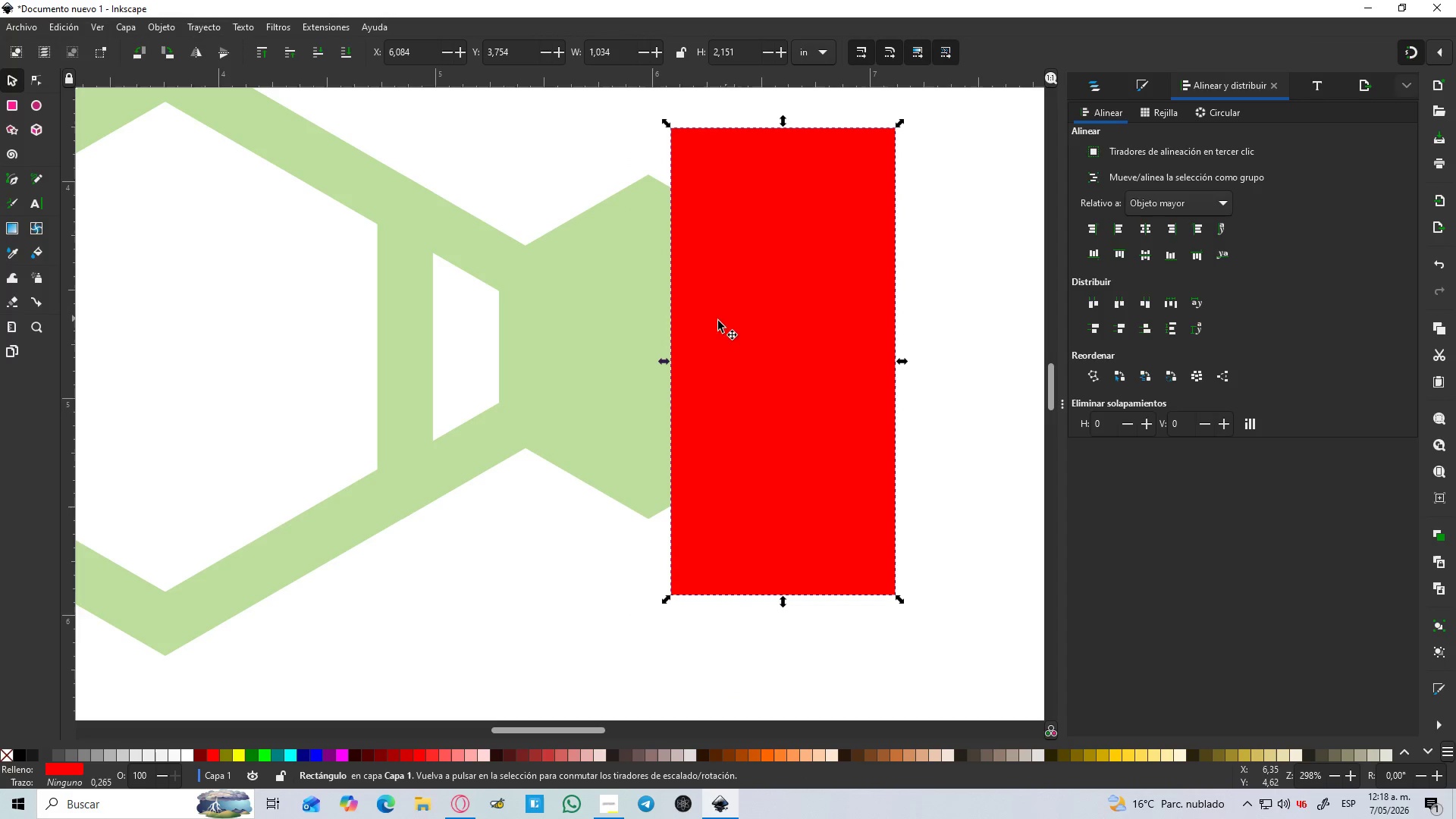 
left_click_drag(start_coordinate=[695, 331], to_coordinate=[667, 311])
 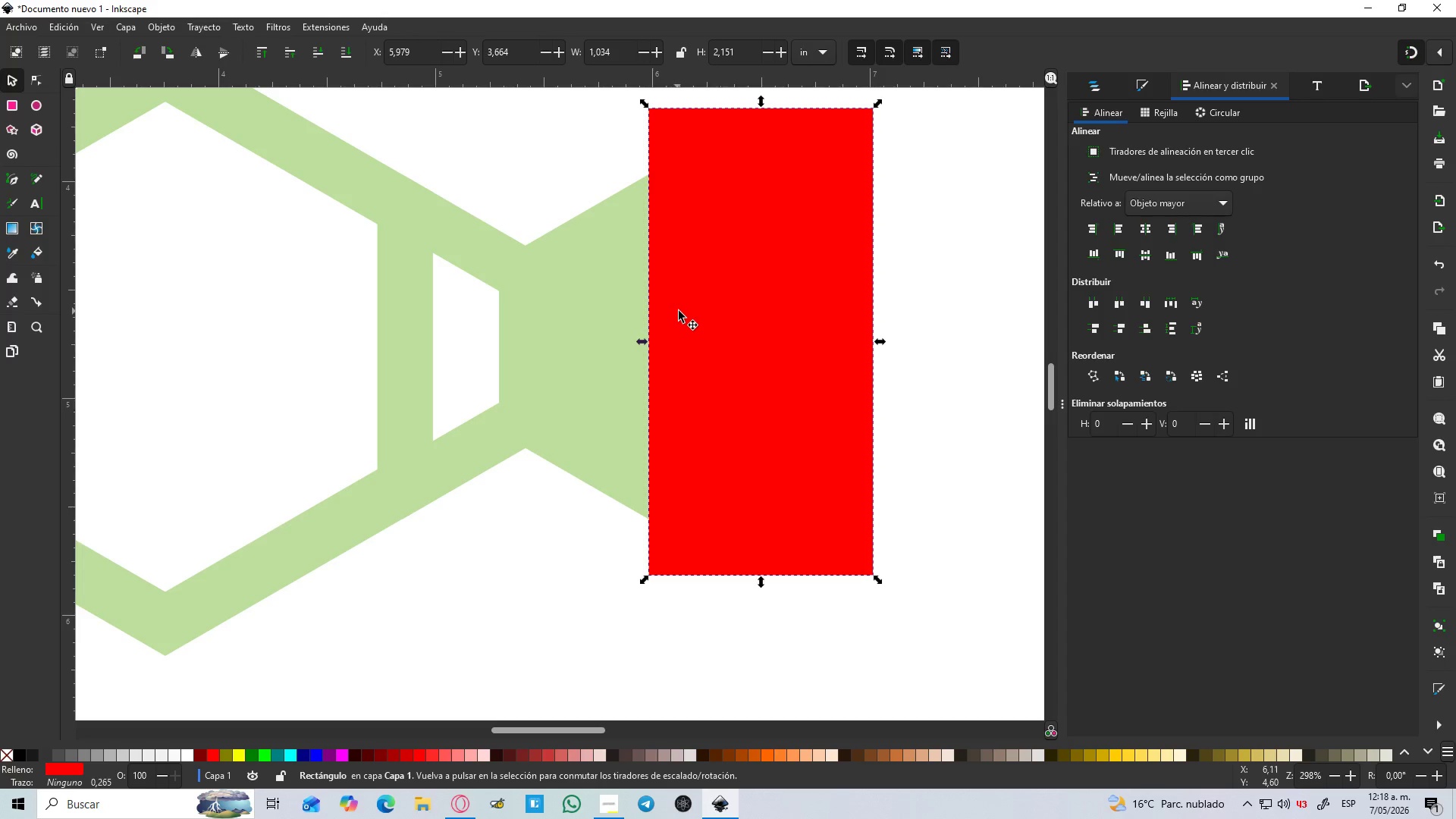 
hold_key(key=ControlLeft, duration=1.52)
scroll: coordinate [687, 308], scroll_direction: down, amount: 4.0
 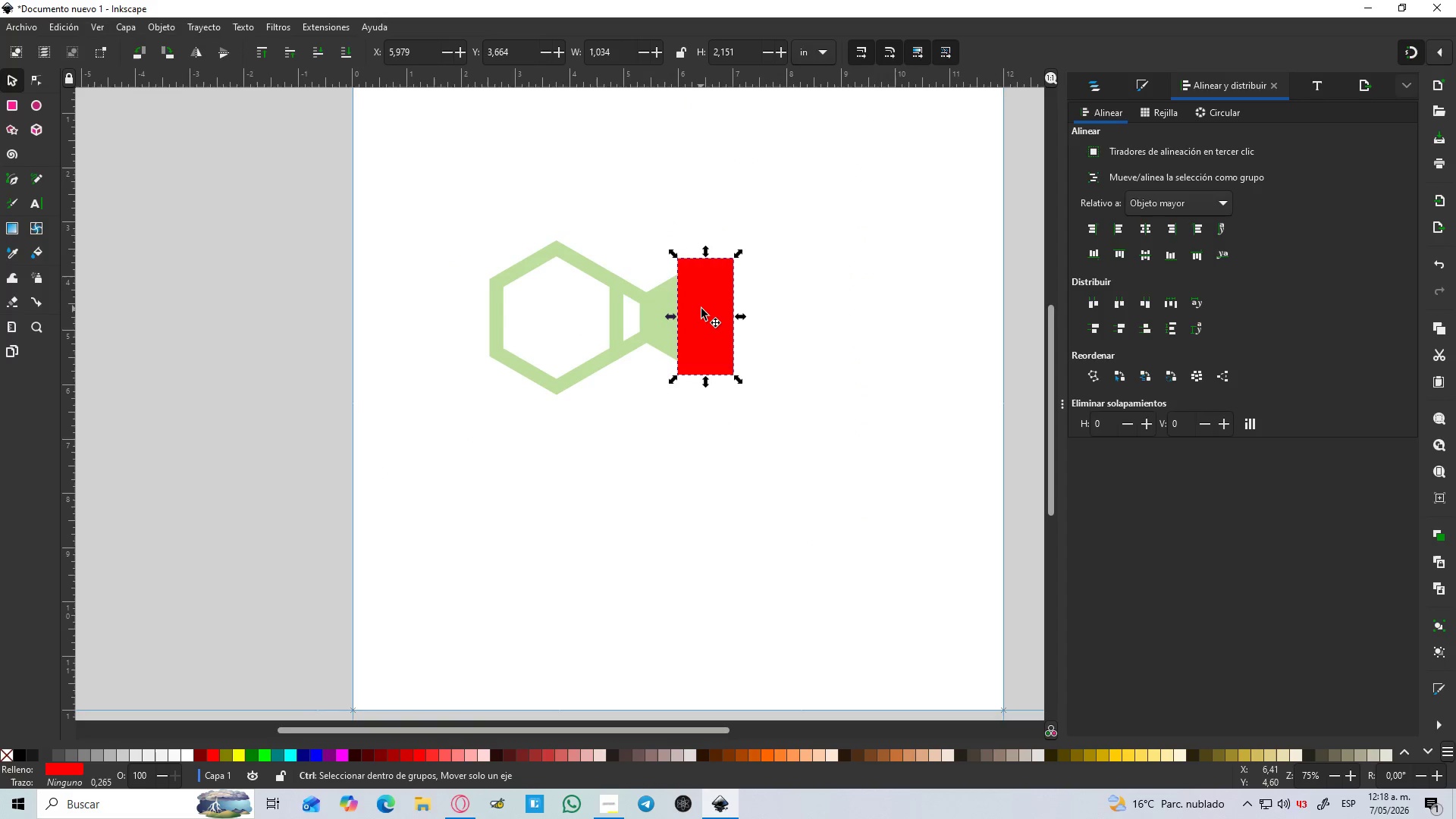 
key(Control+ControlLeft)
 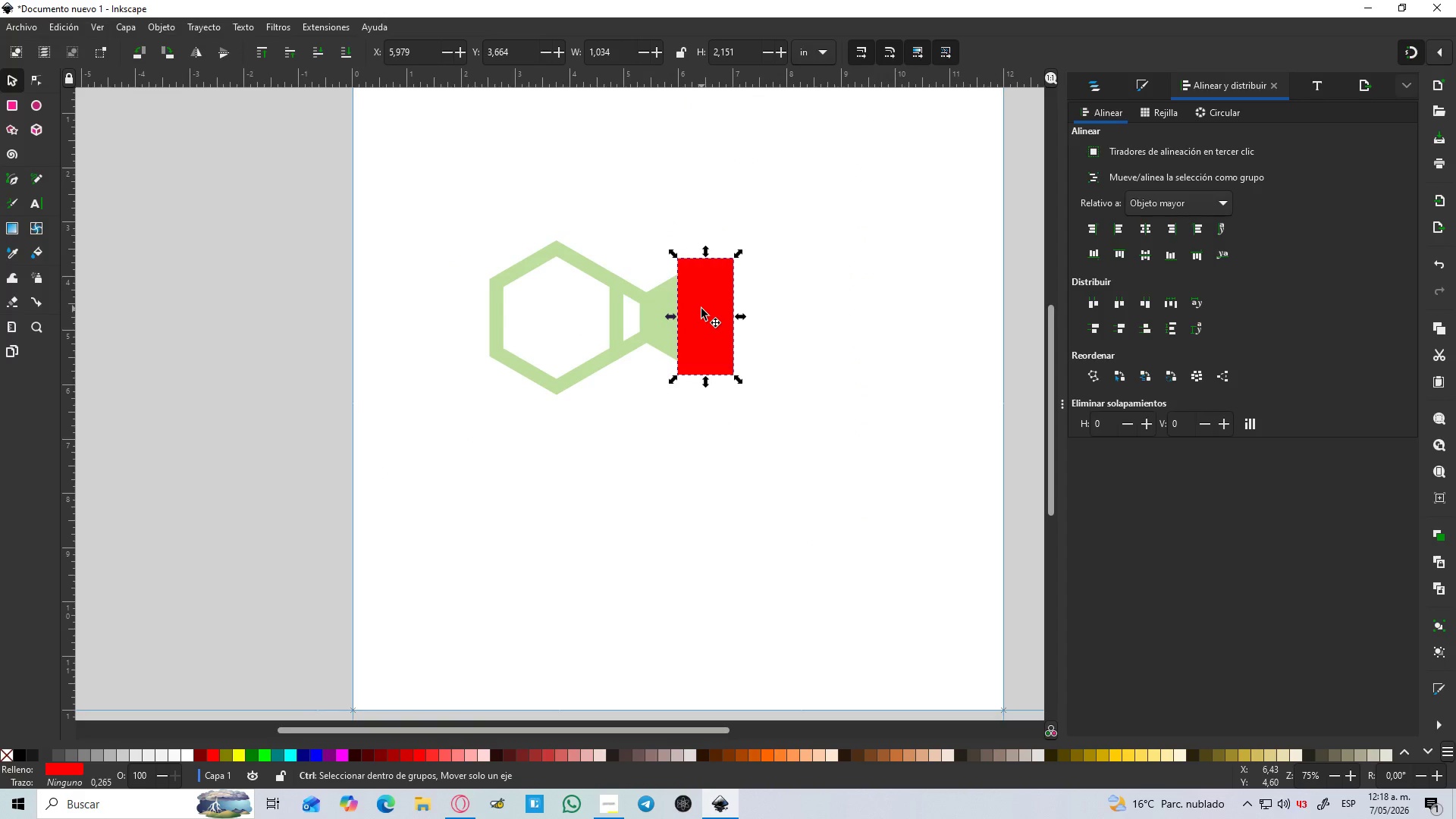 
key(Control+ControlLeft)
 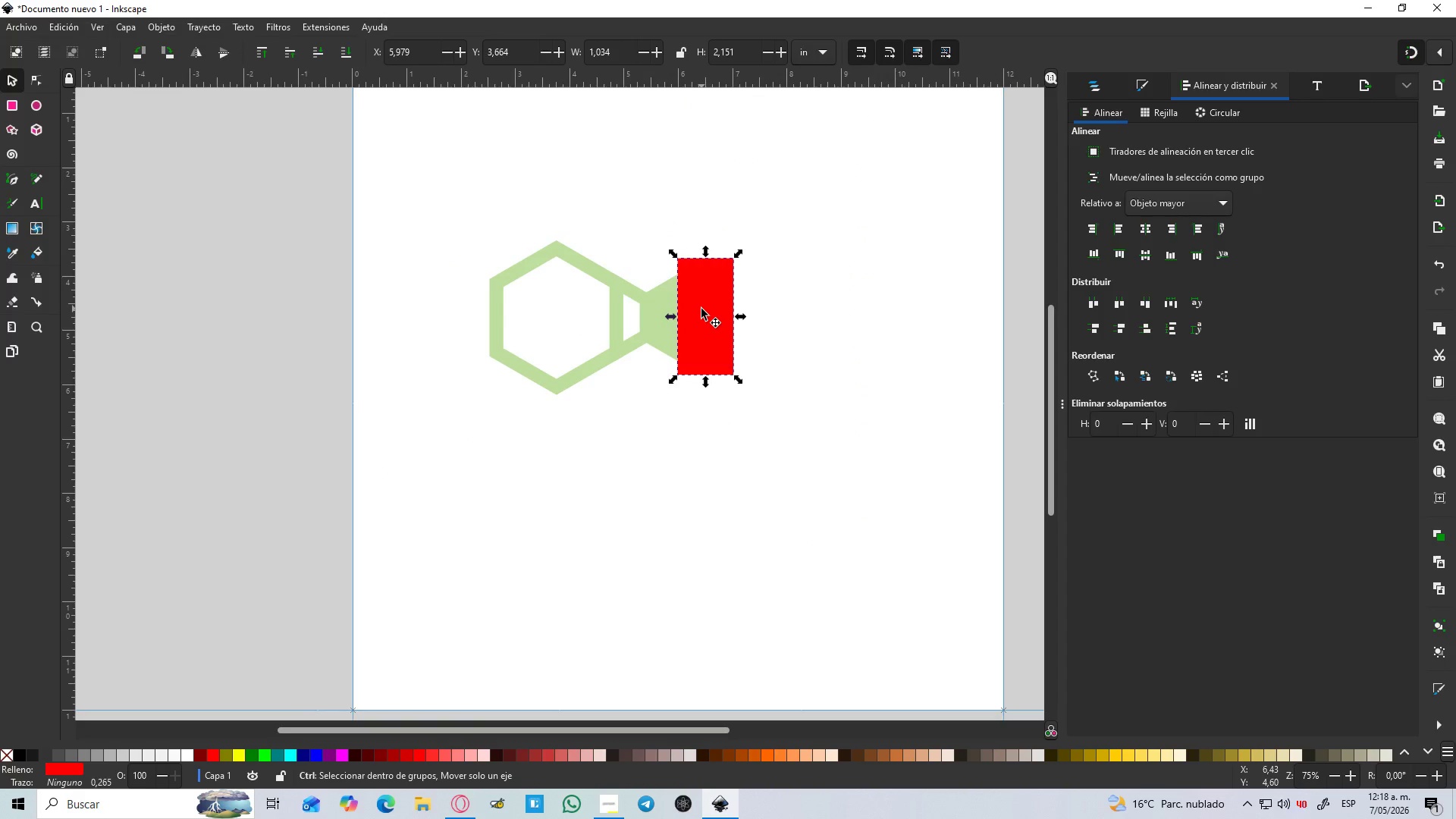 
key(Control+ControlLeft)
 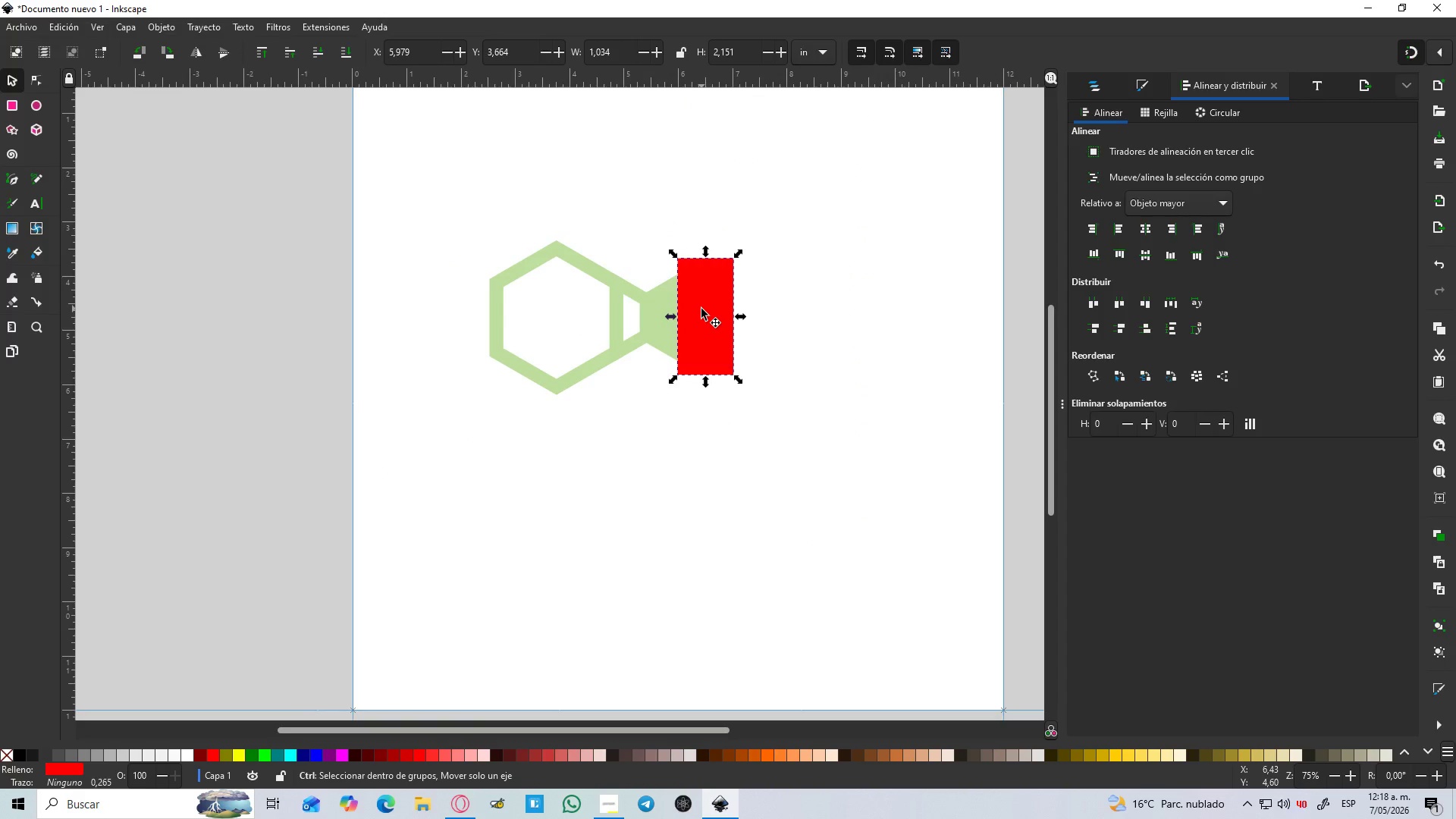 
key(Control+ControlLeft)
 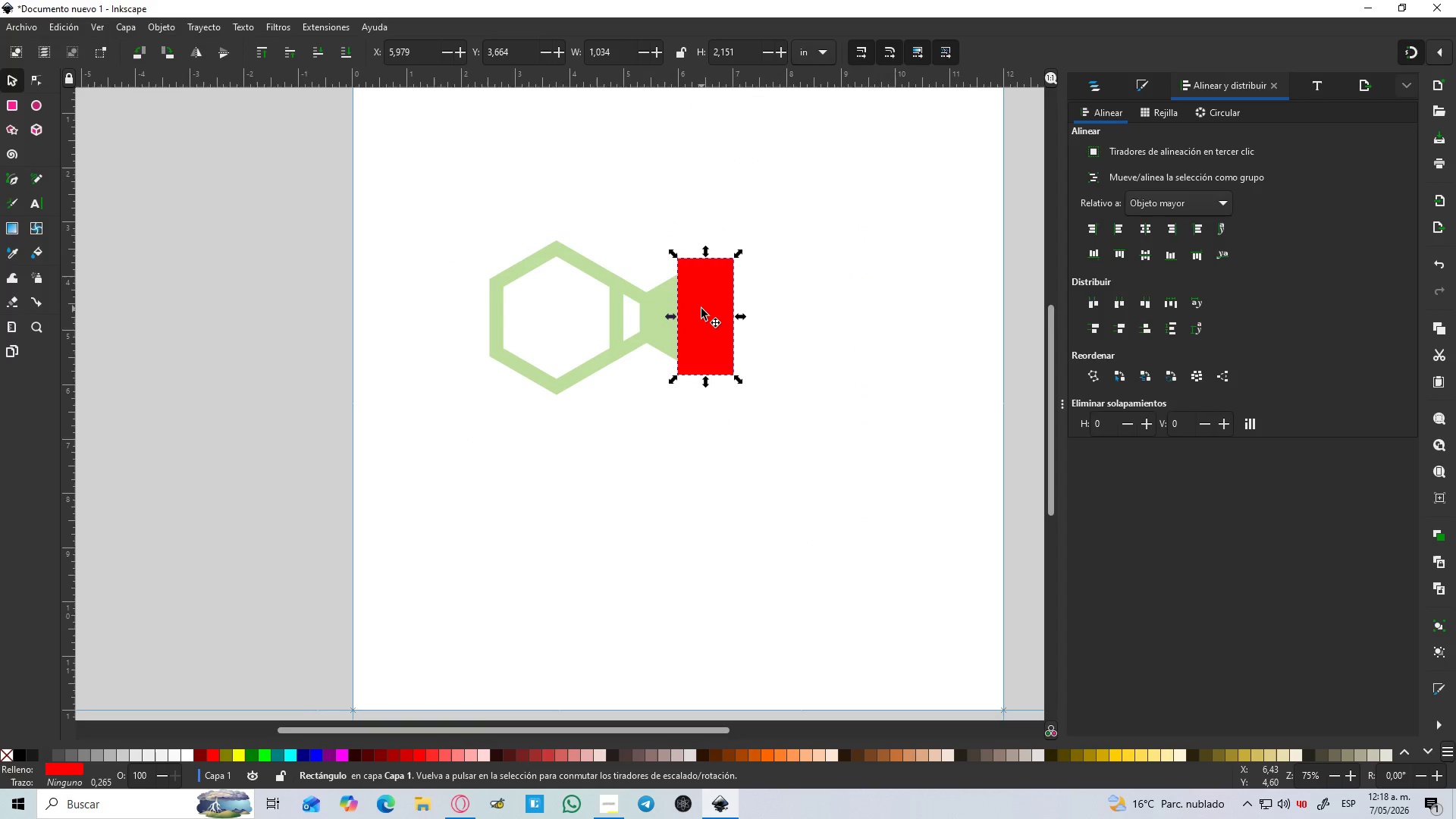 
key(Control+ControlLeft)
 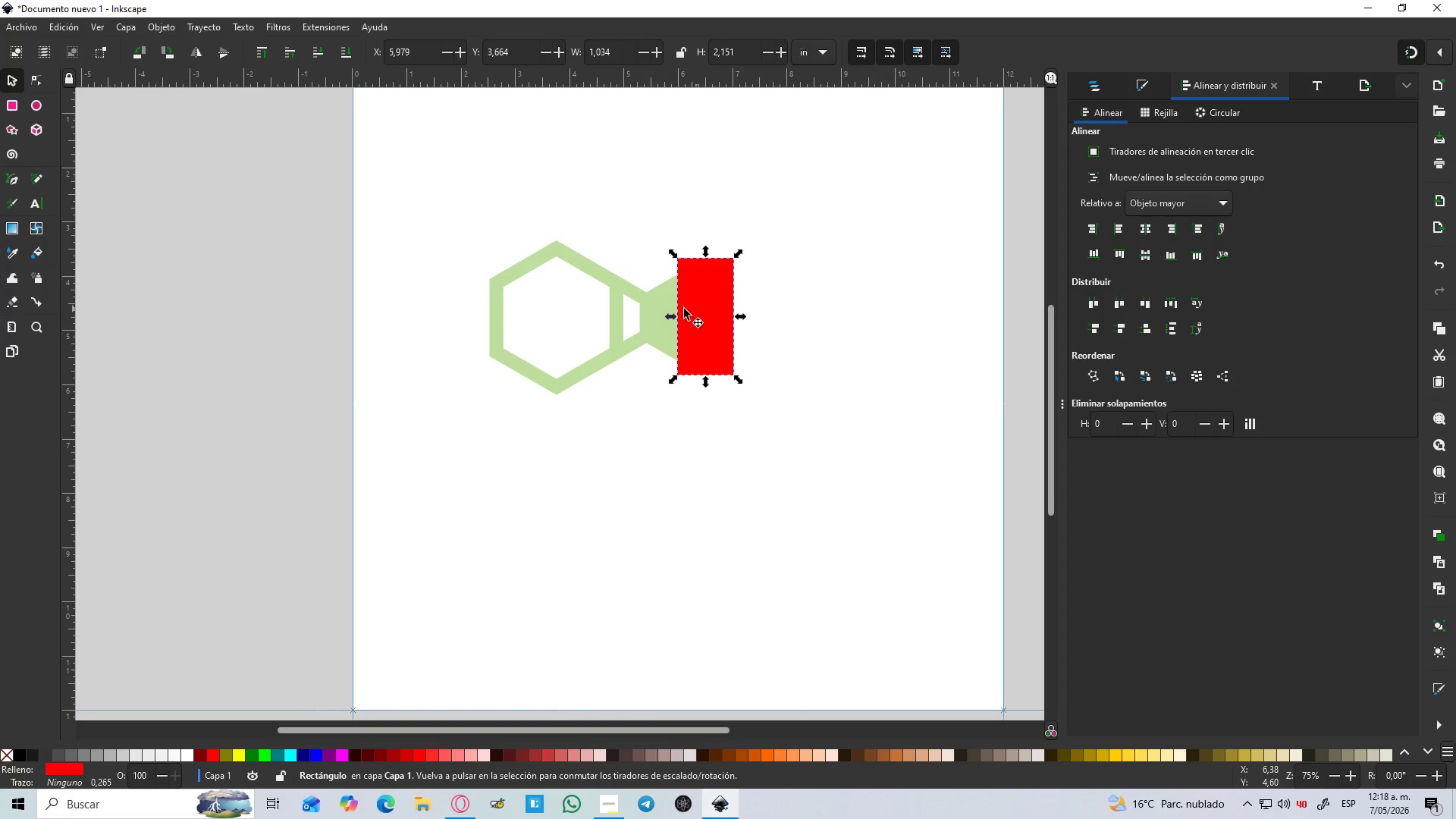 
hold_key(key=ShiftLeft, duration=0.72)
left_click([653, 309])
 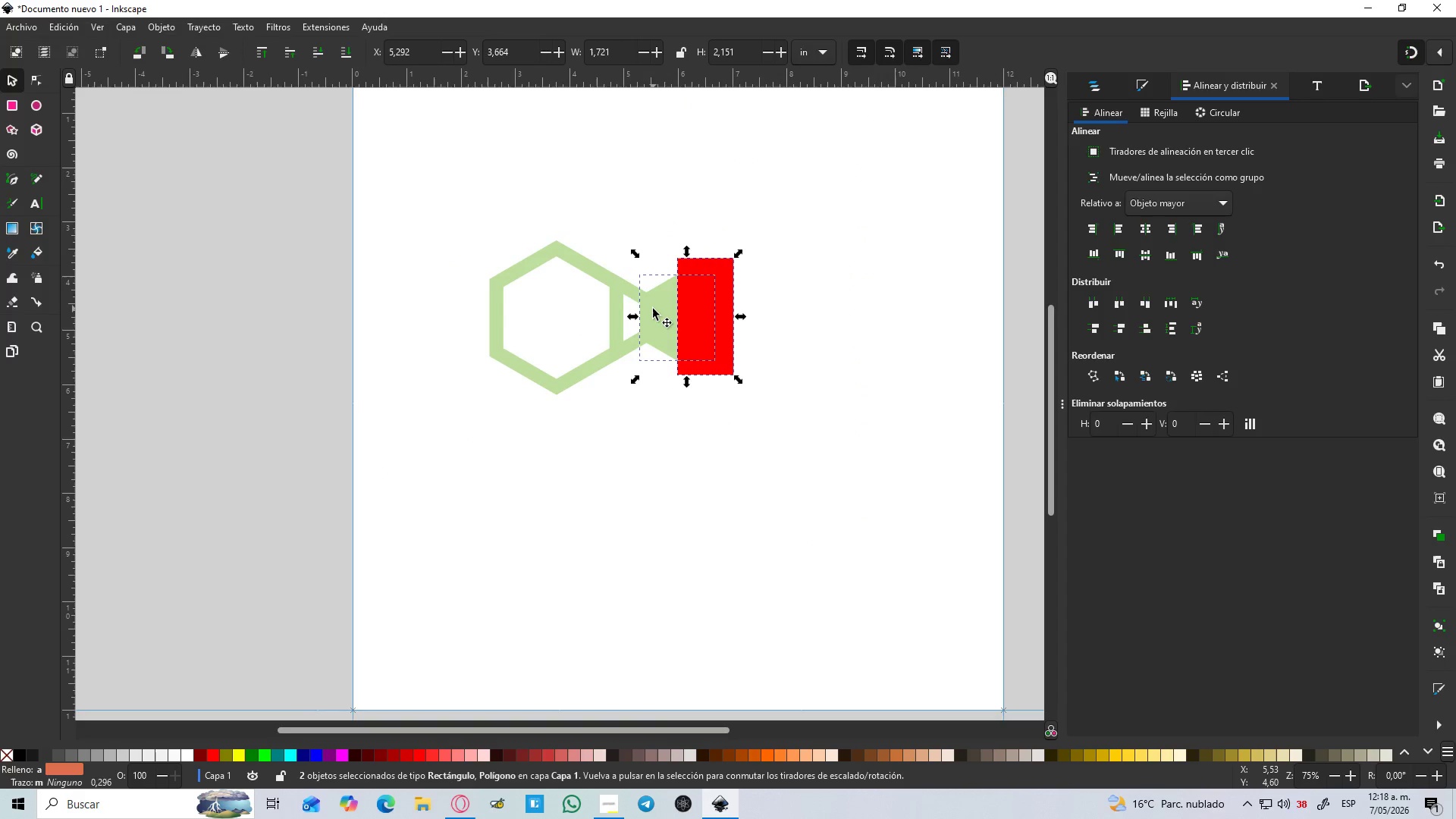 
hold_key(key=ControlLeft, duration=1.52)
 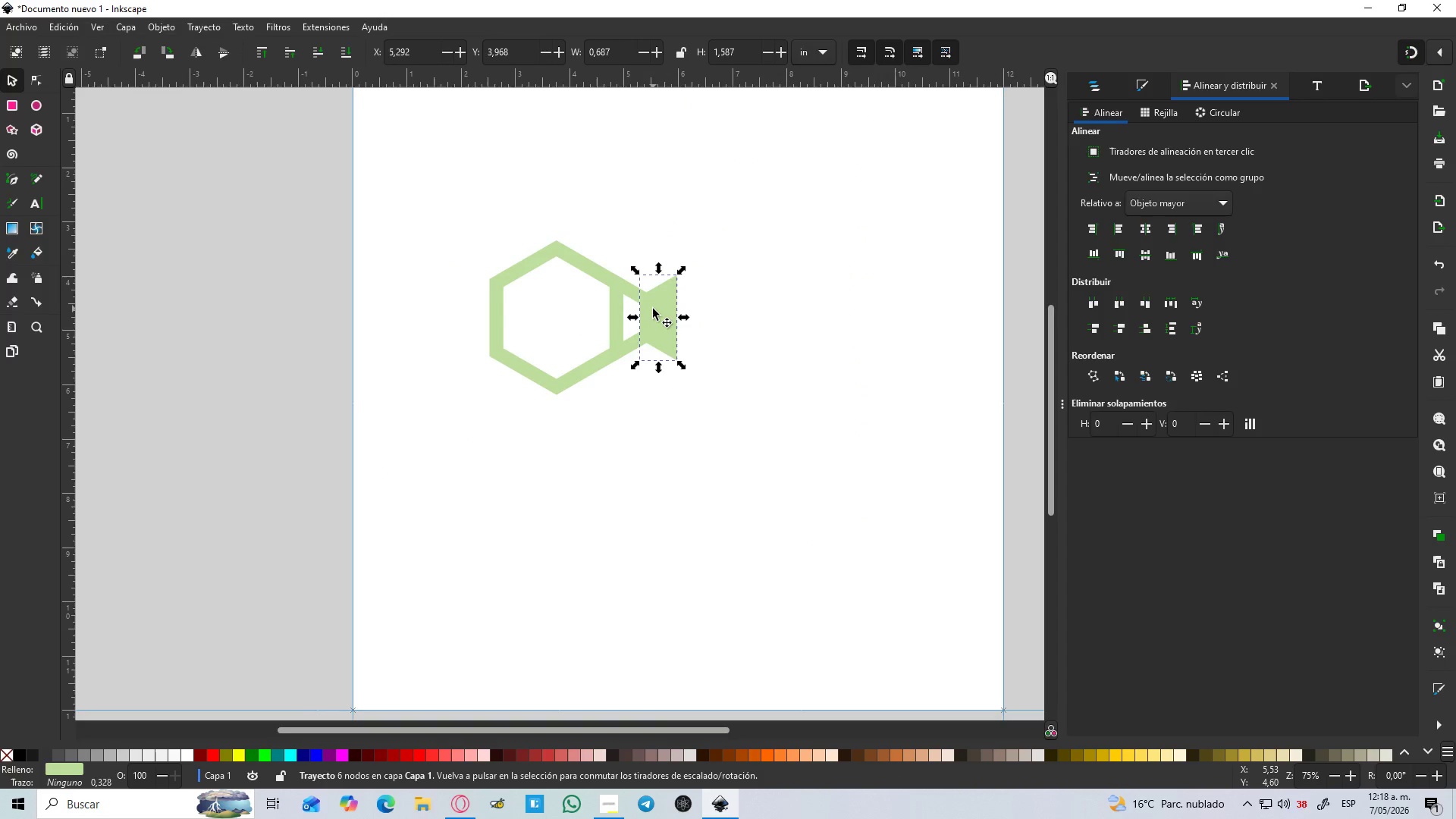 
key(Control+NumpadSubtract)
 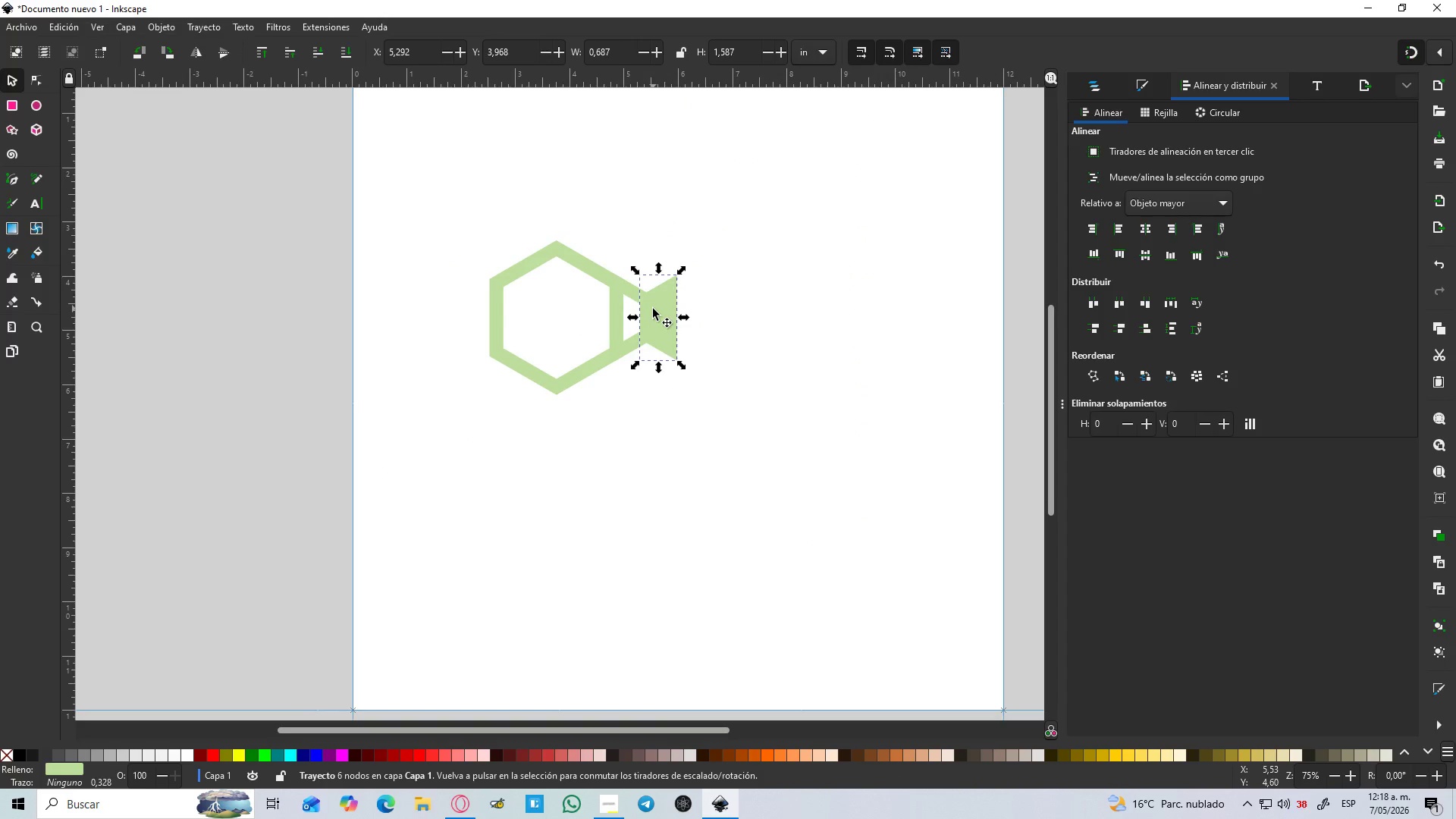 
hold_key(key=ControlLeft, duration=0.47)
 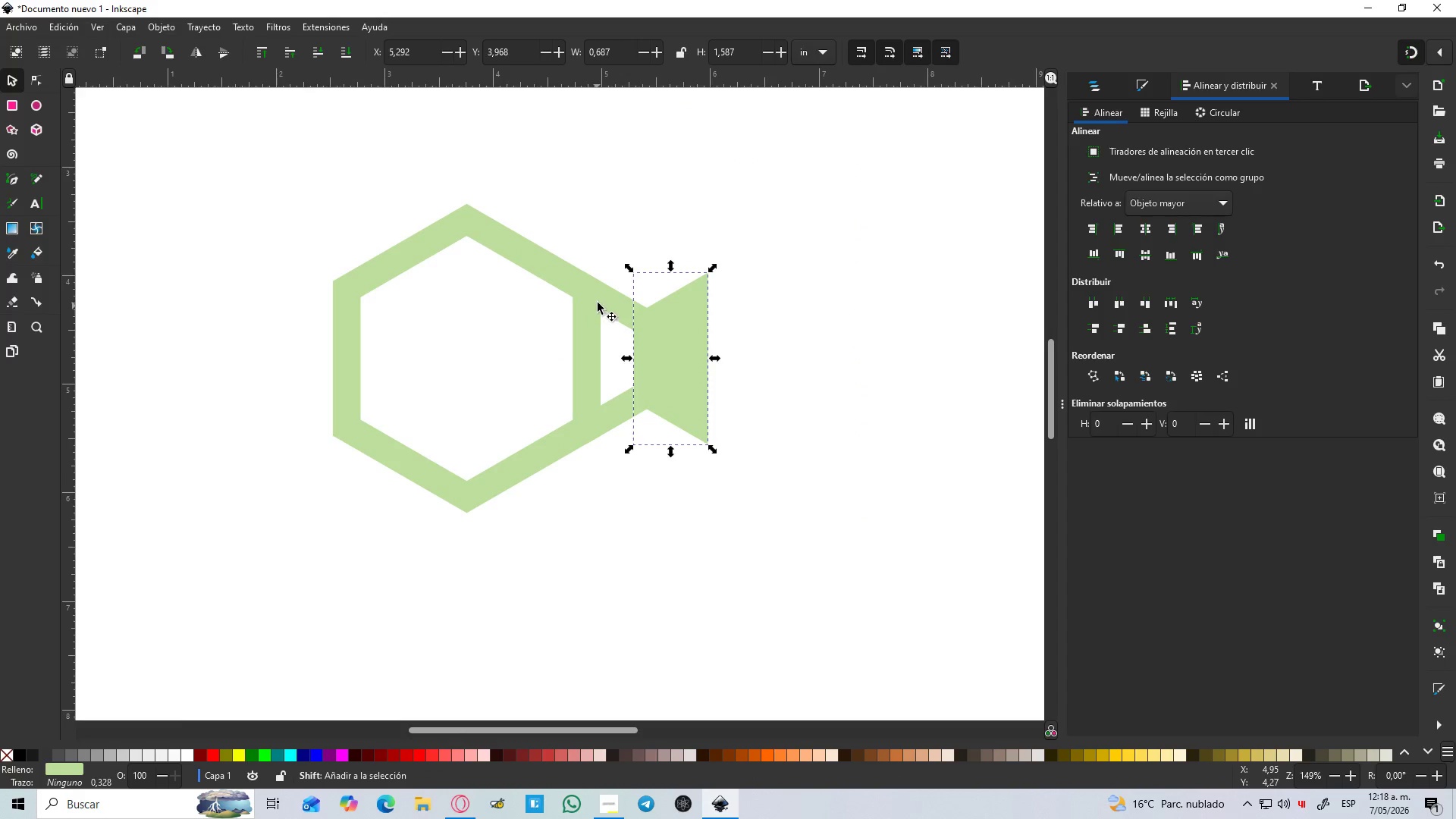 
hold_key(key=ShiftLeft, duration=1.38)
 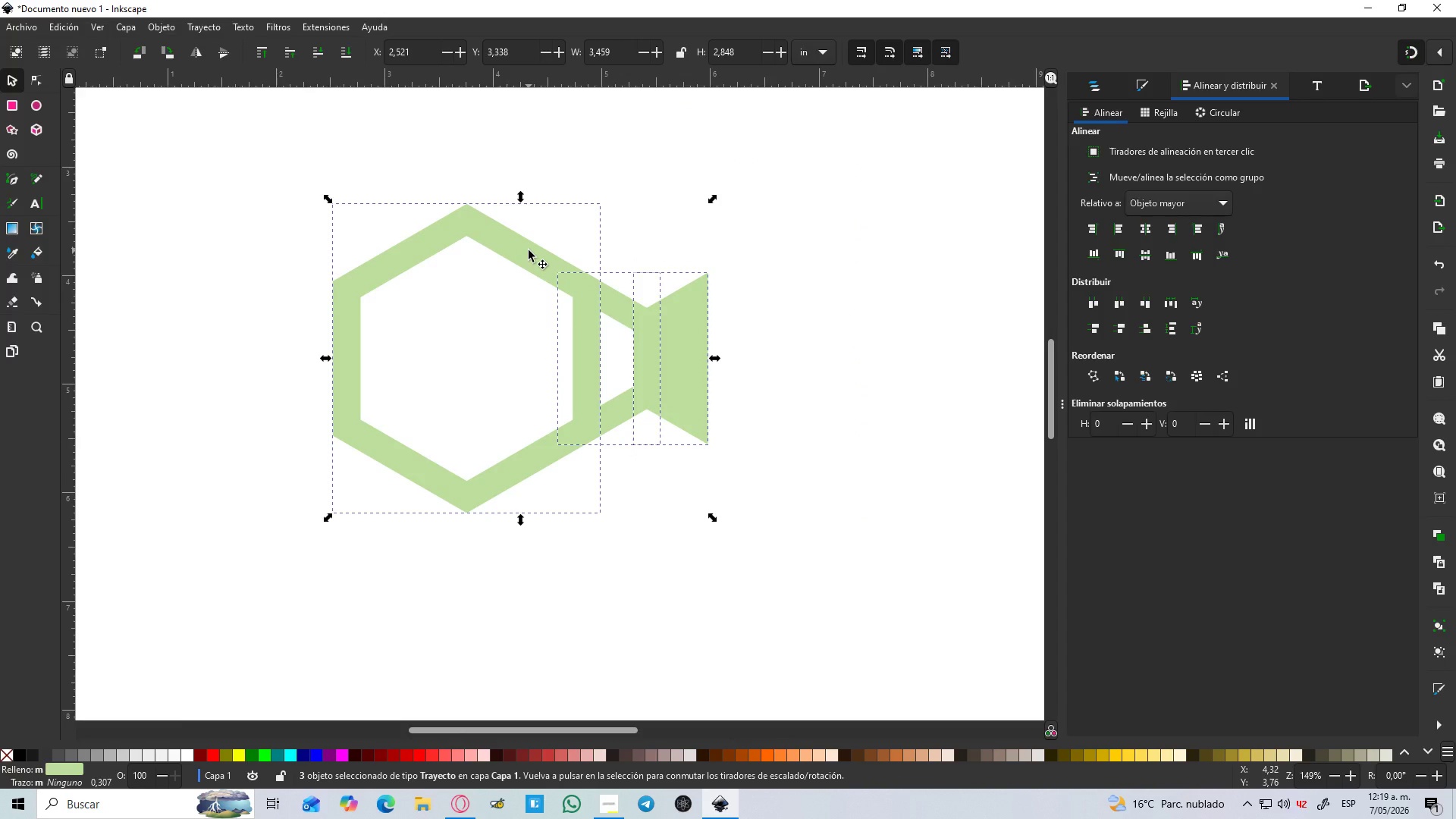 
scroll: coordinate [641, 273], scroll_direction: up, amount: 2.0
 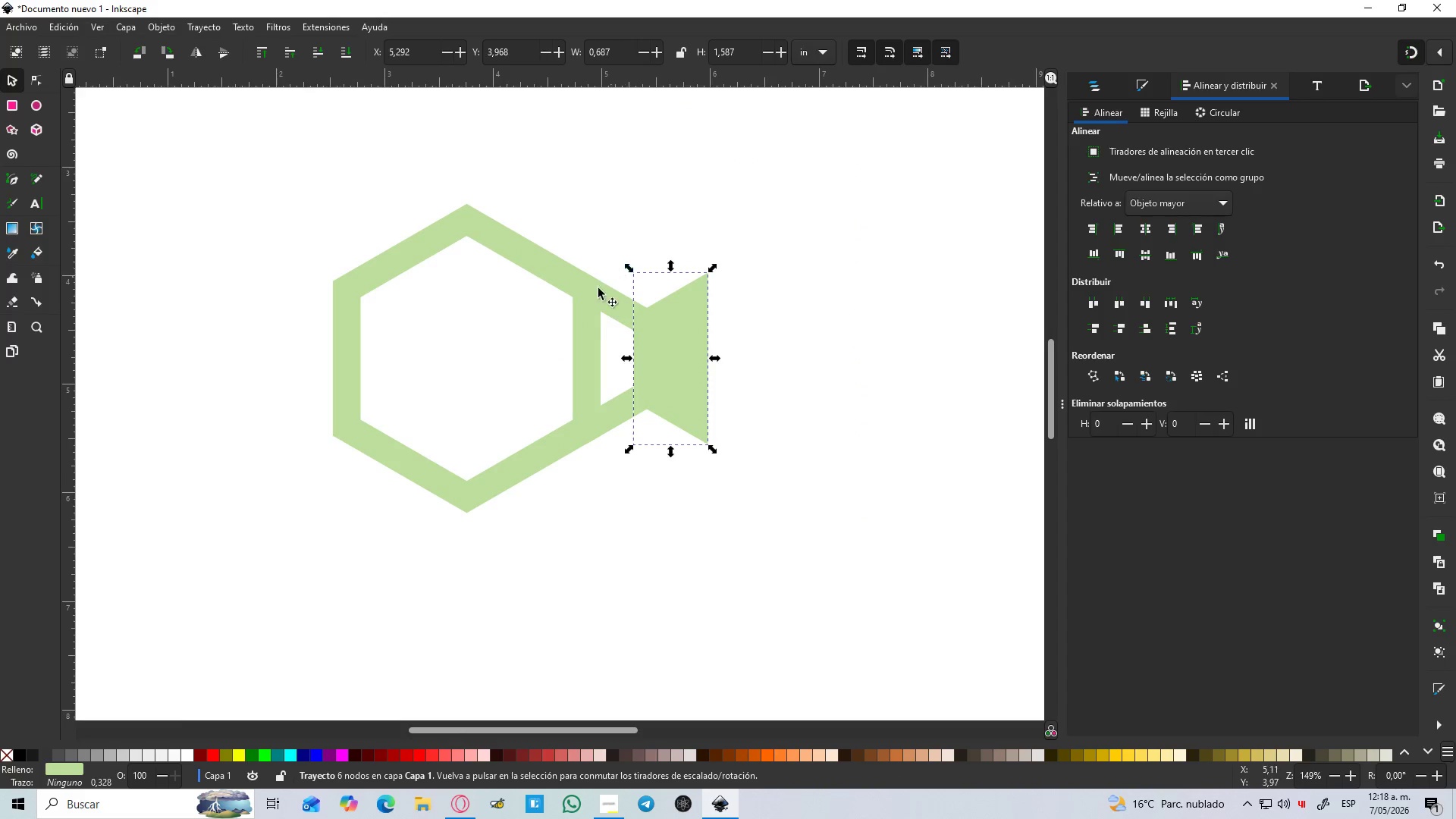 
left_click([600, 290])
 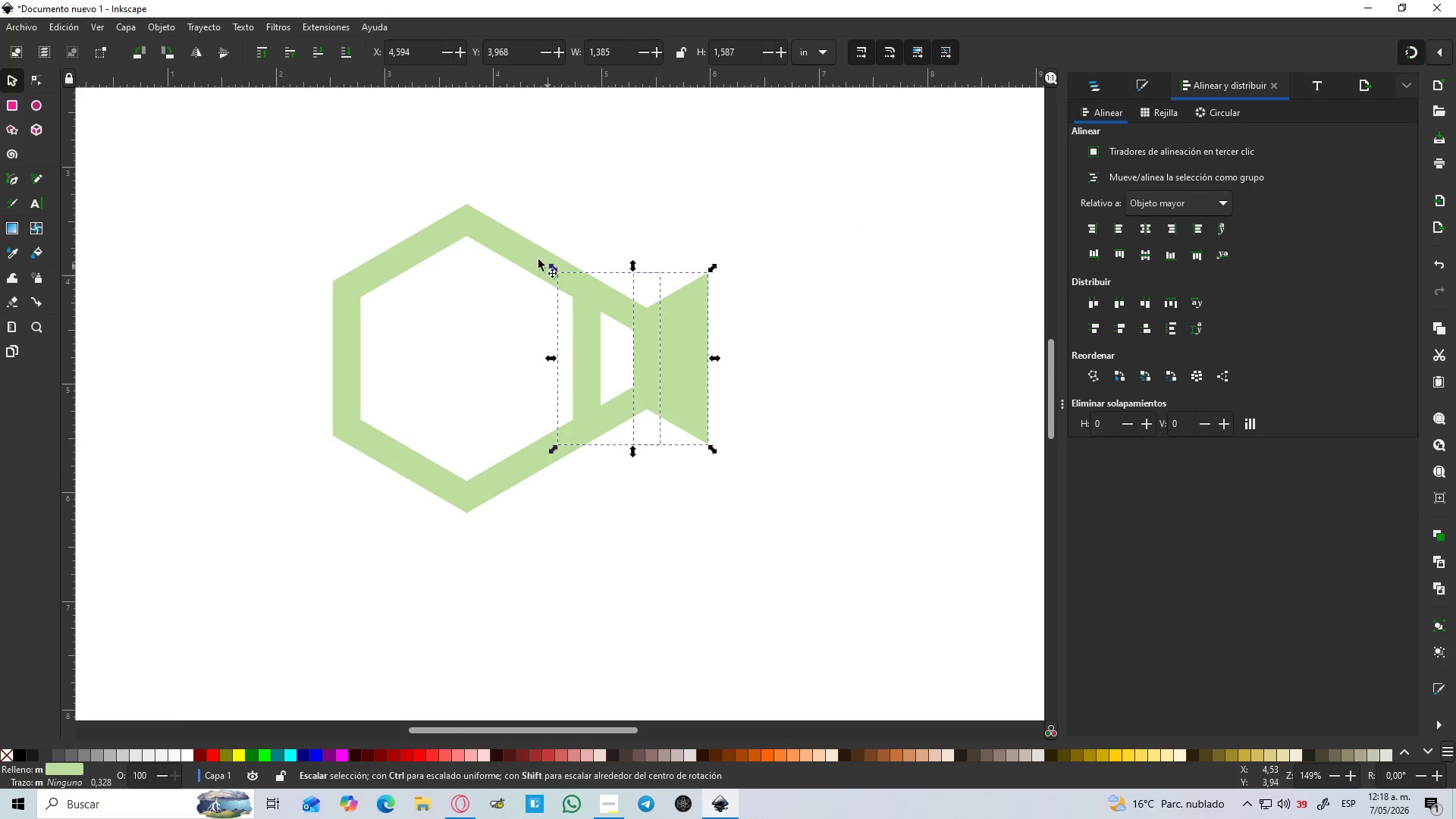 
left_click([529, 250])
 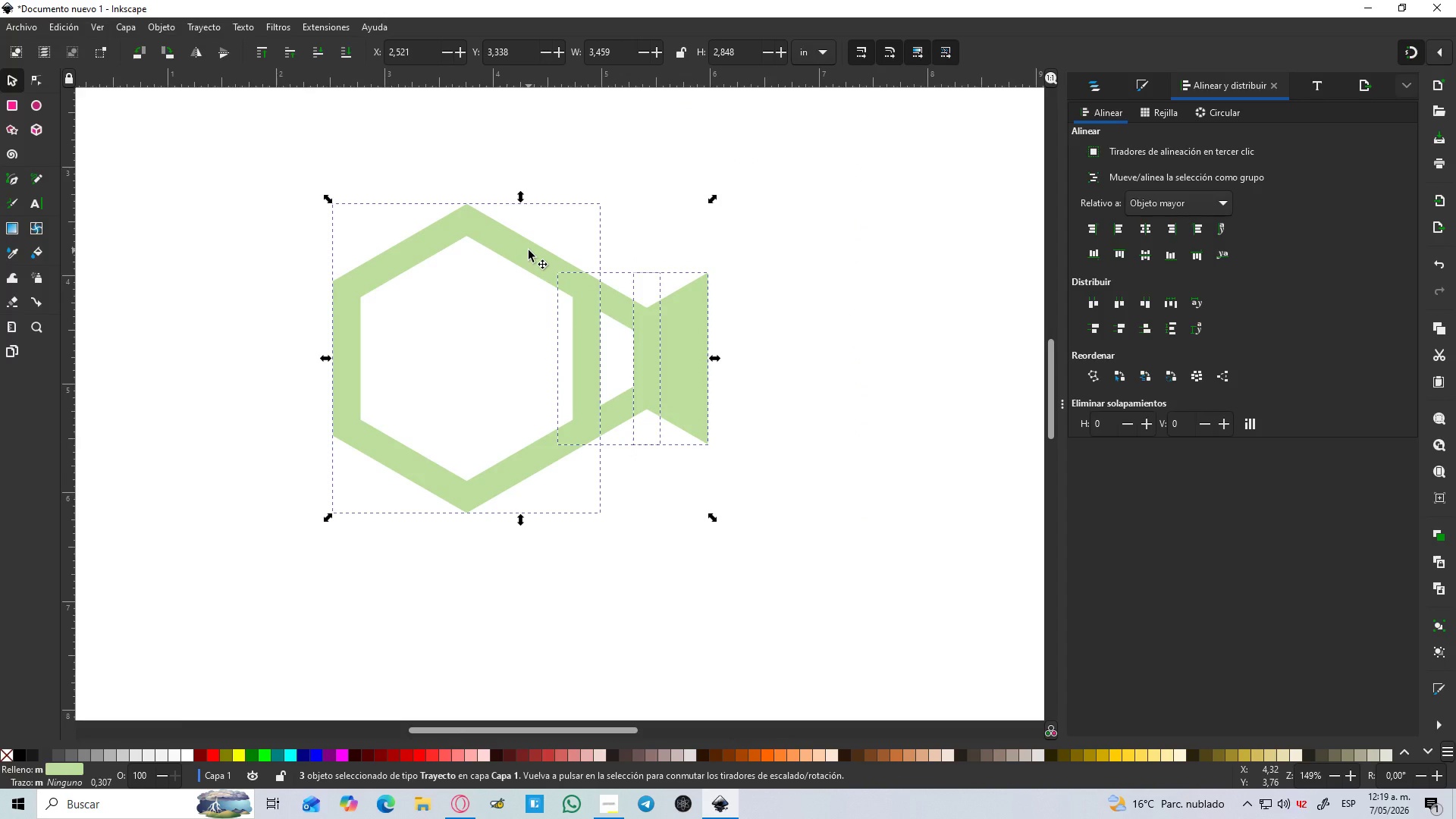 
key(Control+NumpadAdd)
 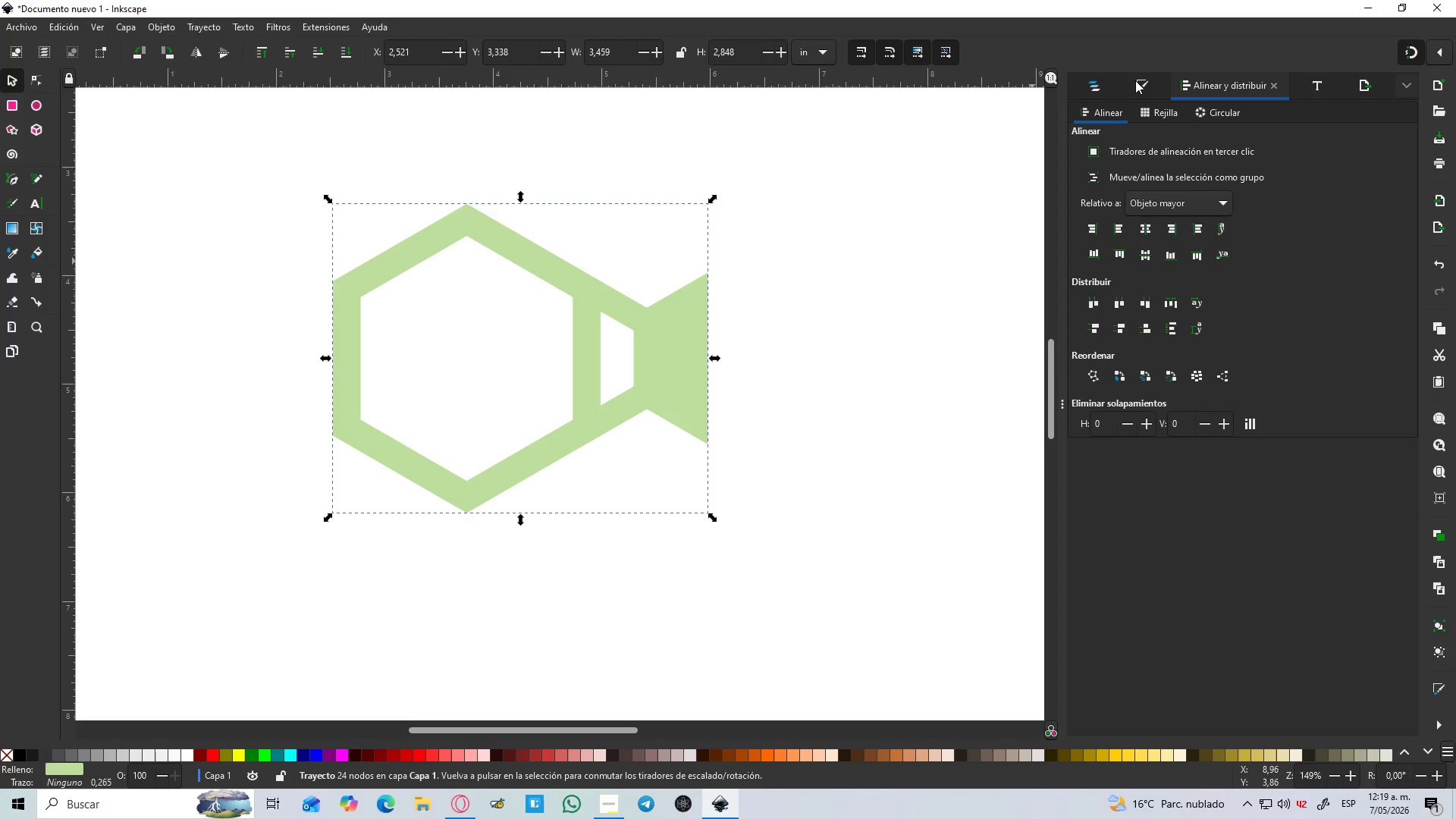 
left_click([1099, 89])
 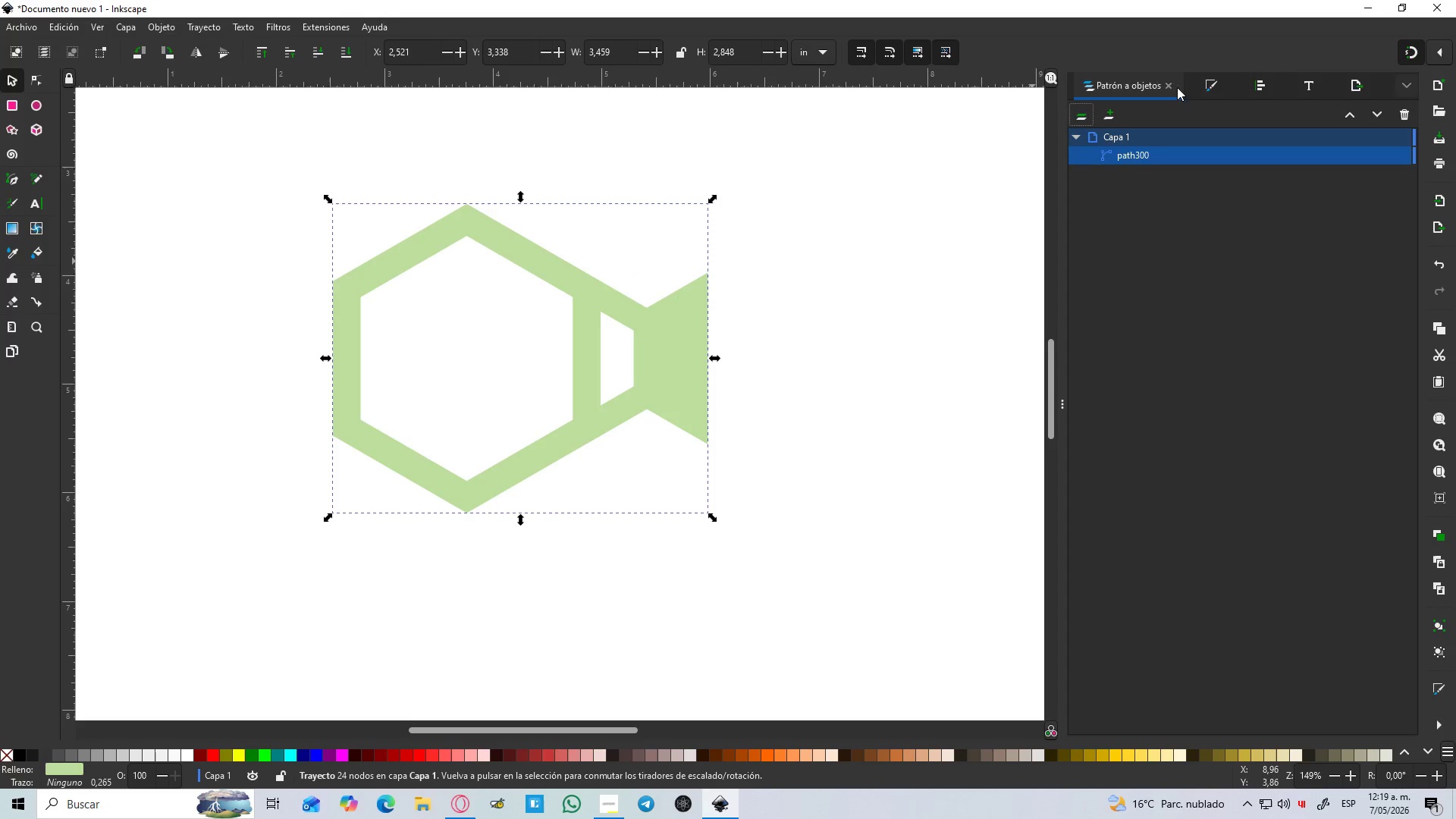 
left_click([1210, 82])
 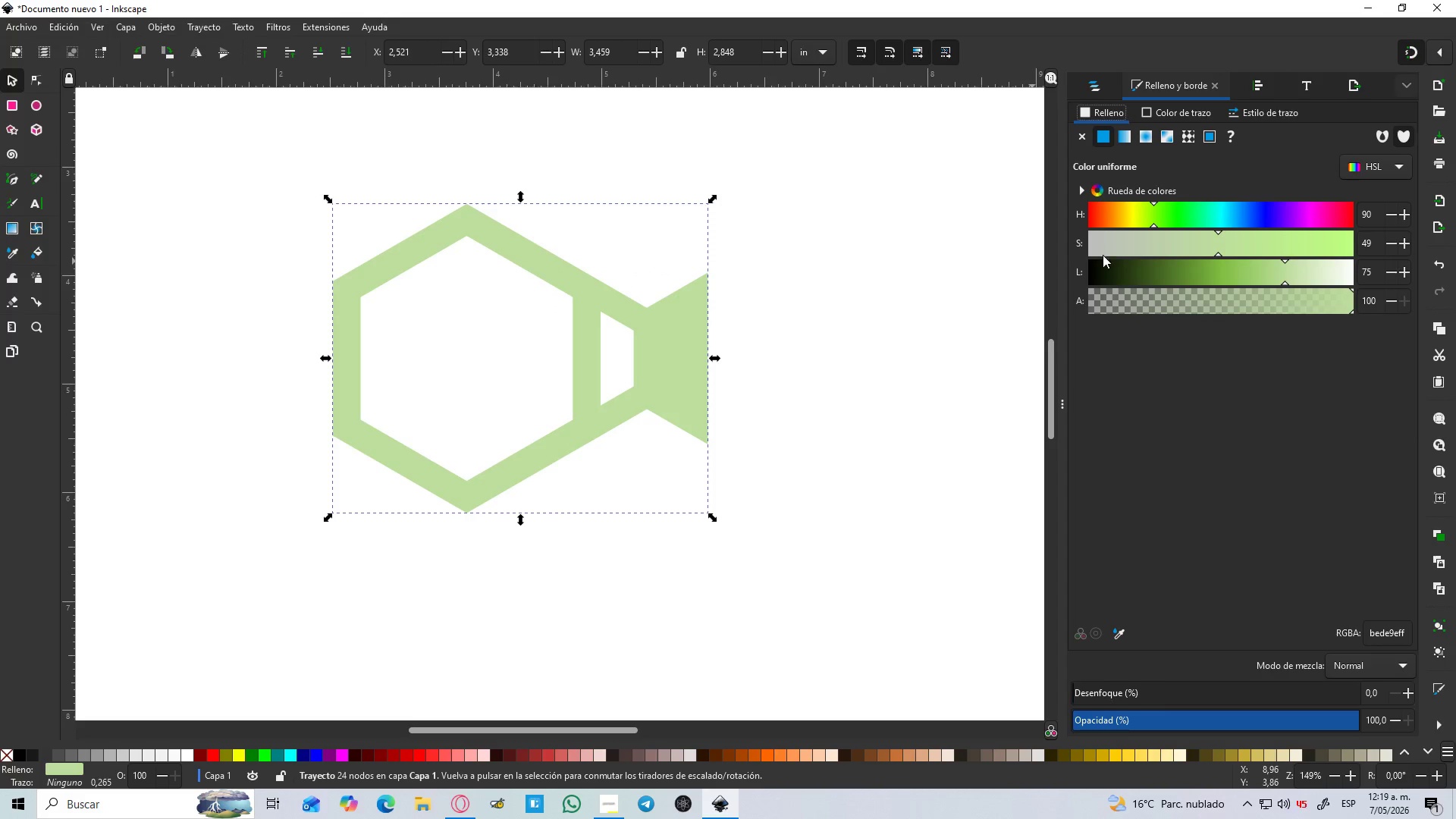 
left_click_drag(start_coordinate=[1122, 268], to_coordinate=[1068, 278])
 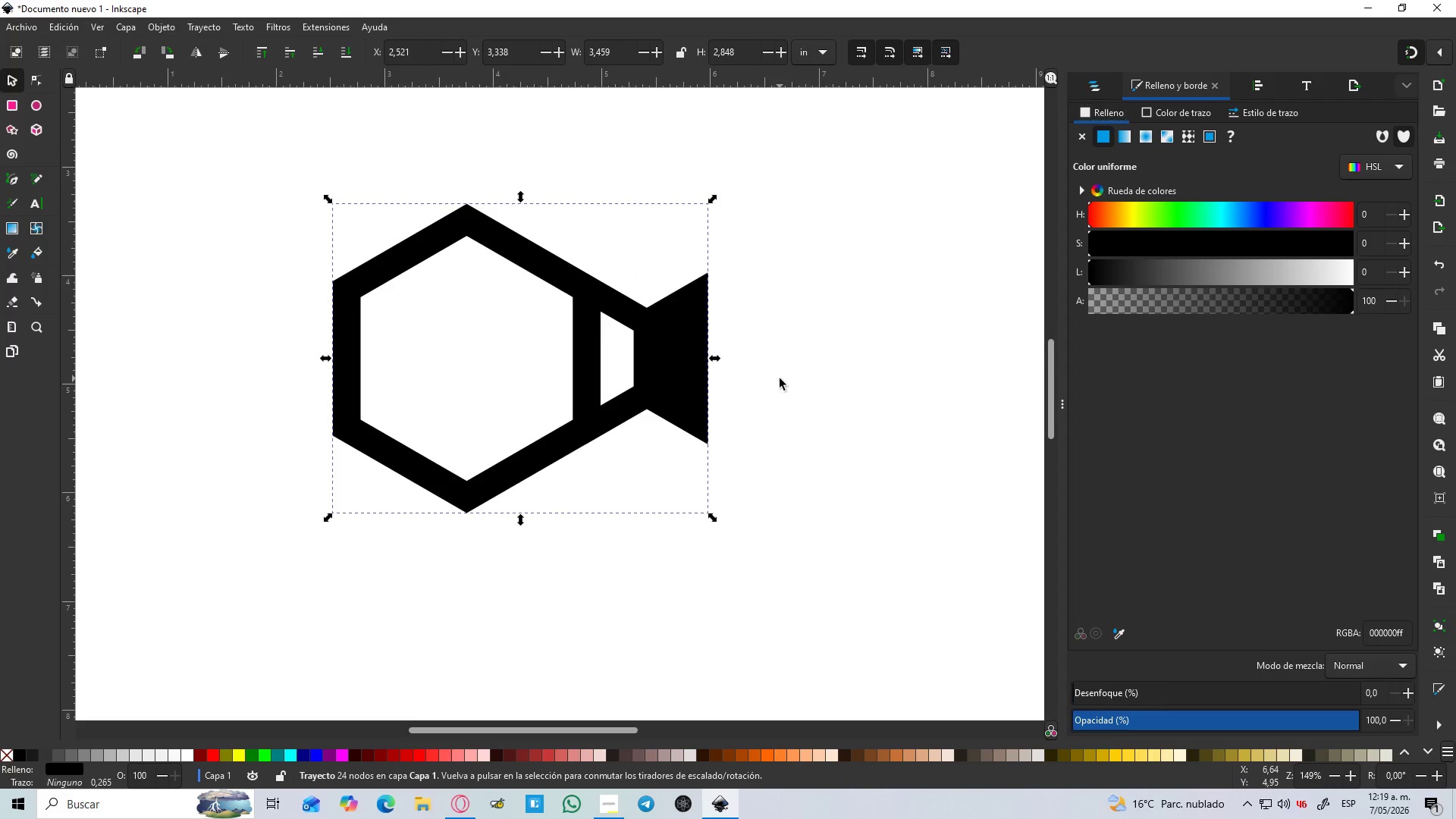 
hold_key(key=ControlLeft, duration=1.11)
scroll: coordinate [780, 382], scroll_direction: down, amount: 3.0
 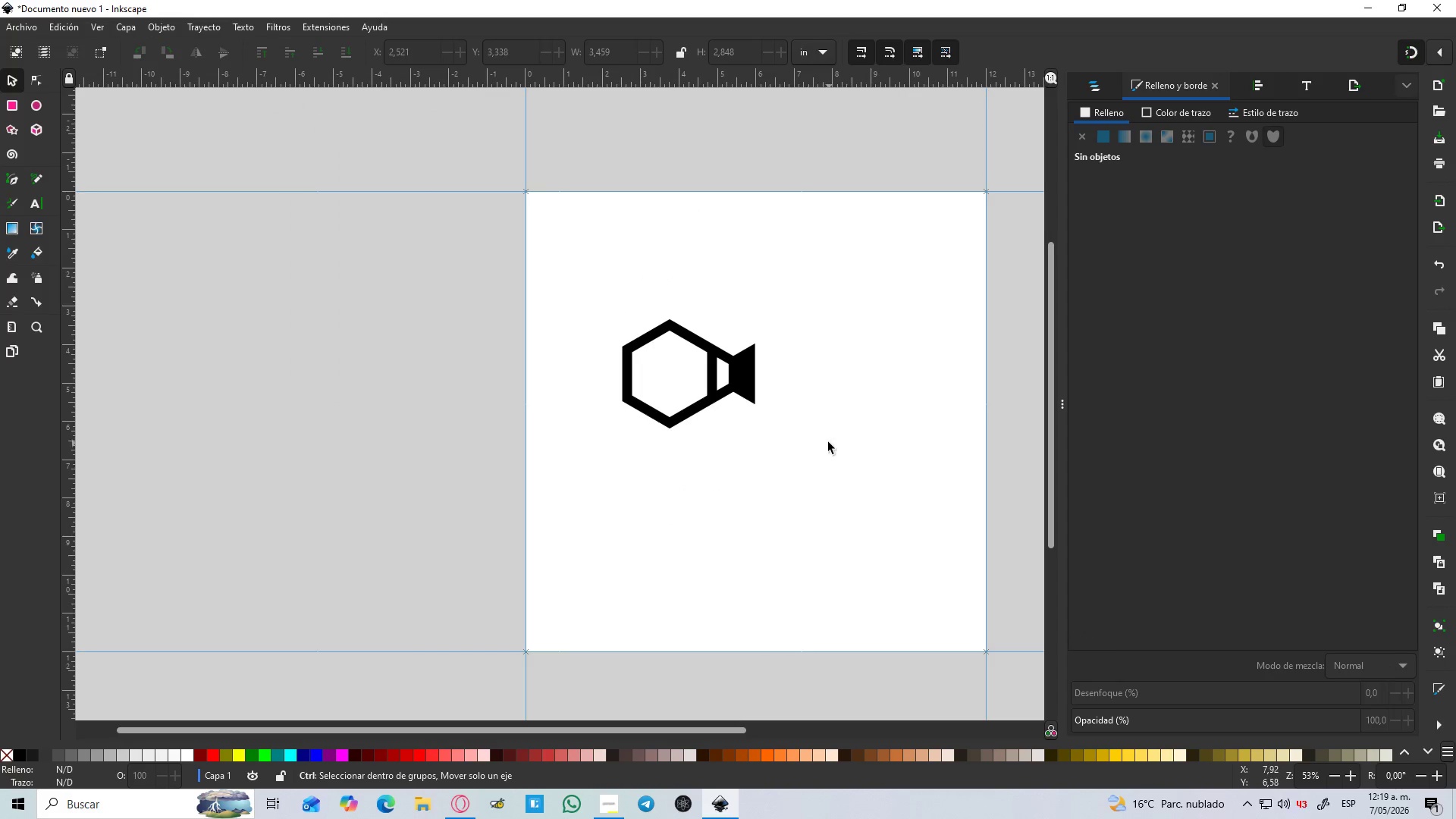 
left_click([789, 433])
 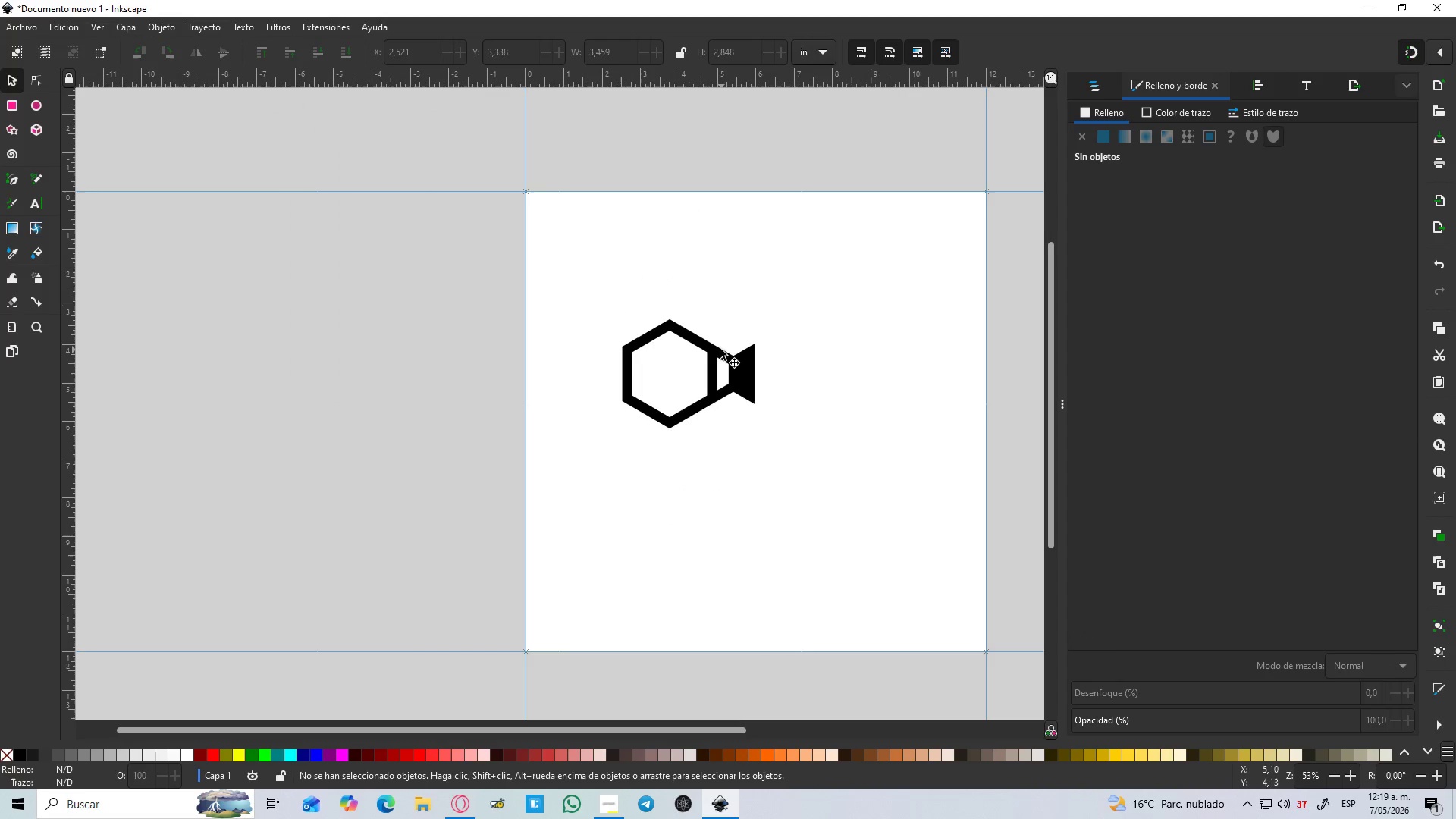 
hold_key(key=ControlLeft, duration=1.5)
scroll: coordinate [738, 357], scroll_direction: up, amount: 1.0
 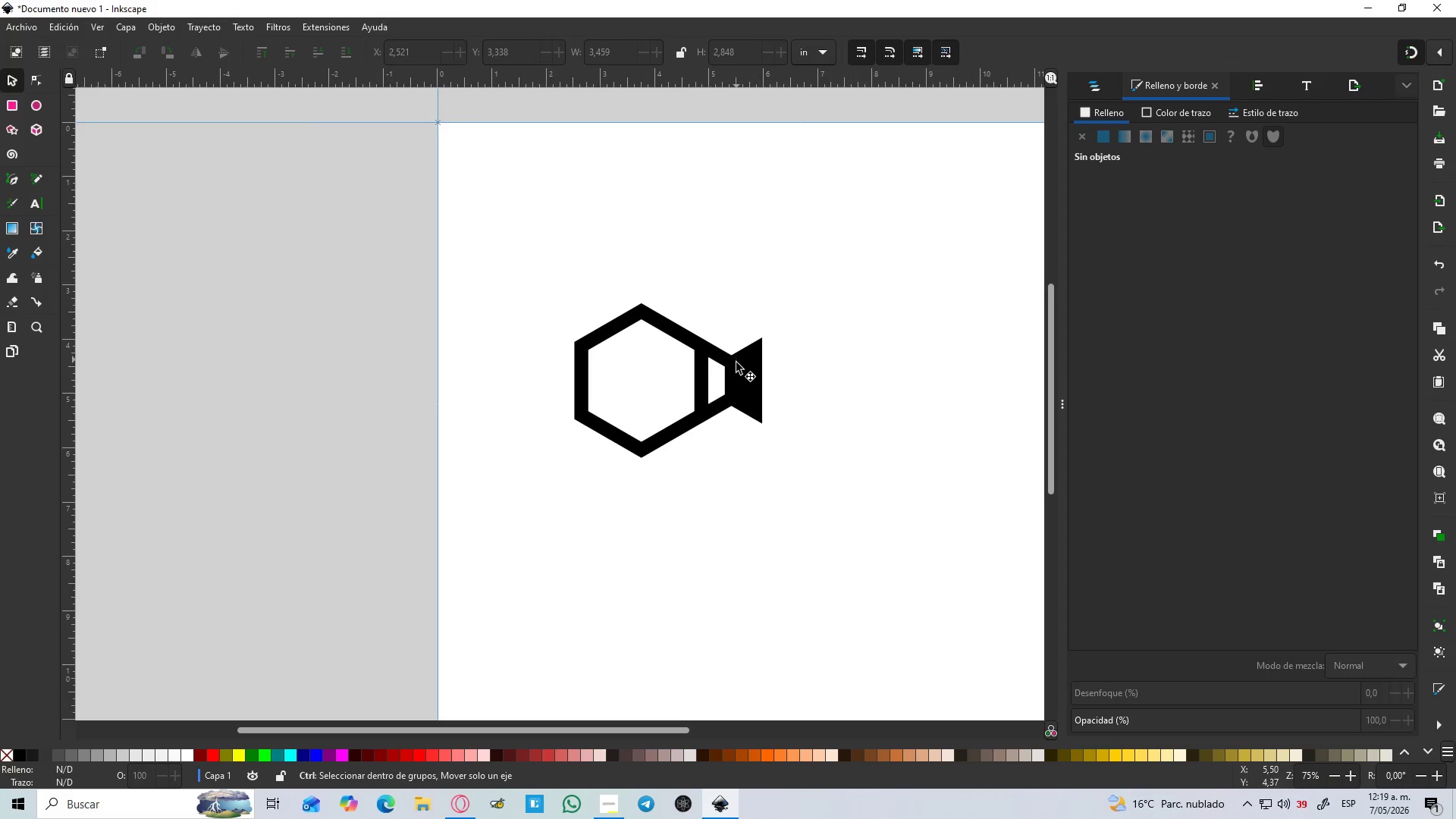 
hold_key(key=ControlLeft, duration=1.36)
scroll: coordinate [754, 369], scroll_direction: up, amount: 2.0
 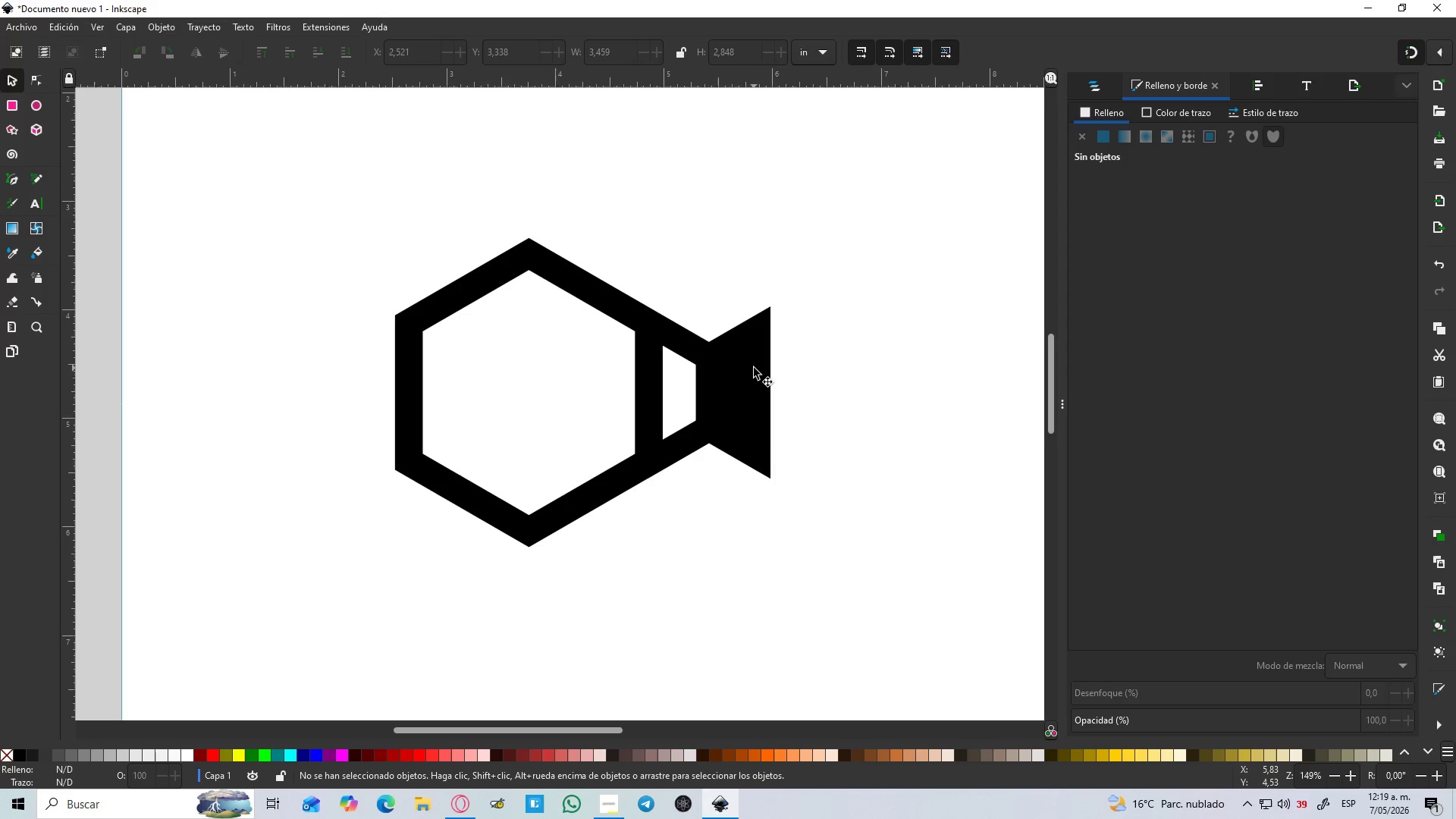 
left_click([754, 368])
 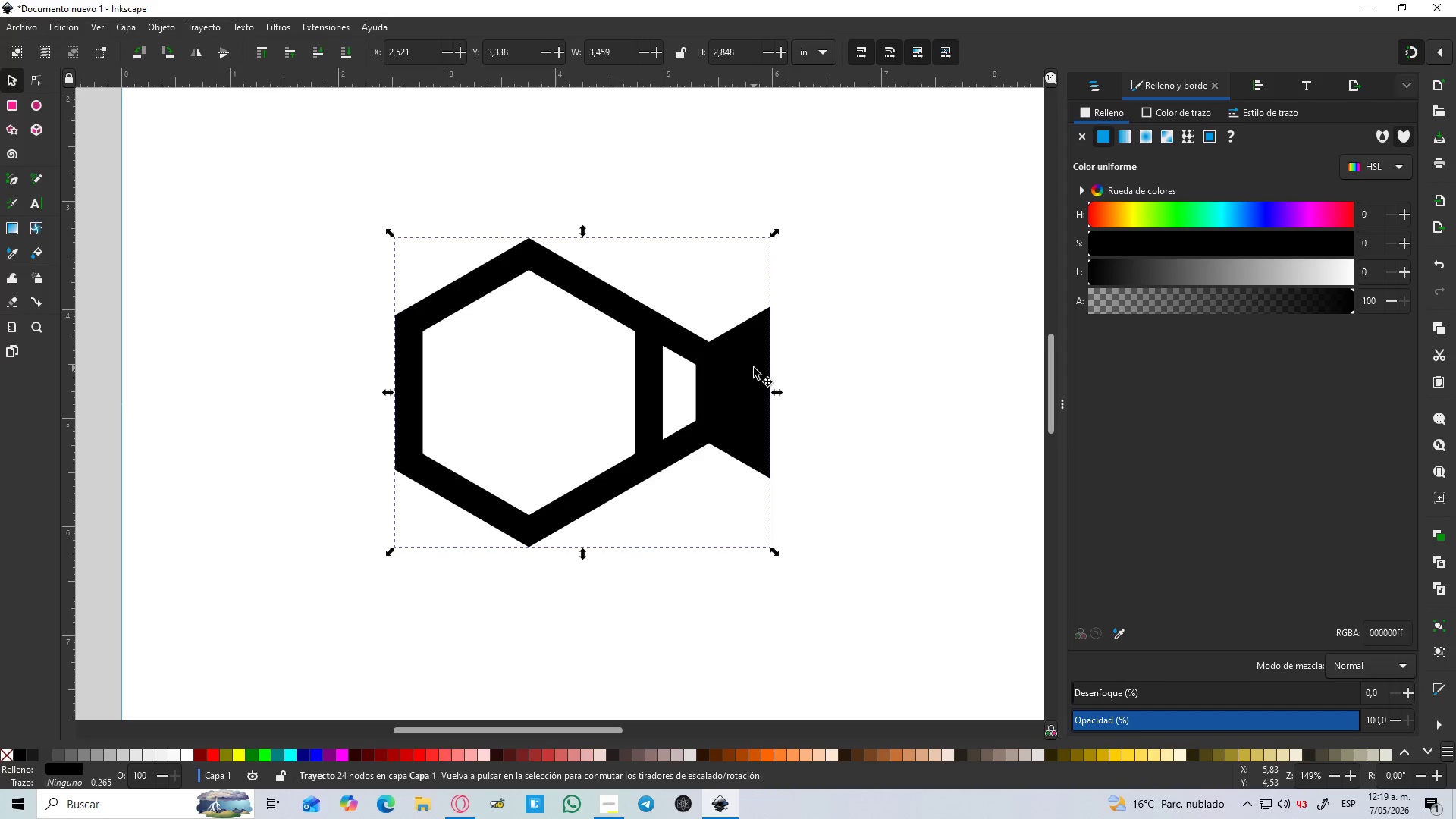 
hold_key(key=ControlLeft, duration=0.5)
left_click([817, 380])
 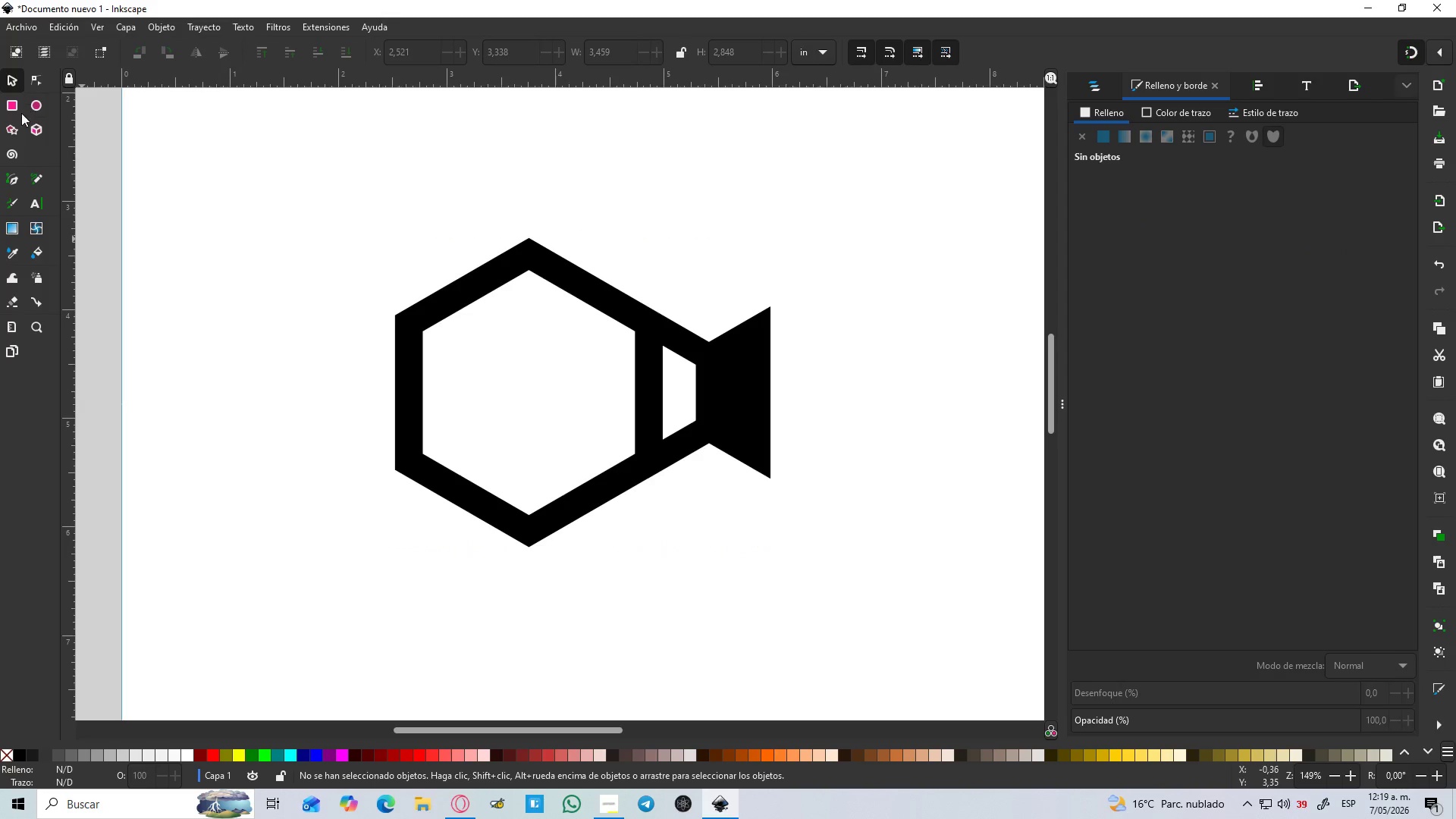 
left_click([9, 125])
 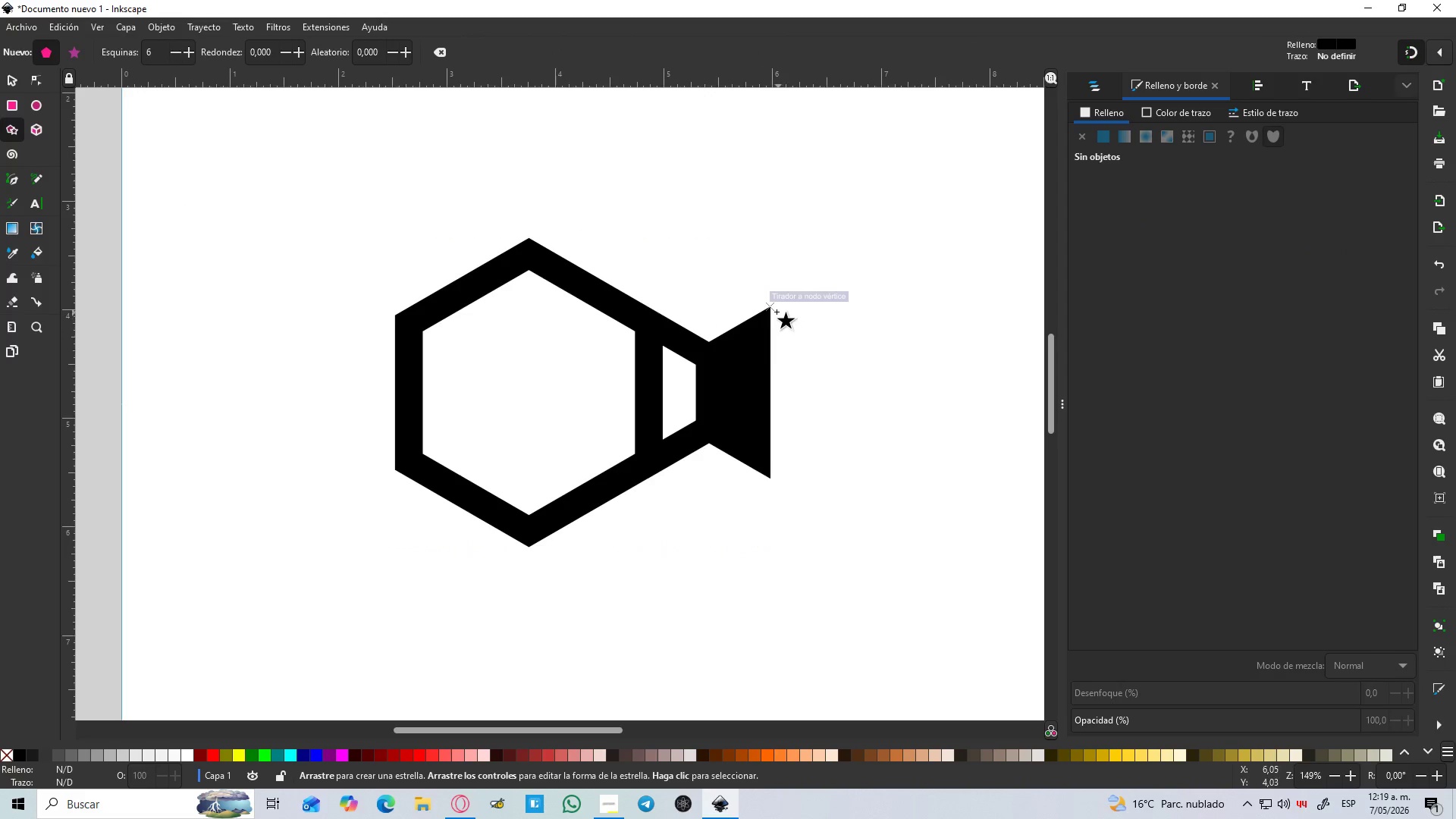 
left_click_drag(start_coordinate=[775, 310], to_coordinate=[777, 474])
 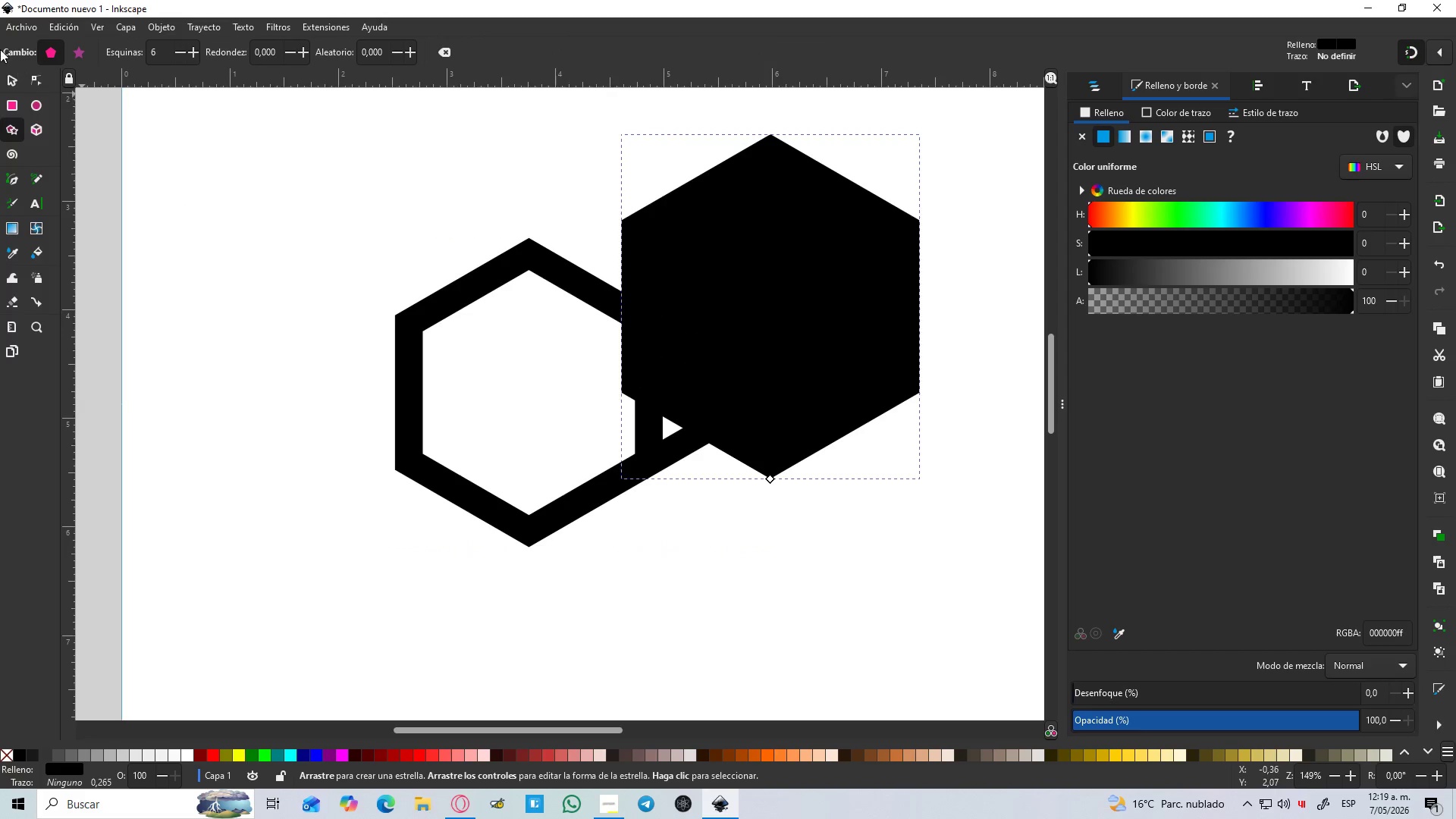 
hold_key(key=ControlLeft, duration=1.52)
 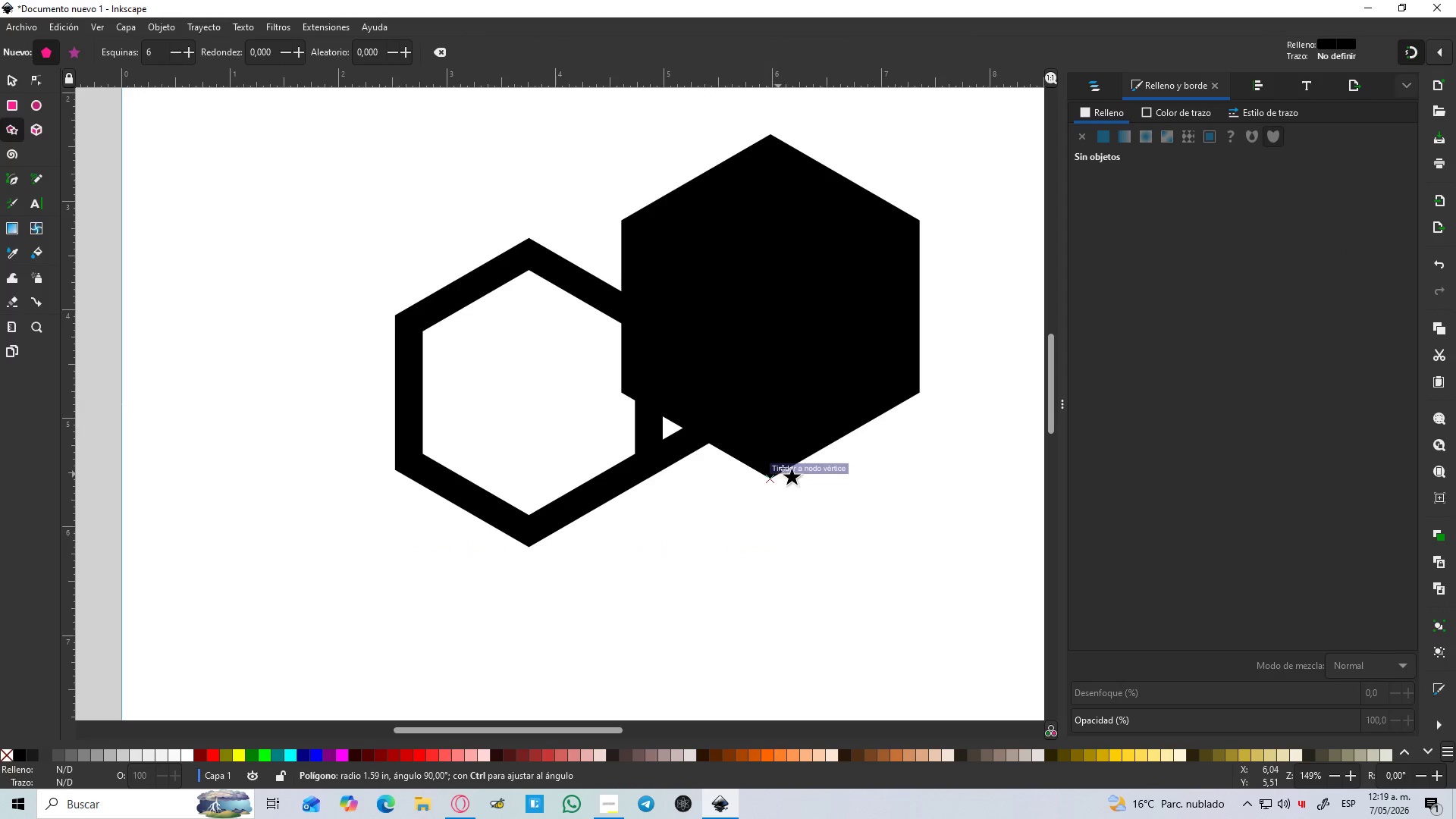 
key(Control+ControlLeft)
 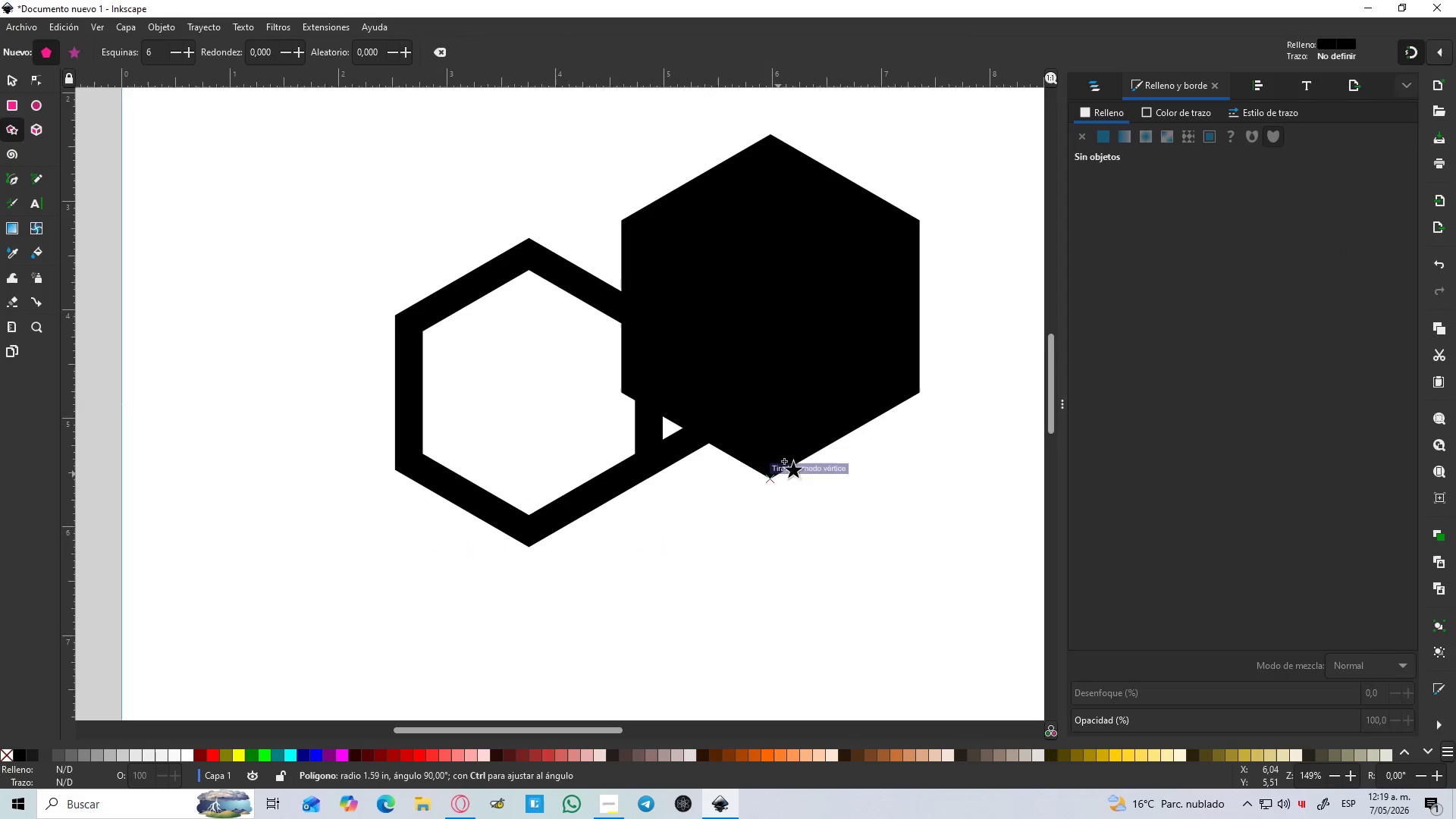 
key(Control+ControlLeft)
 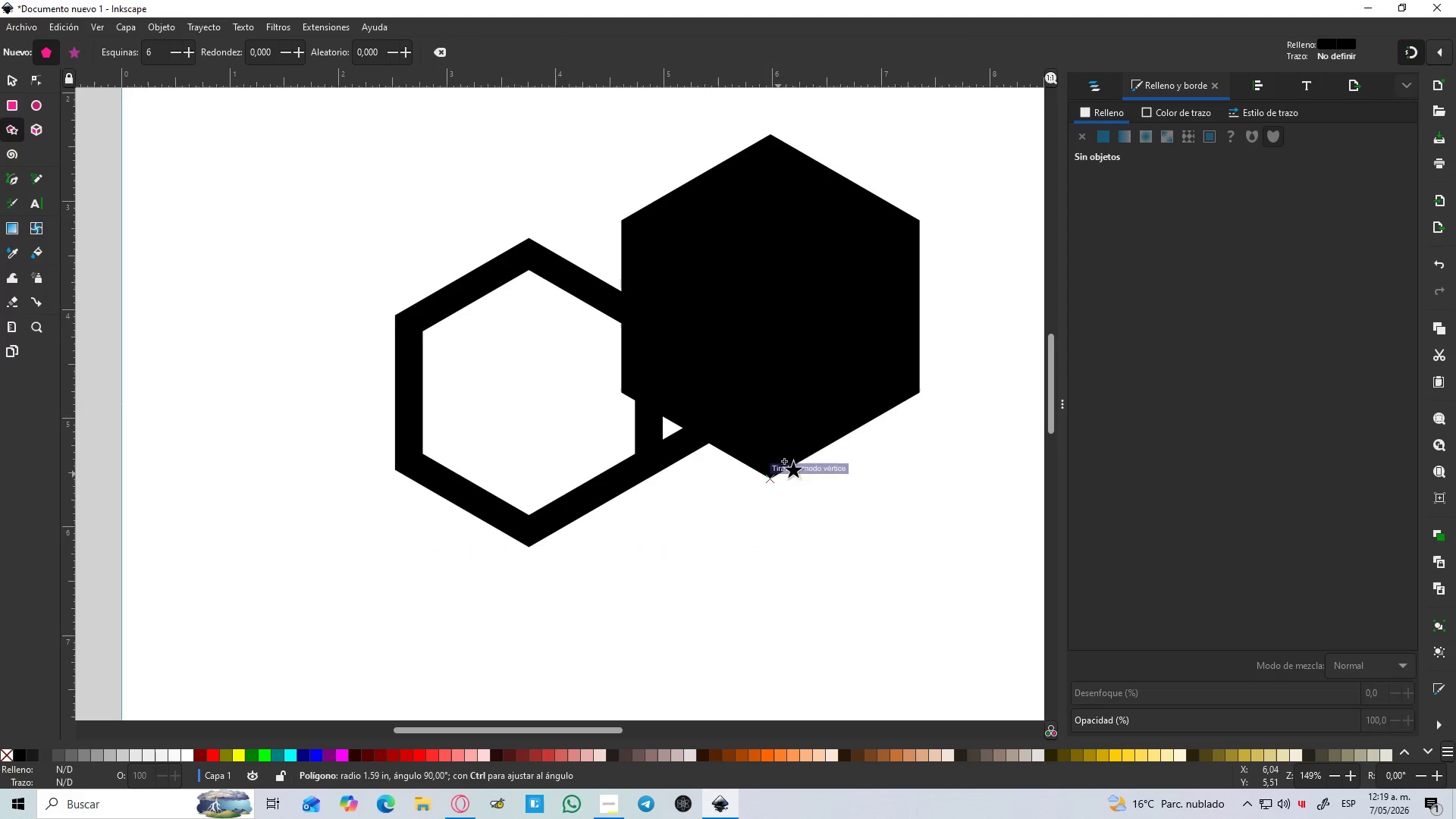 
key(Control+ControlLeft)
 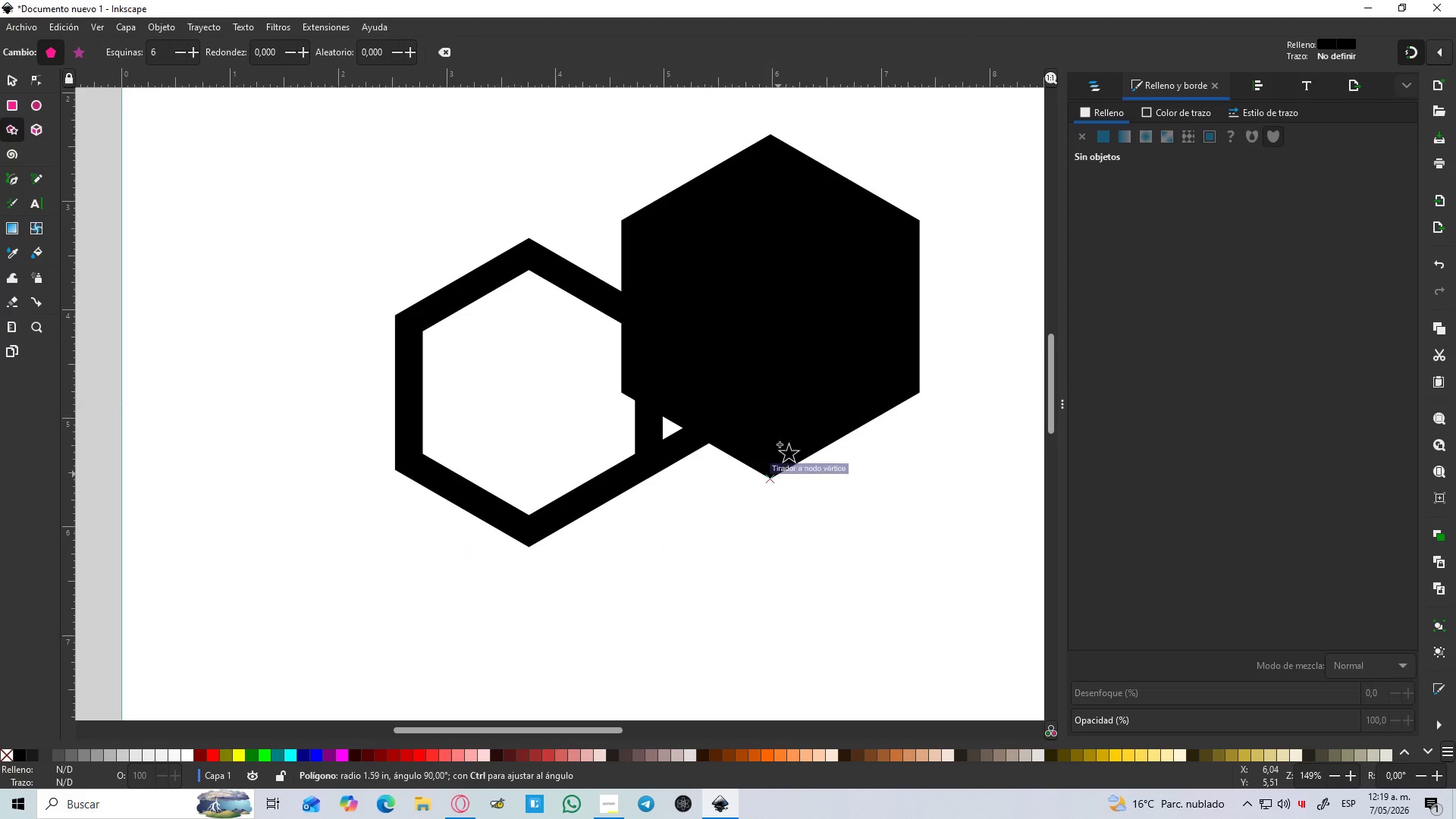 
key(Control+ControlLeft)
 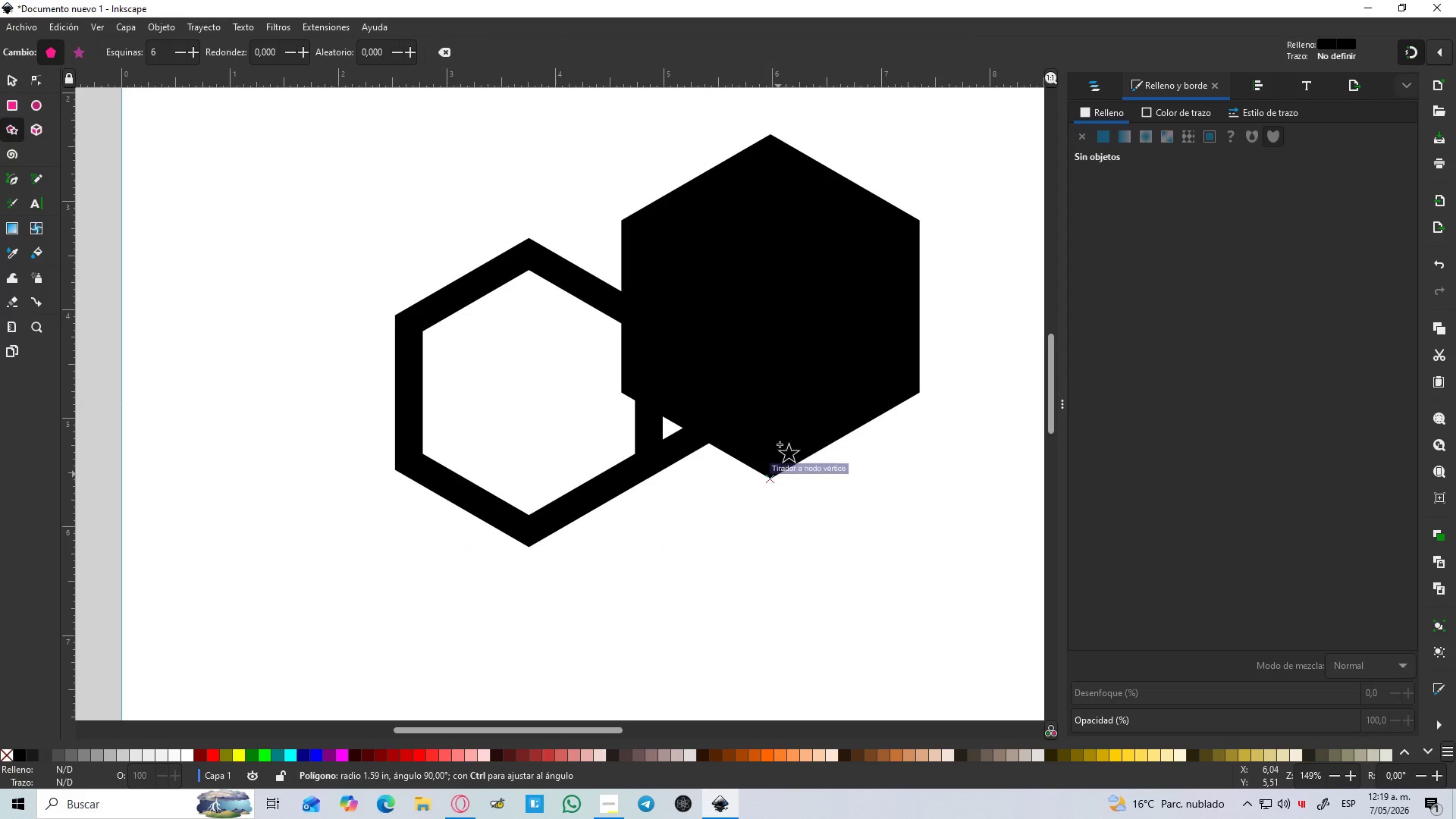 
key(Control+ControlLeft)
 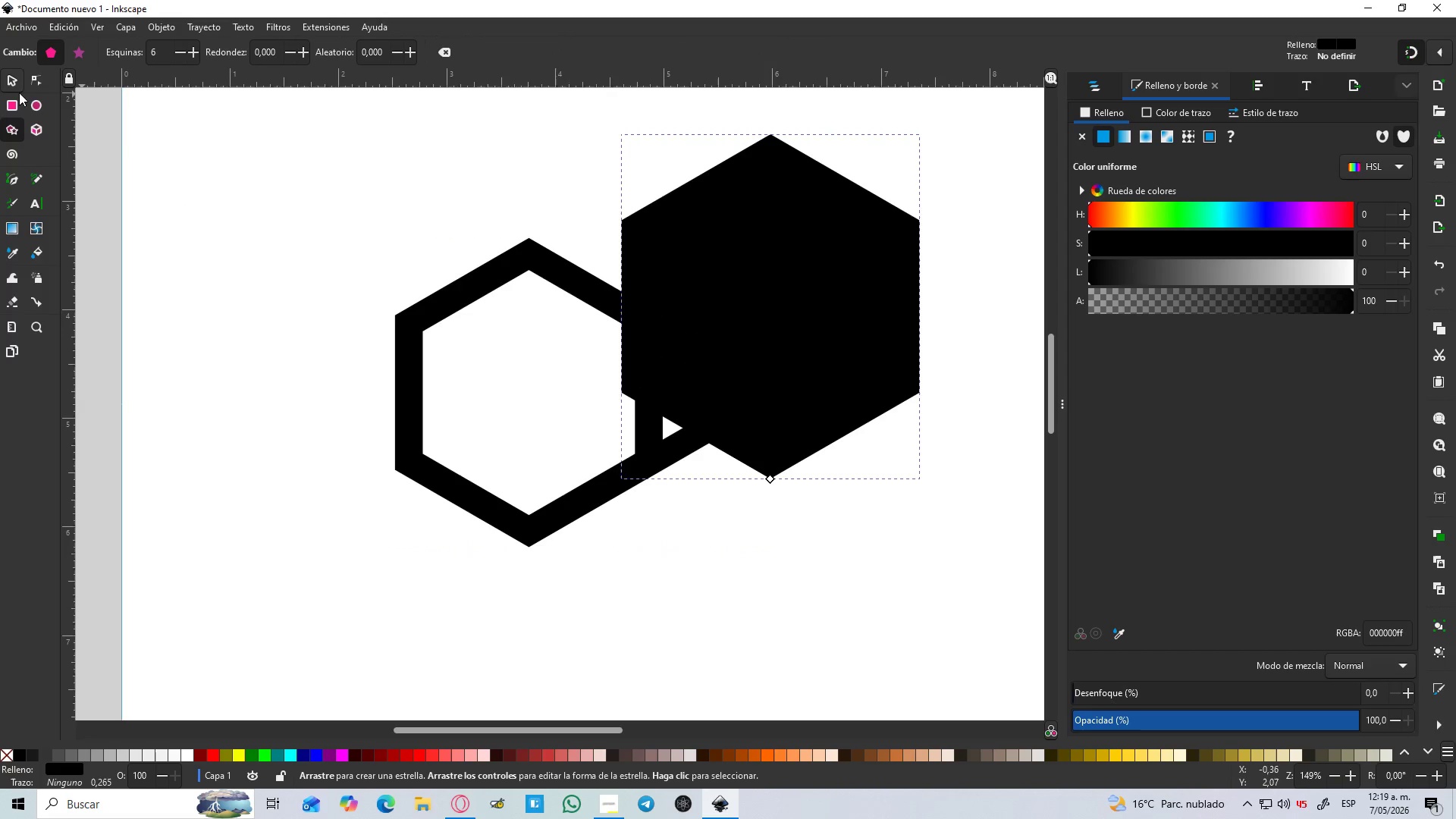 
key(S)
 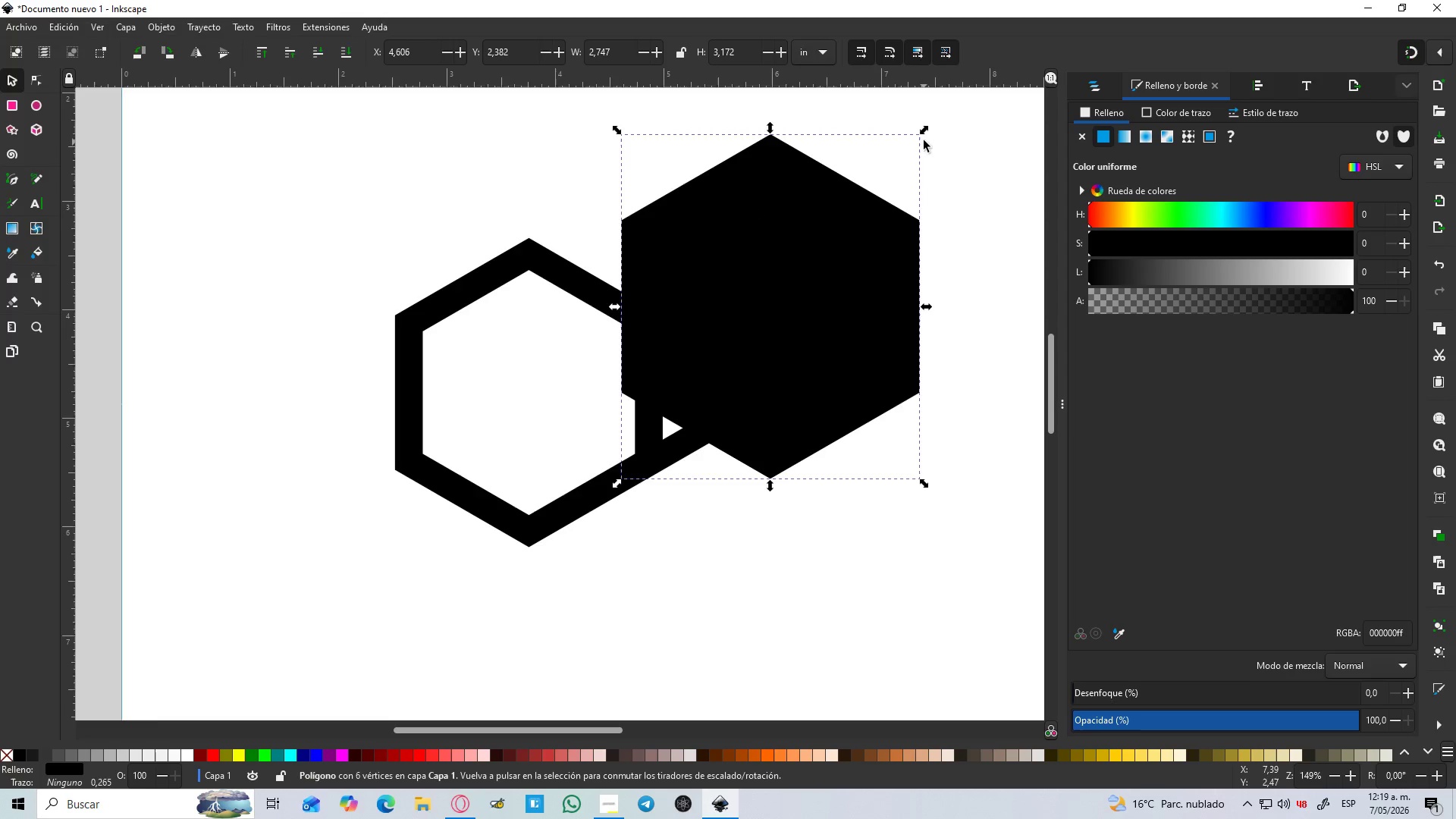 
hold_key(key=ControlLeft, duration=1.28)
left_click_drag(start_coordinate=[926, 130], to_coordinate=[795, 330])
 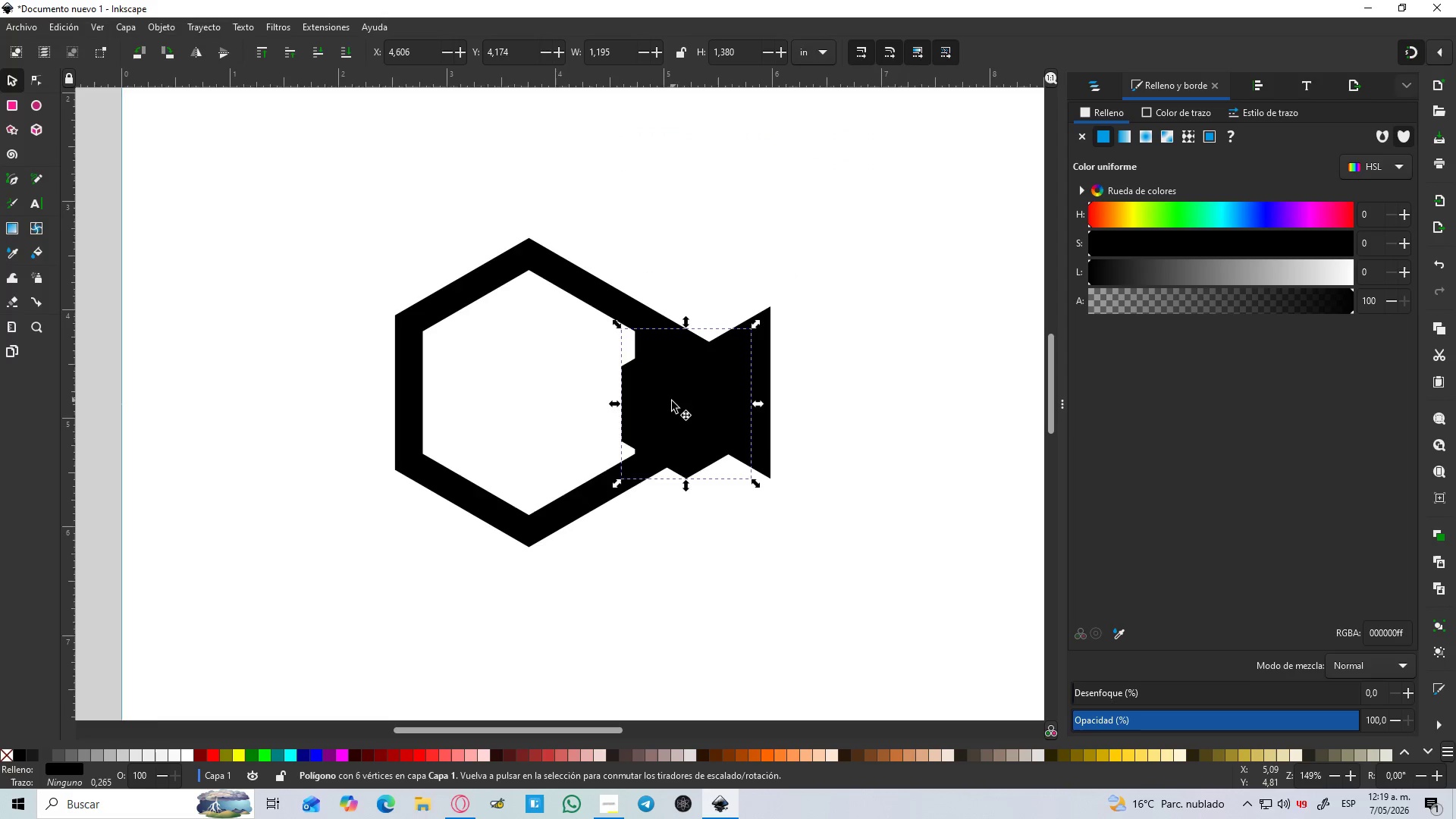 
left_click_drag(start_coordinate=[671, 403], to_coordinate=[764, 390])
 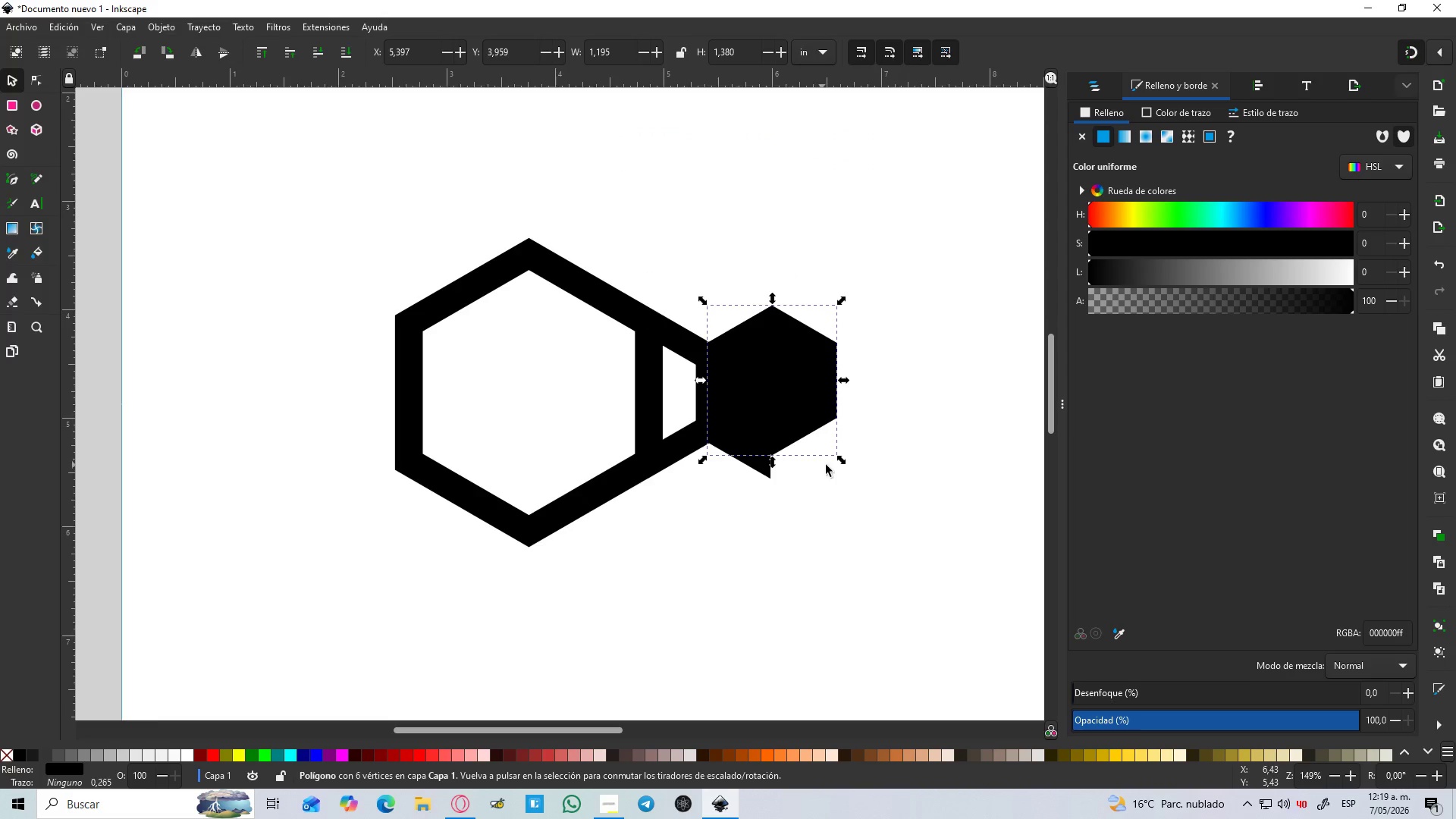 
hold_key(key=ShiftLeft, duration=1.5)
left_click_drag(start_coordinate=[843, 464], to_coordinate=[868, 485])
 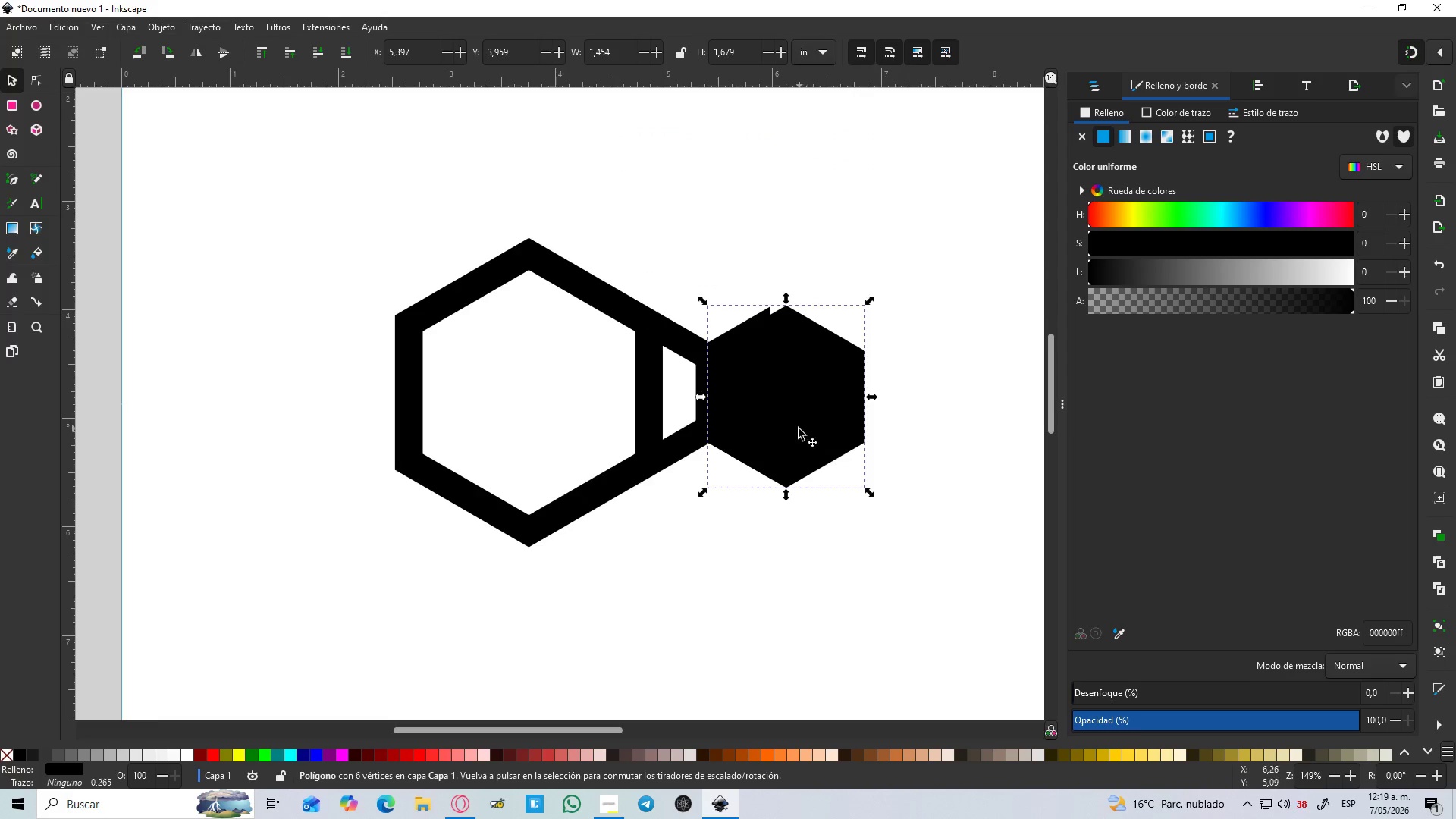 
hold_key(key=ShiftLeft, duration=0.31)
 